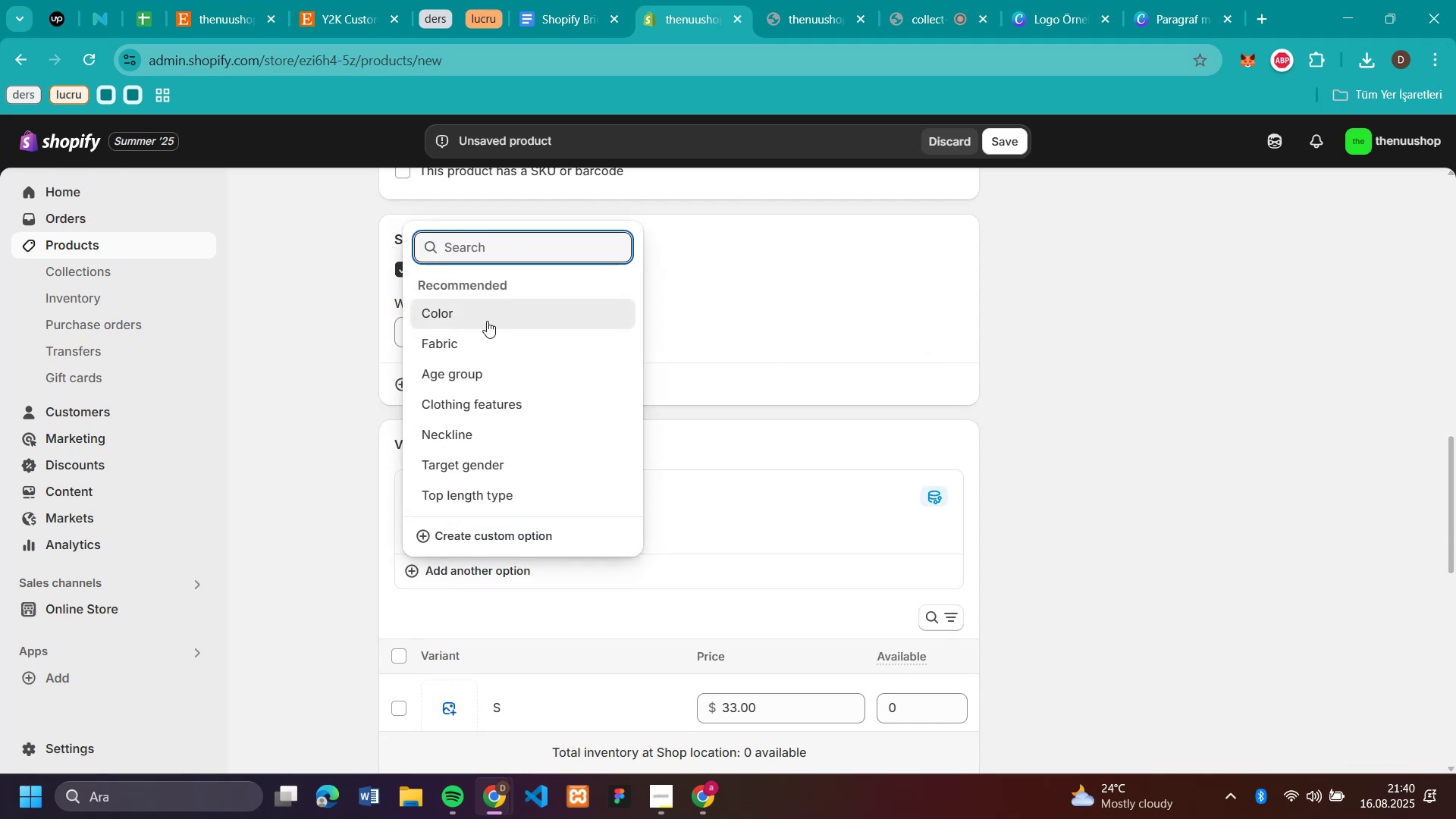 
left_click([487, 319])
 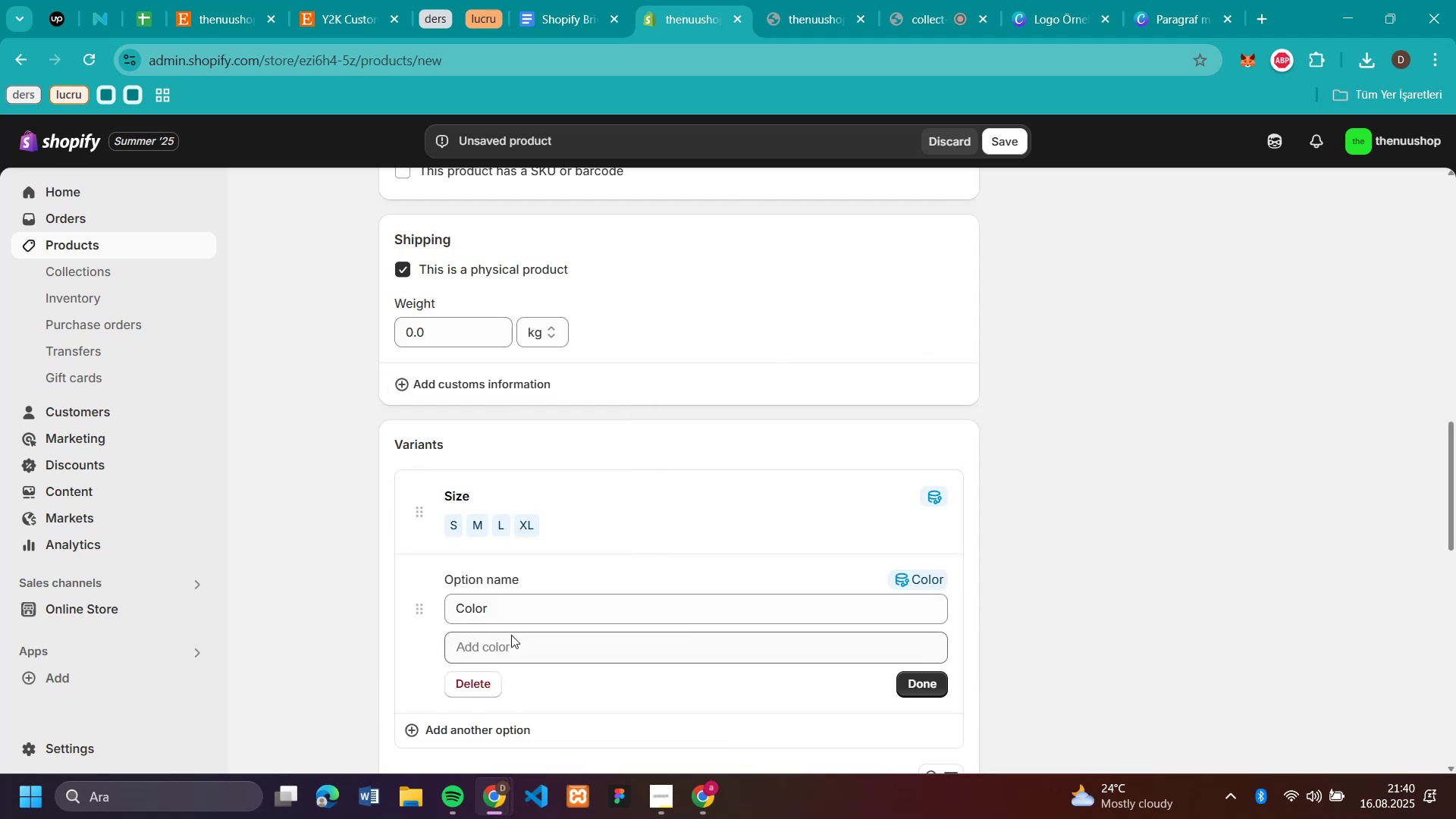 
left_click([524, 652])
 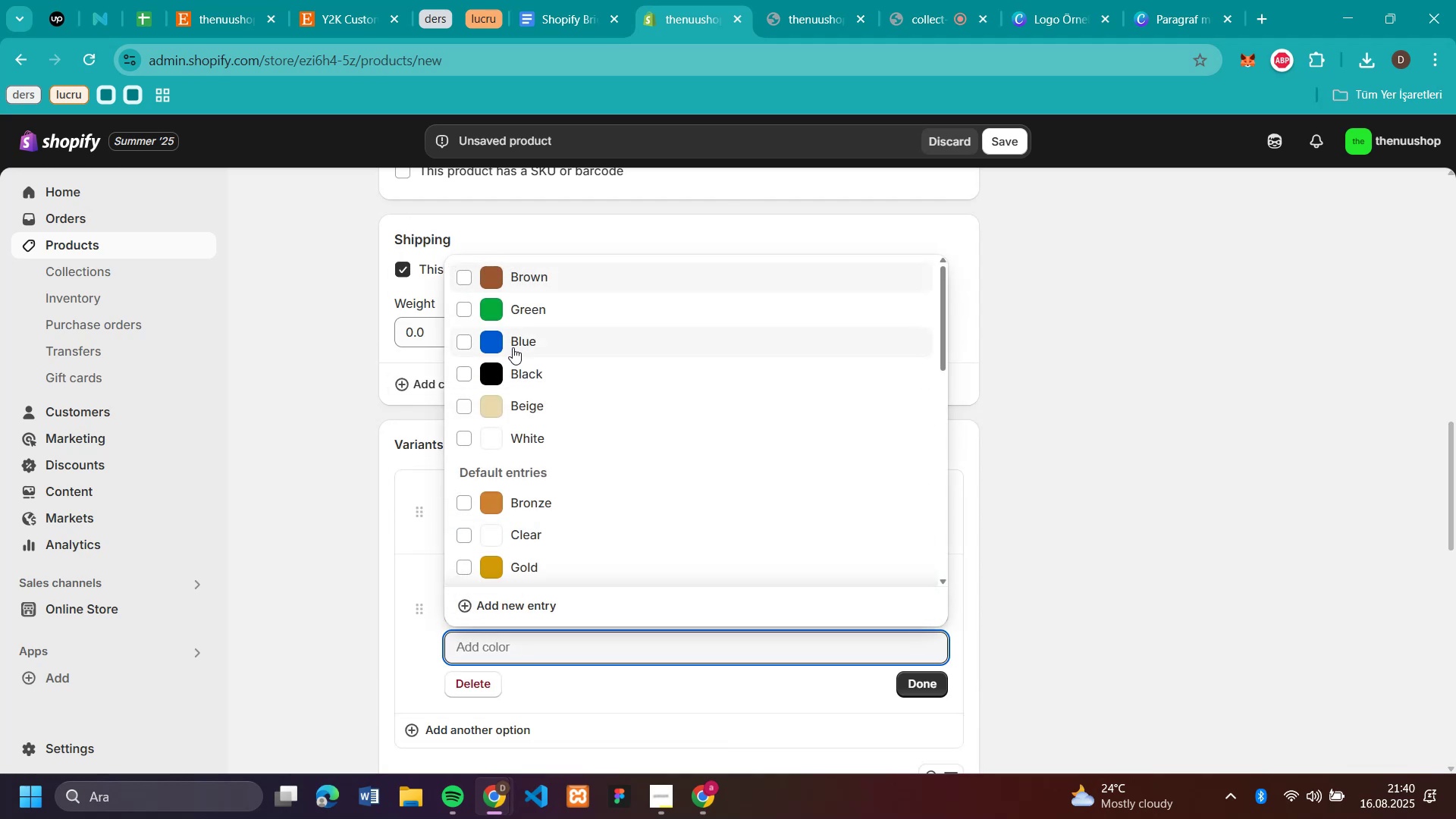 
left_click([513, 347])
 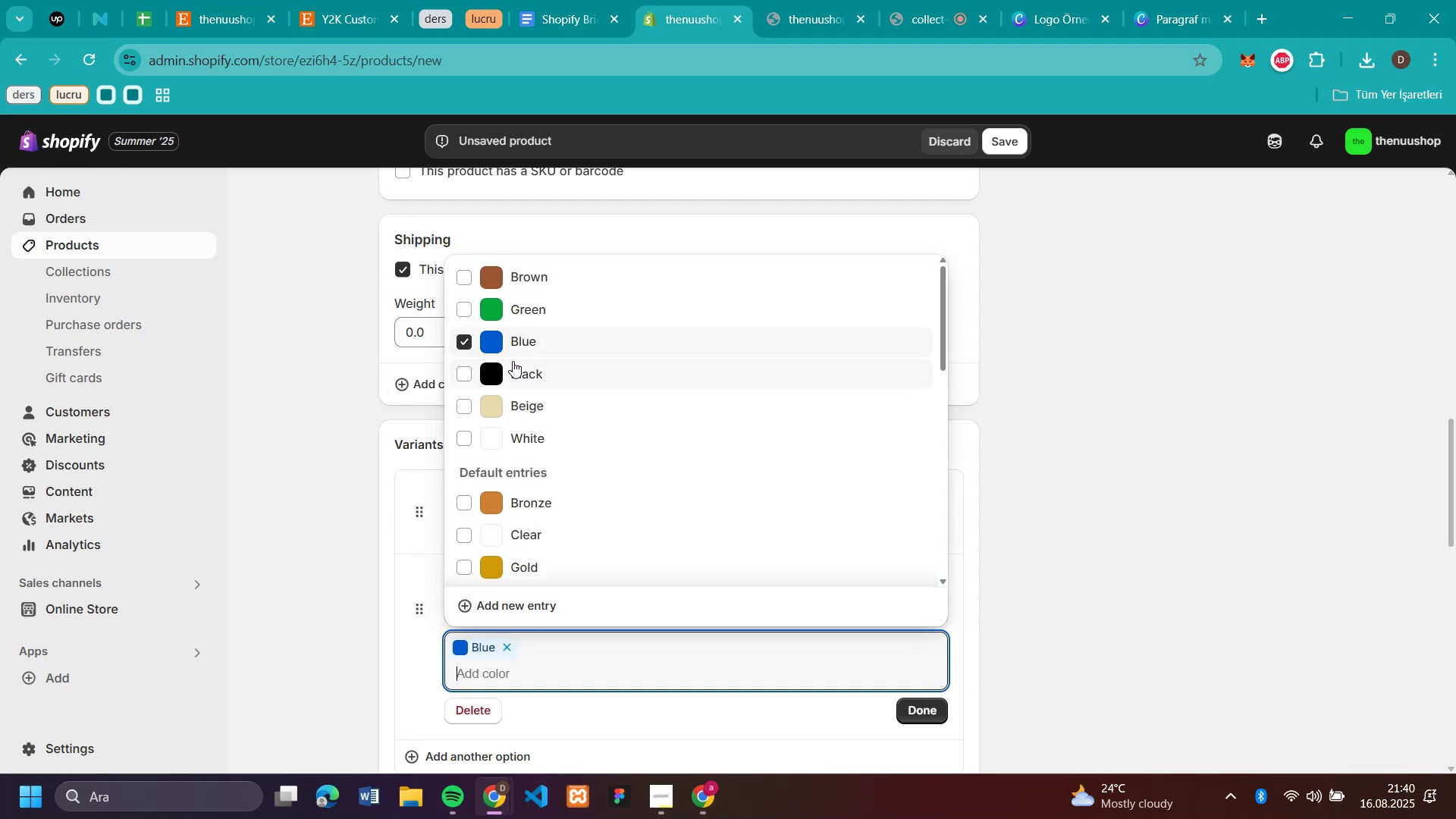 
left_click([515, 368])
 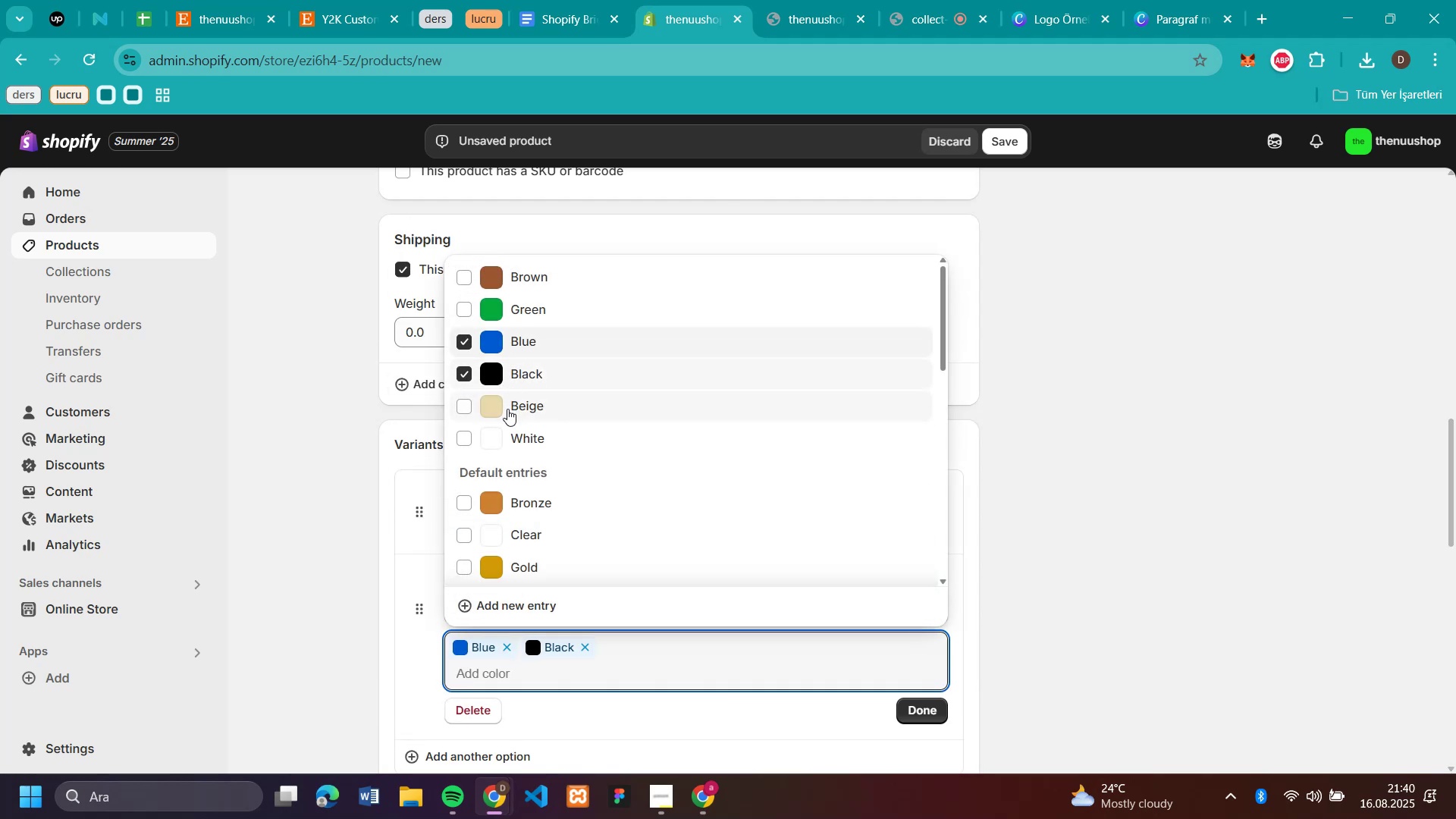 
scroll: coordinate [560, 400], scroll_direction: down, amount: 2.0
 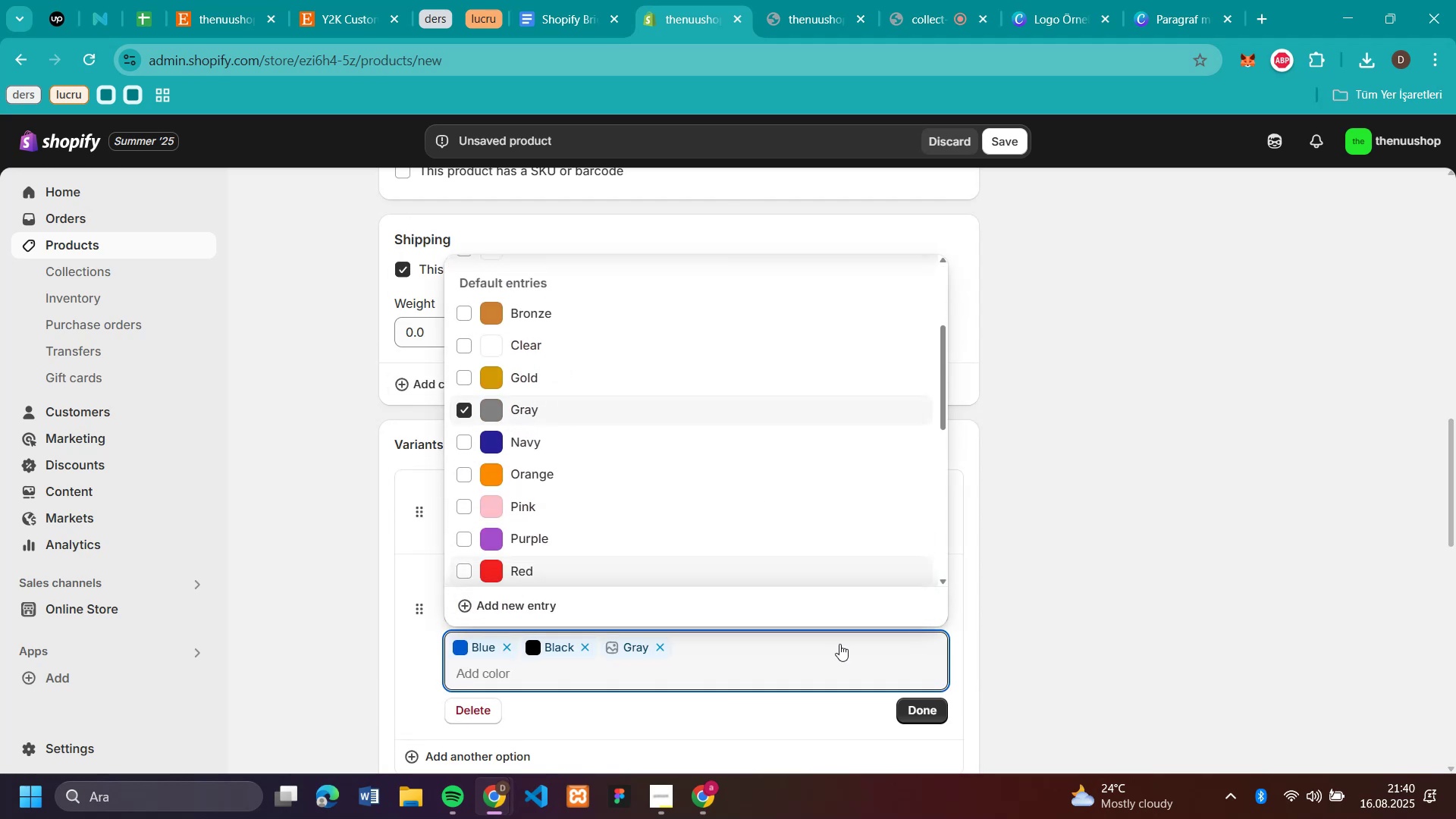 
left_click([927, 711])
 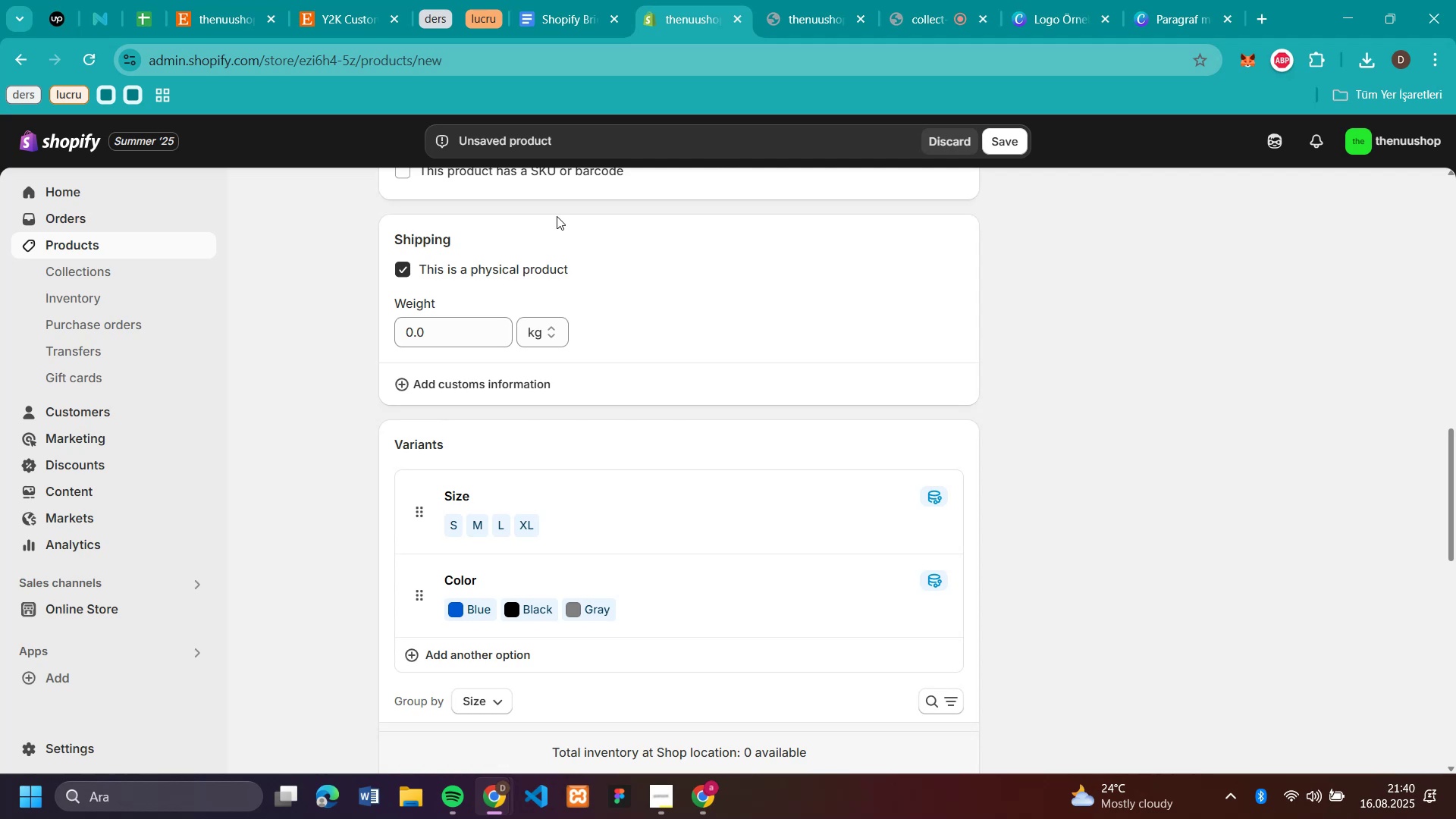 
scroll: coordinate [1018, 511], scroll_direction: down, amount: 4.0
 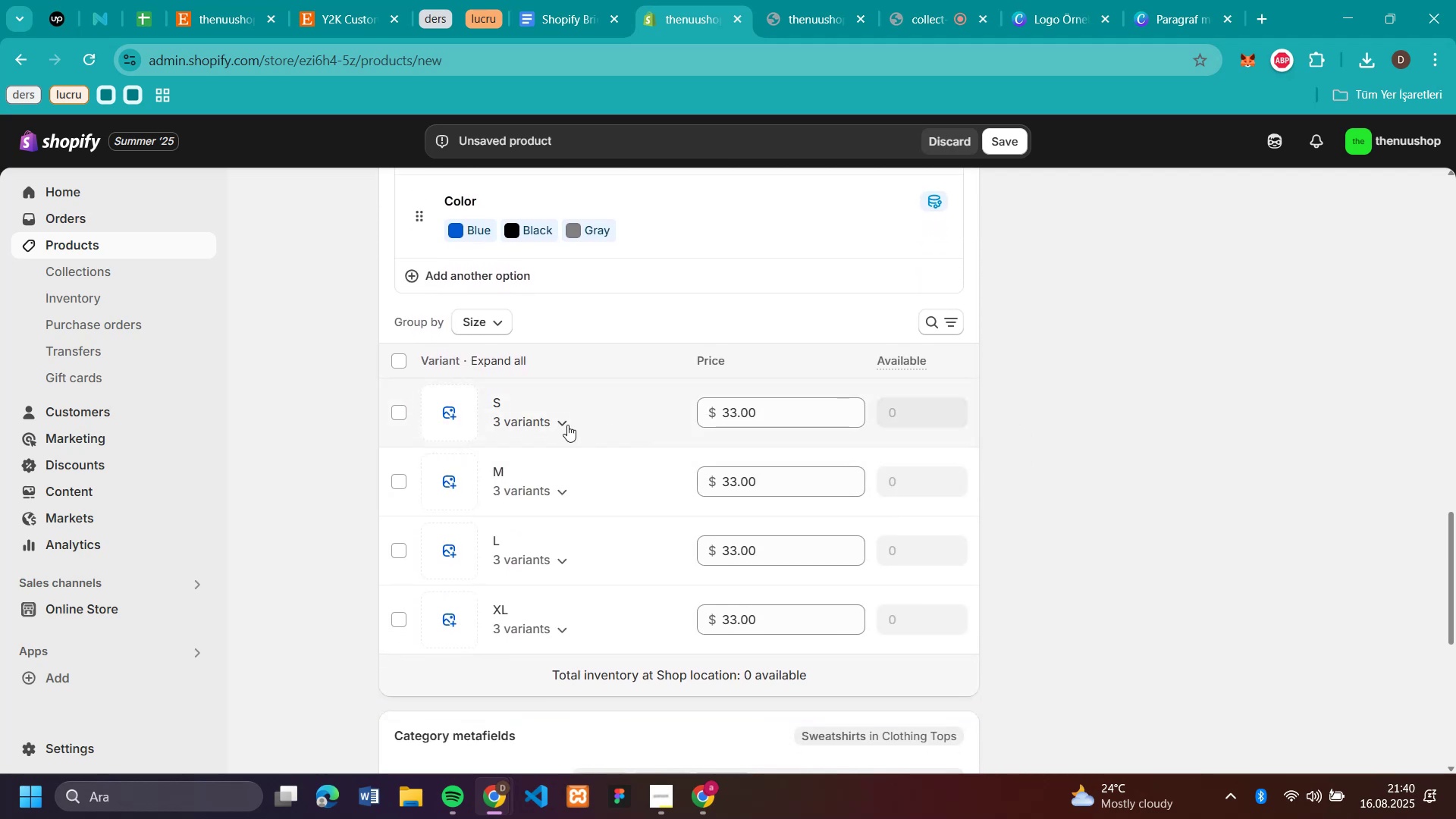 
left_click([567, 425])
 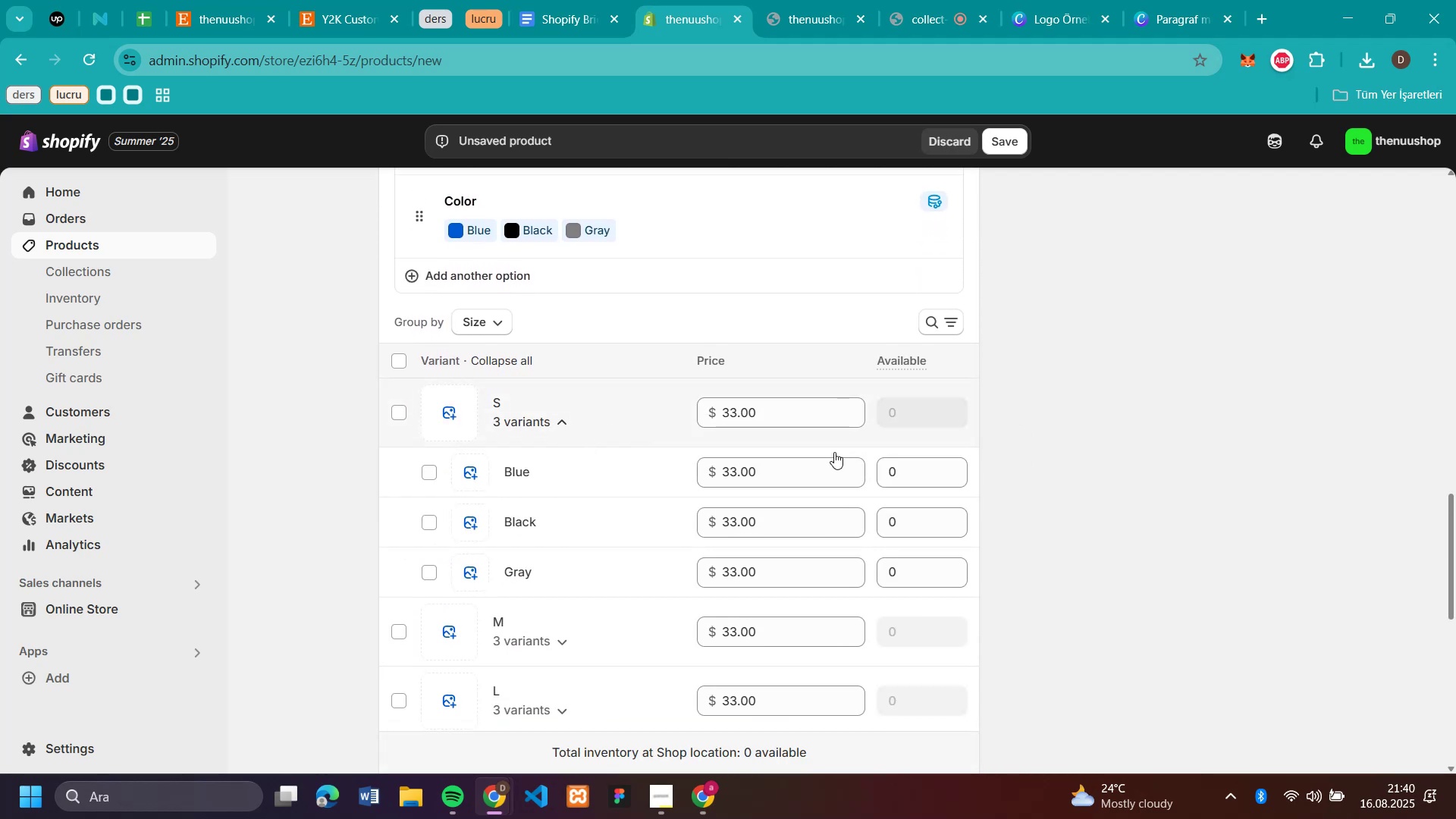 
scroll: coordinate [1025, 453], scroll_direction: down, amount: 2.0
 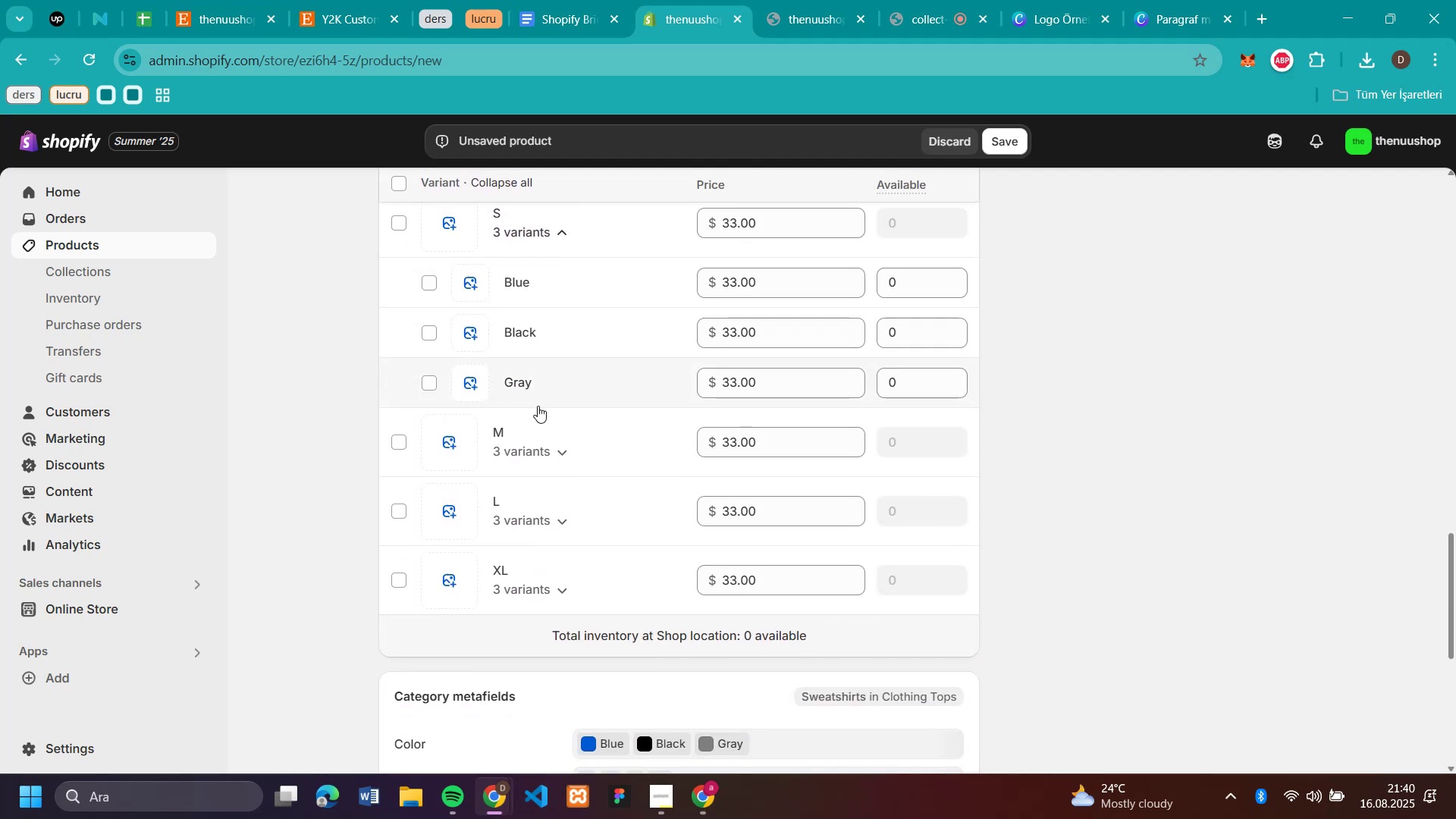 
left_click([560, 450])
 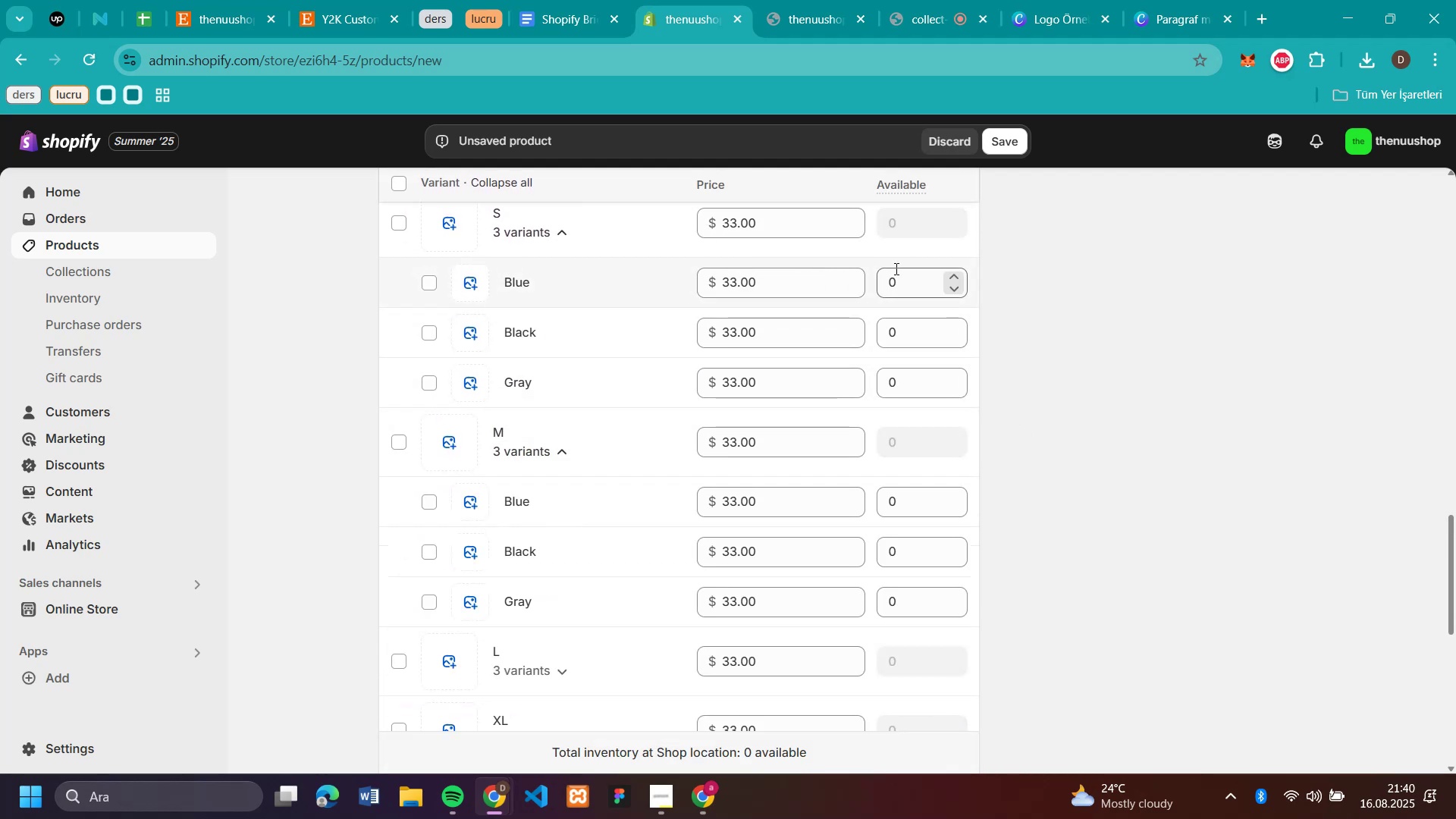 
left_click([900, 274])
 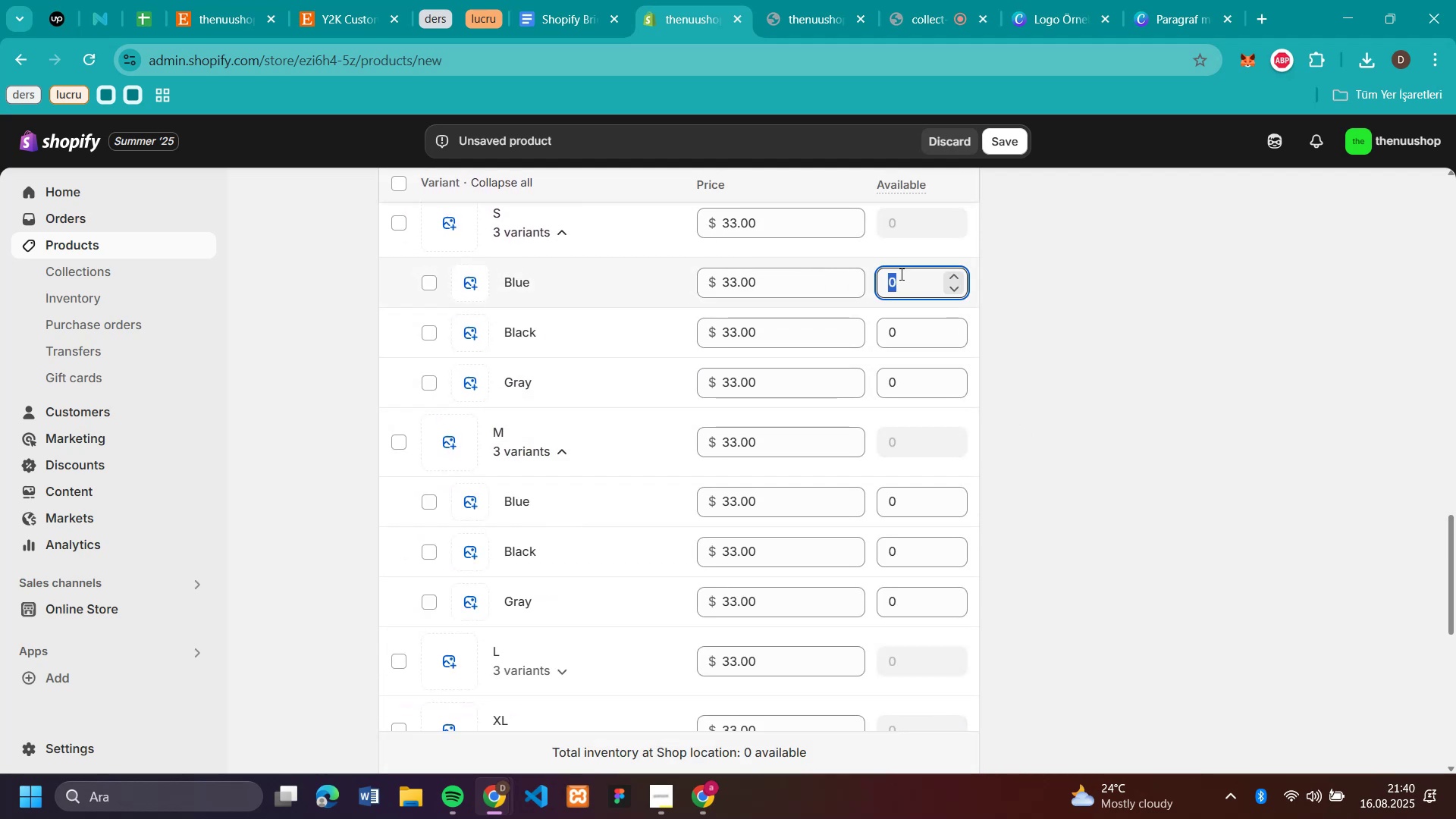 
type(50)
 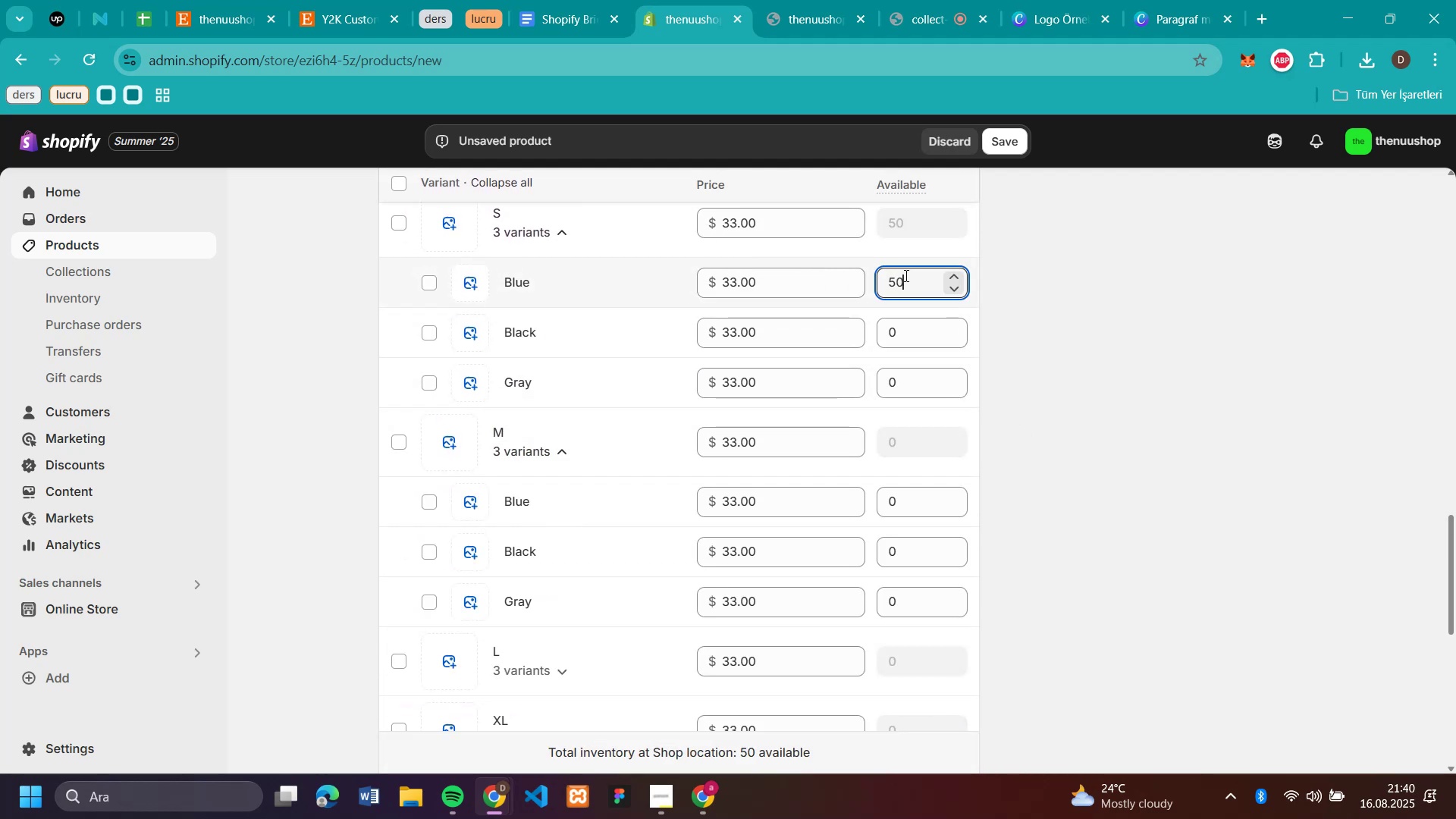 
double_click([905, 275])
 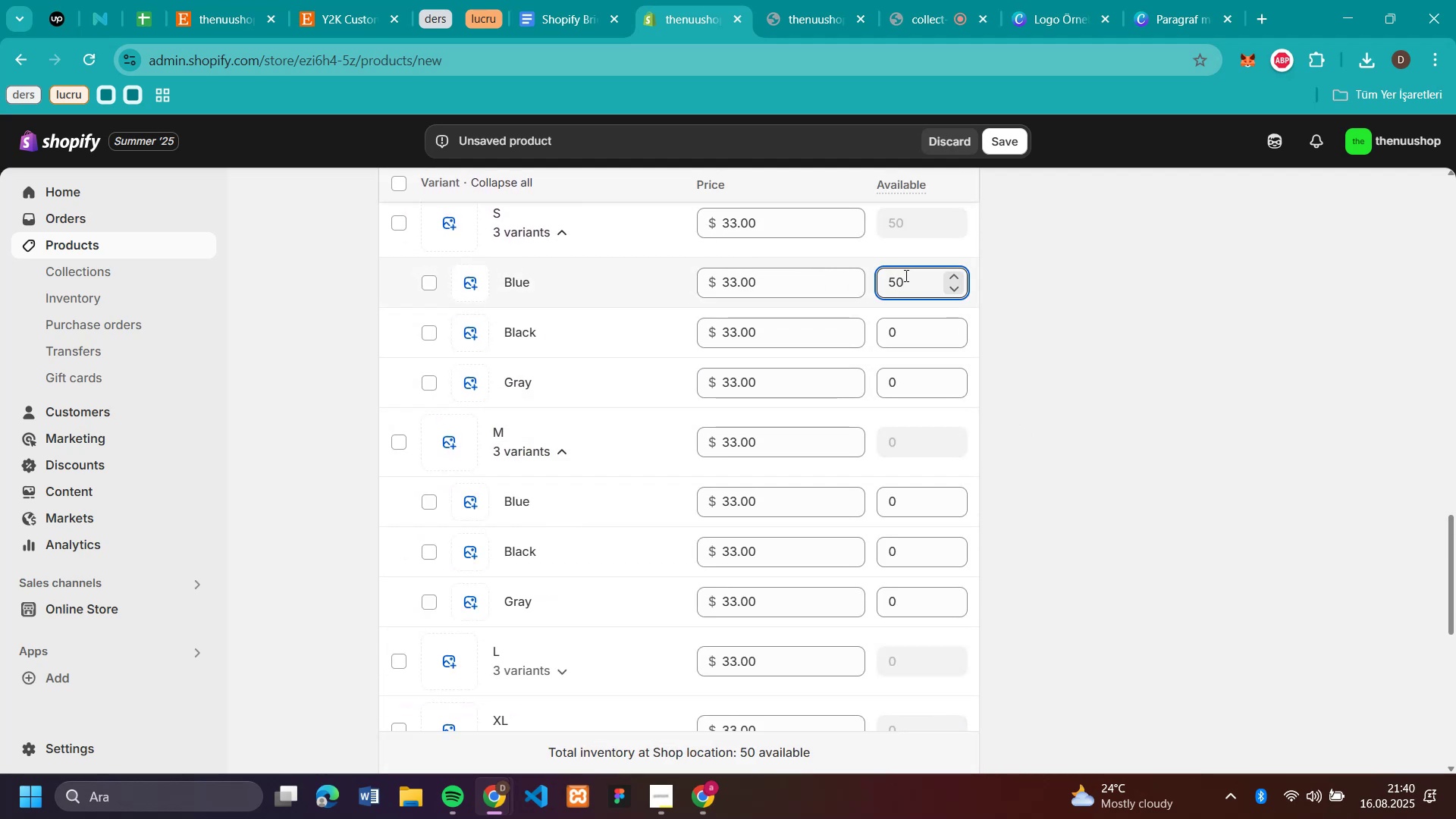 
triple_click([905, 275])
 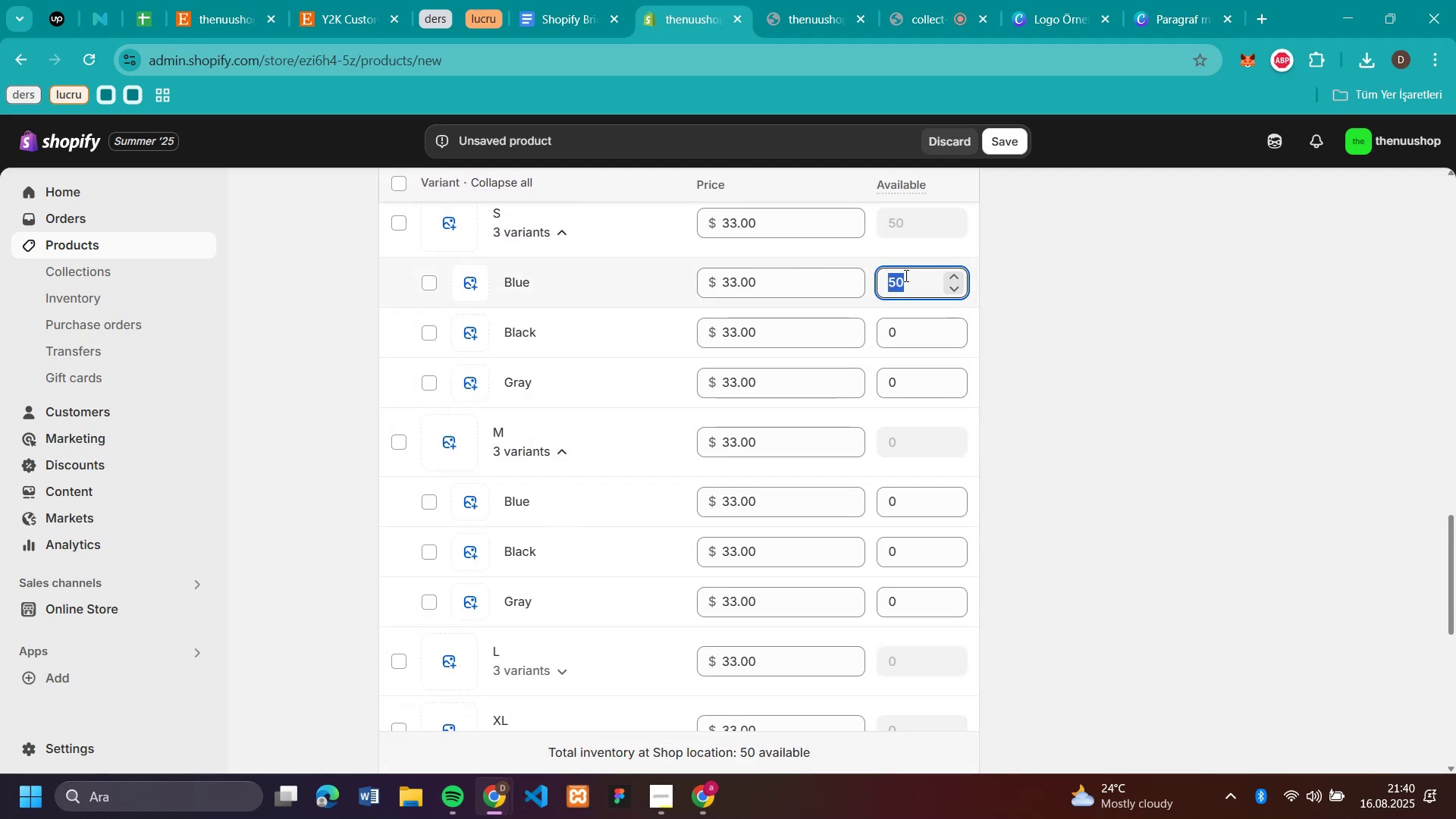 
key(Control+C)
 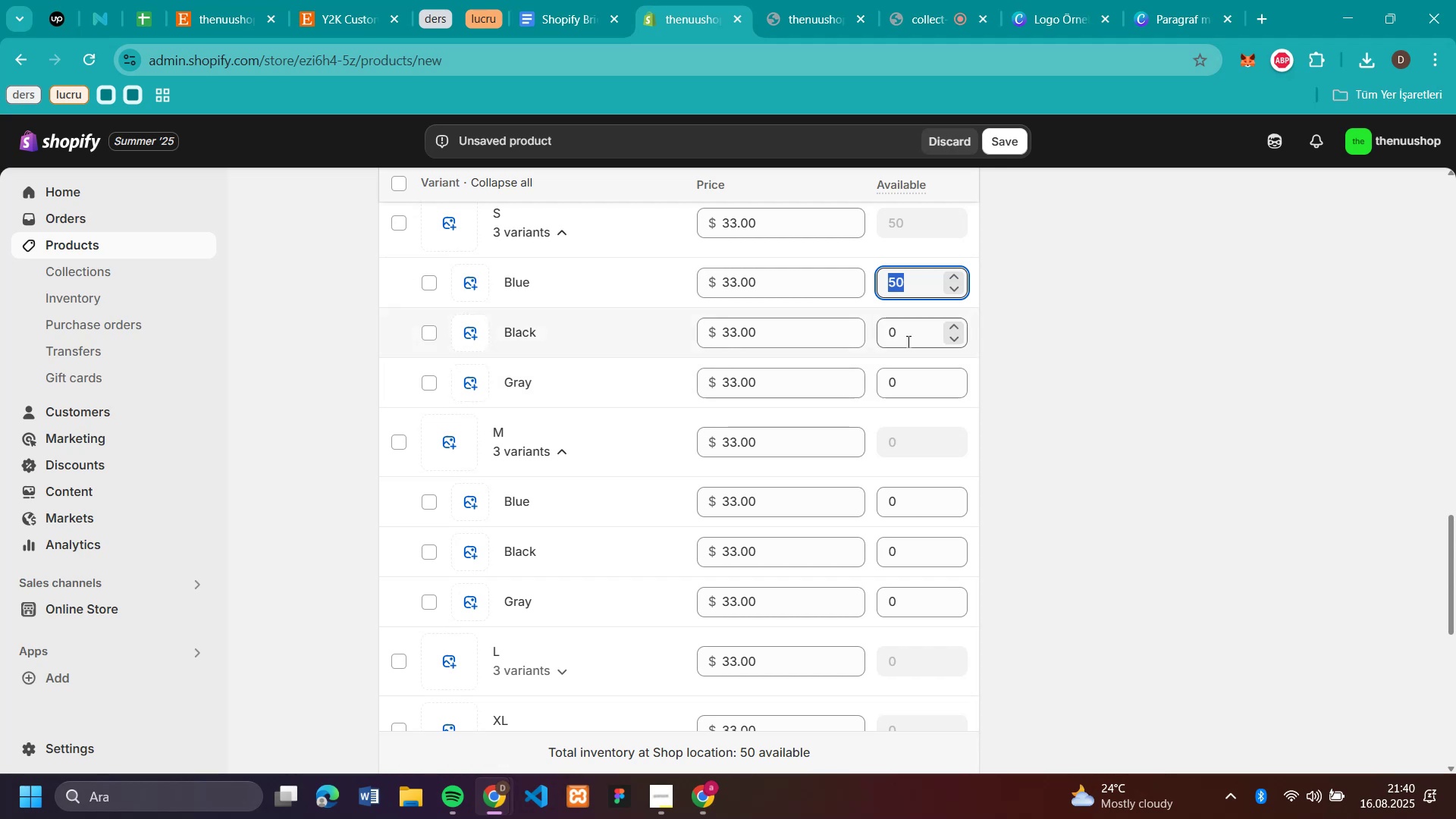 
left_click([913, 331])
 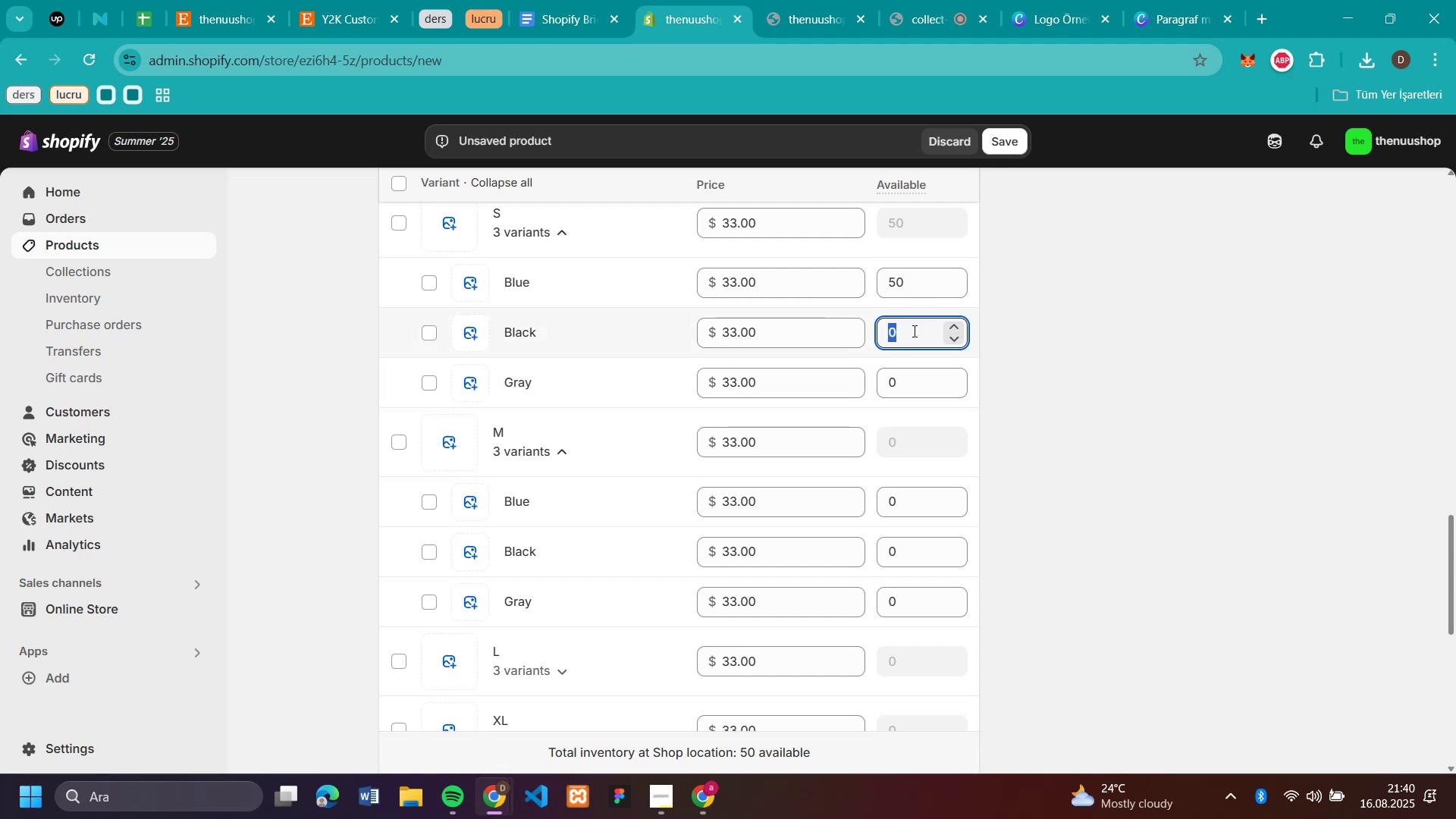 
key(Control+V)
 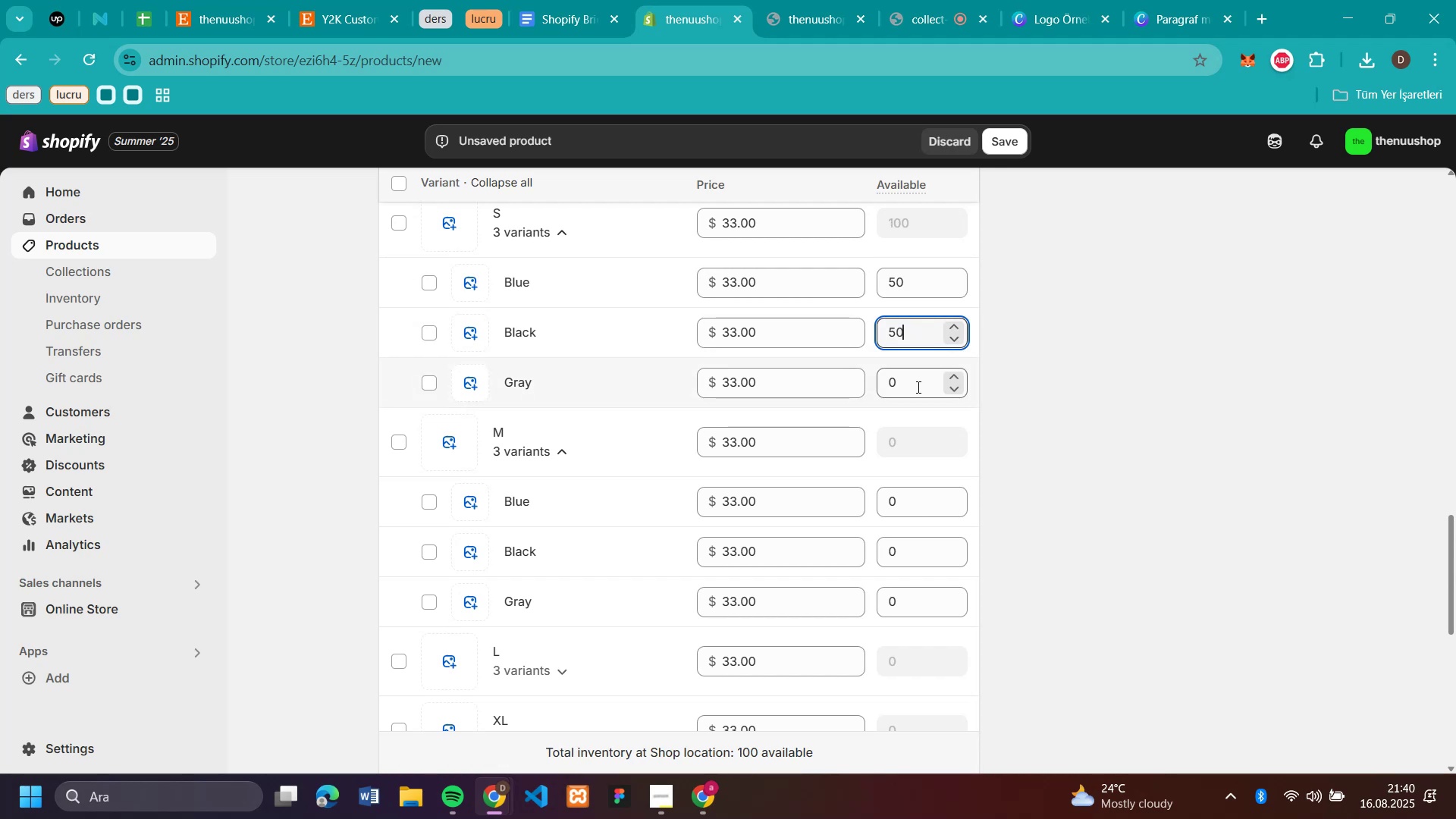 
left_click([917, 388])
 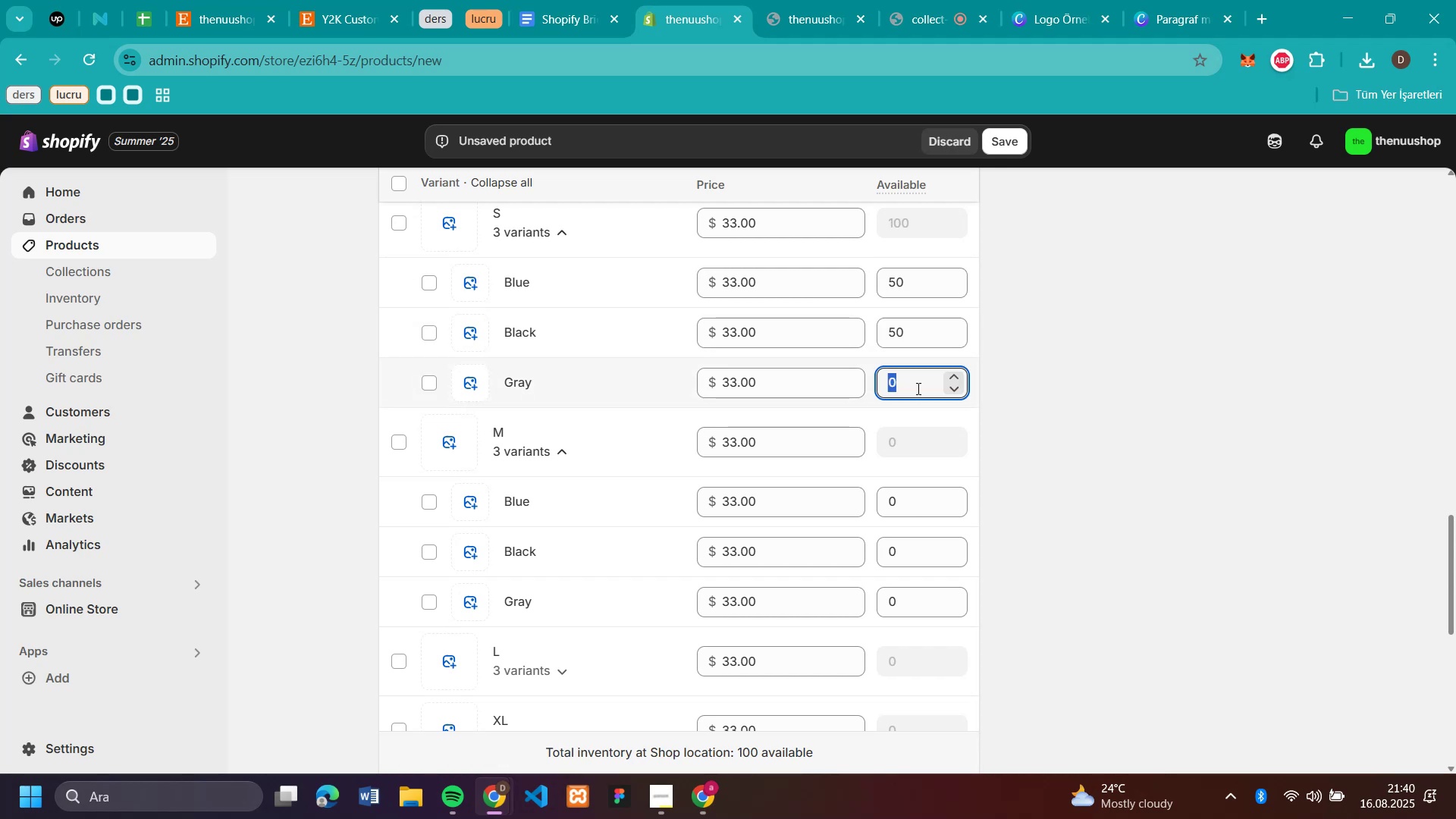 
key(Control+V)
 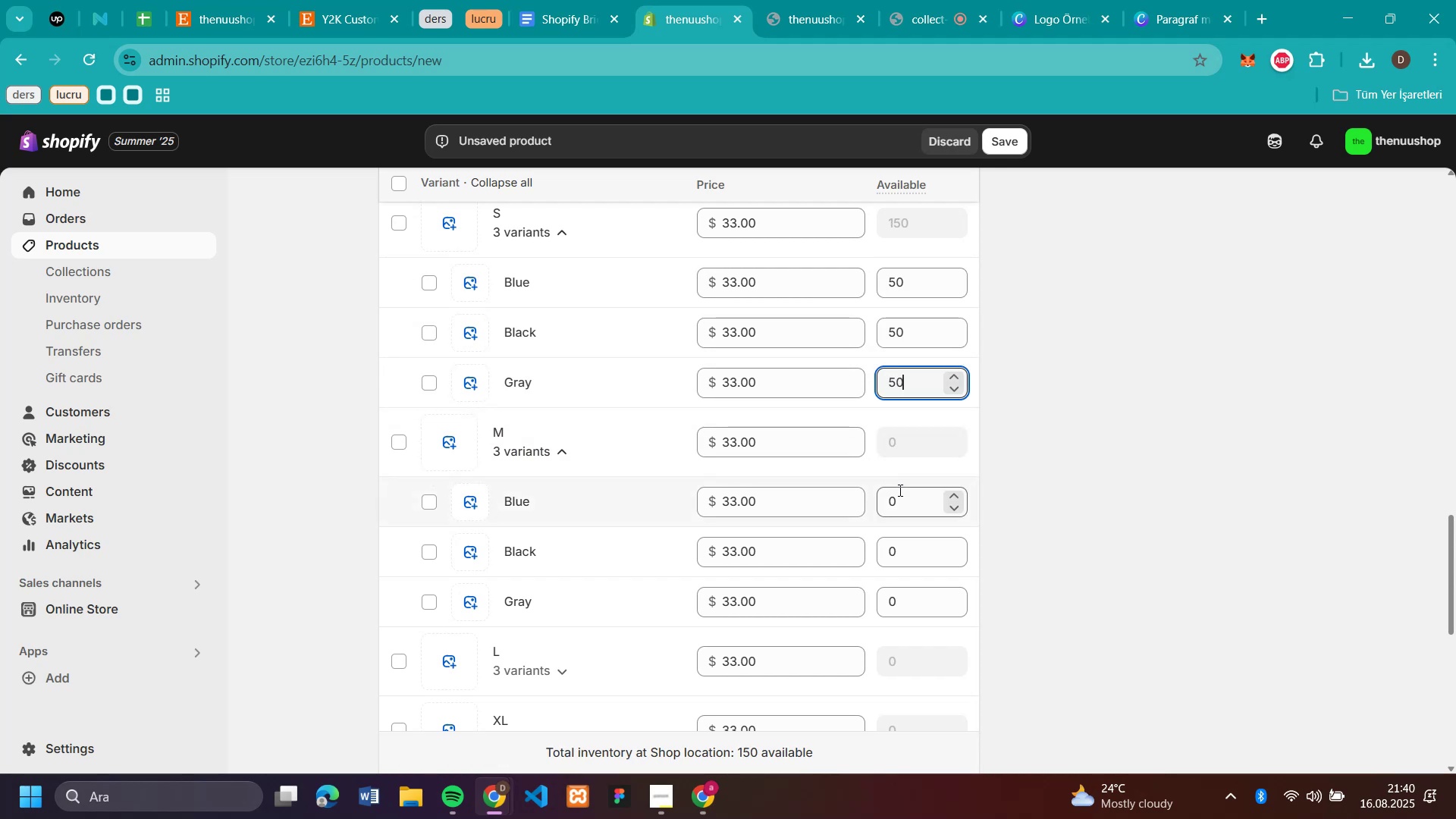 
left_click([899, 493])
 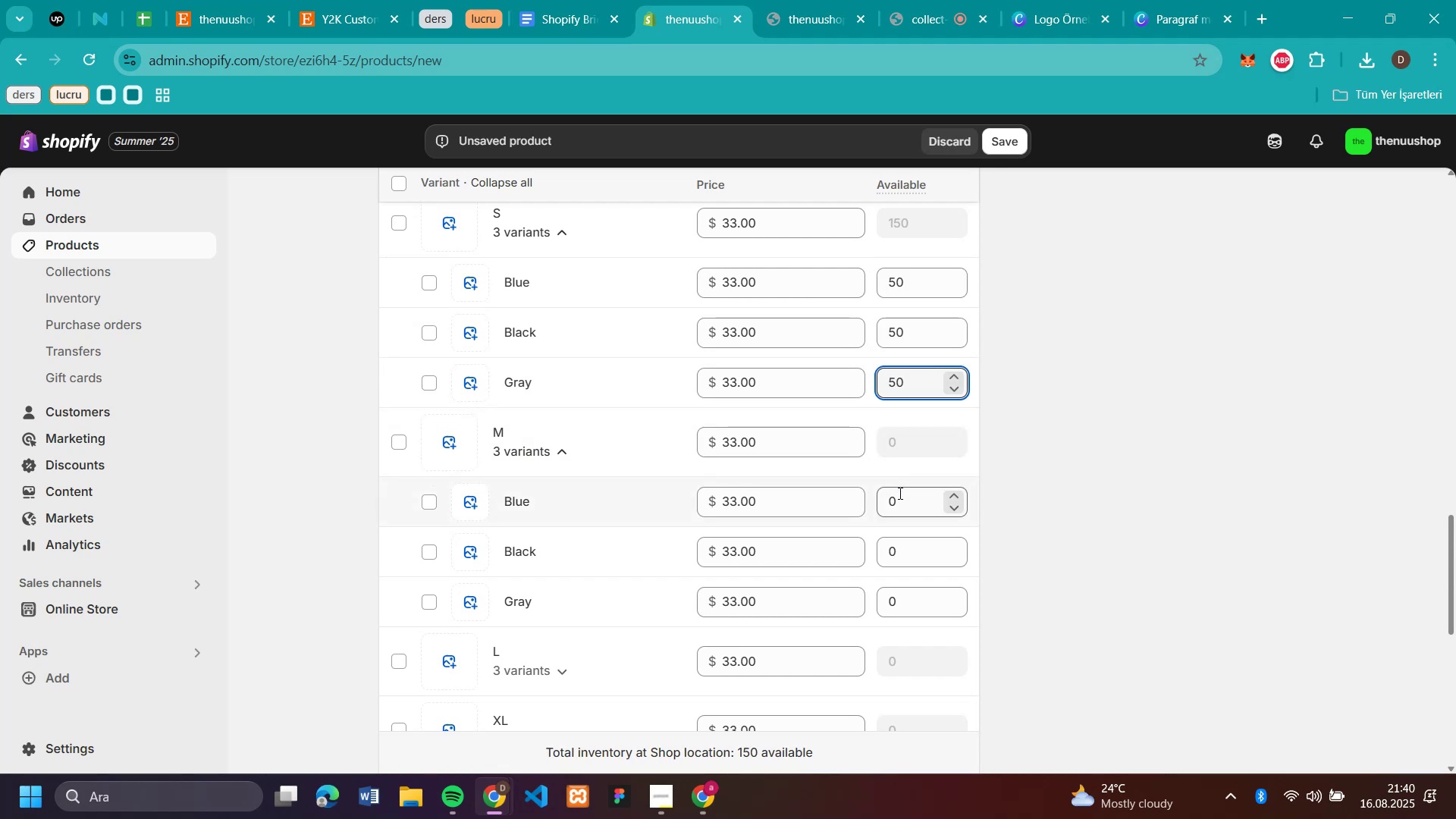 
key(Control+V)
 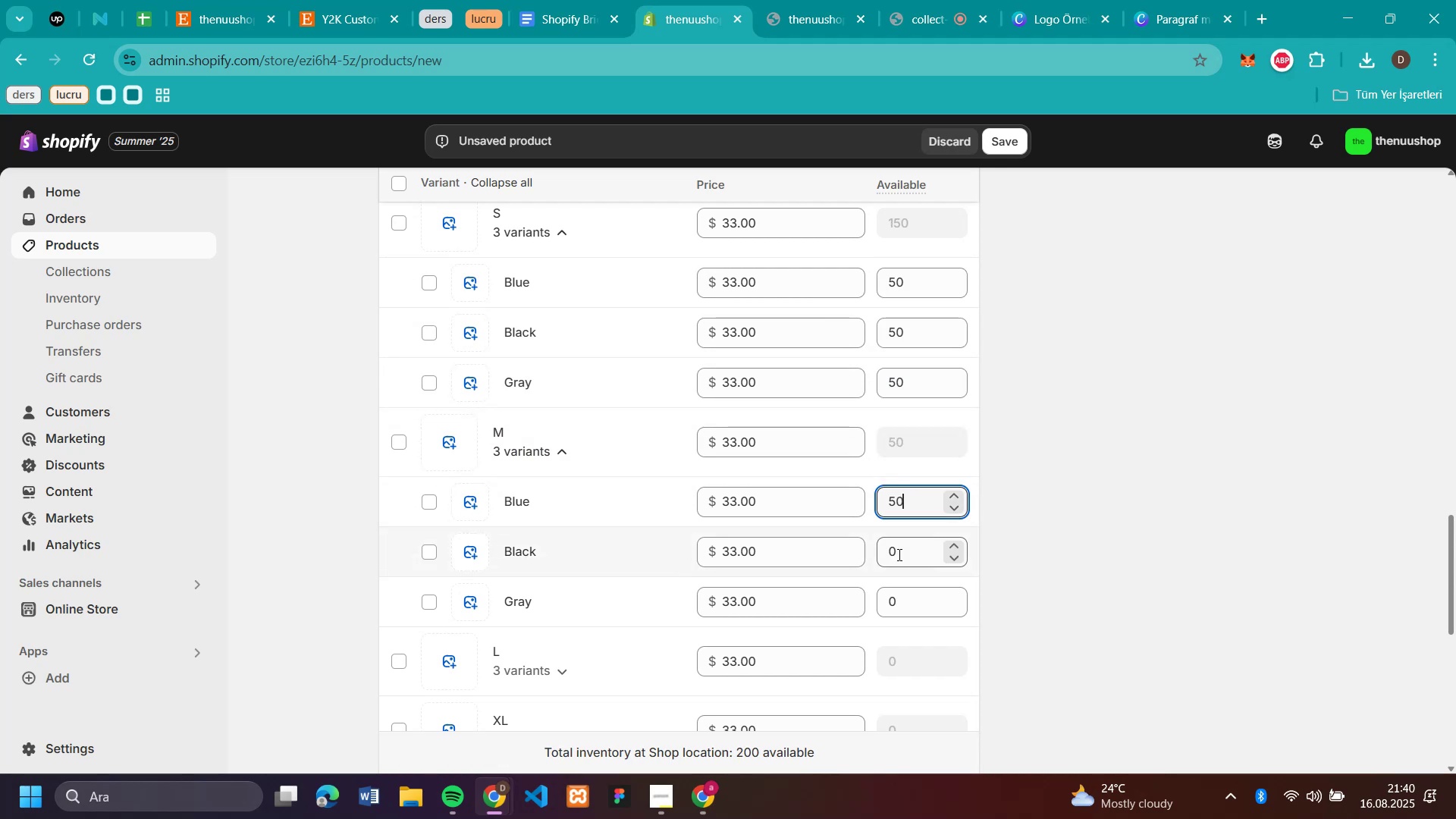 
left_click([898, 554])
 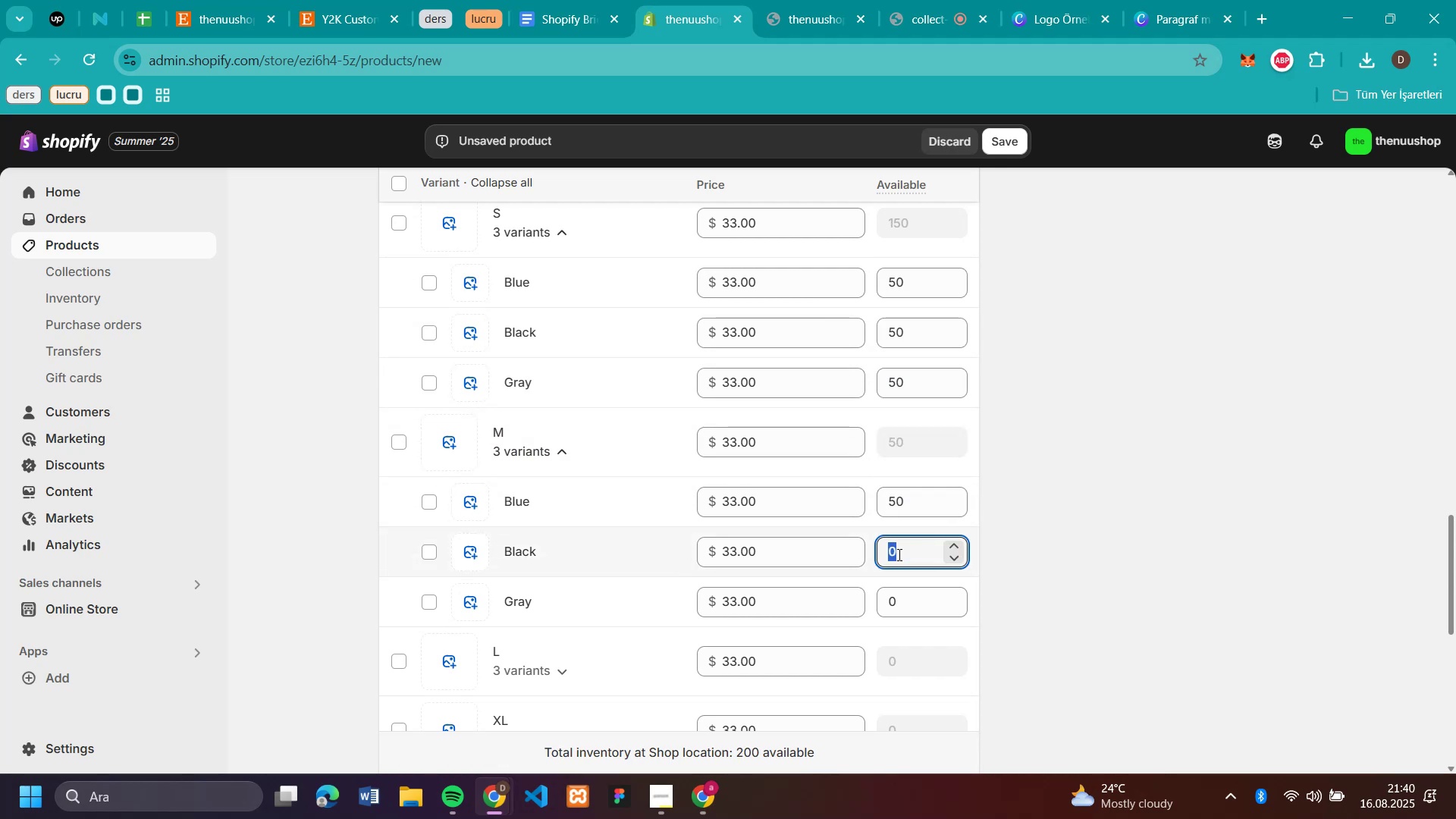 
key(Control+V)
 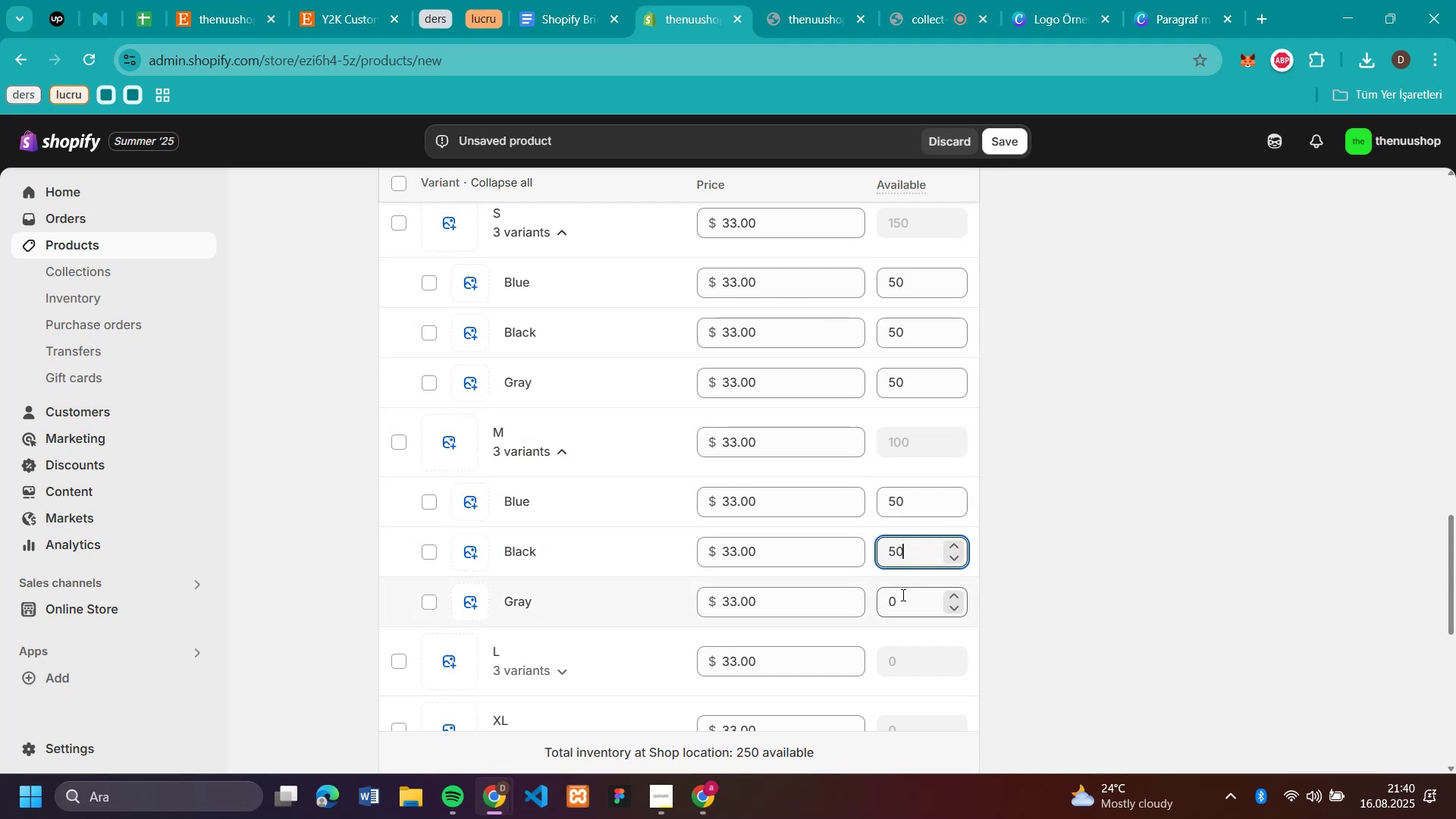 
left_click([902, 595])
 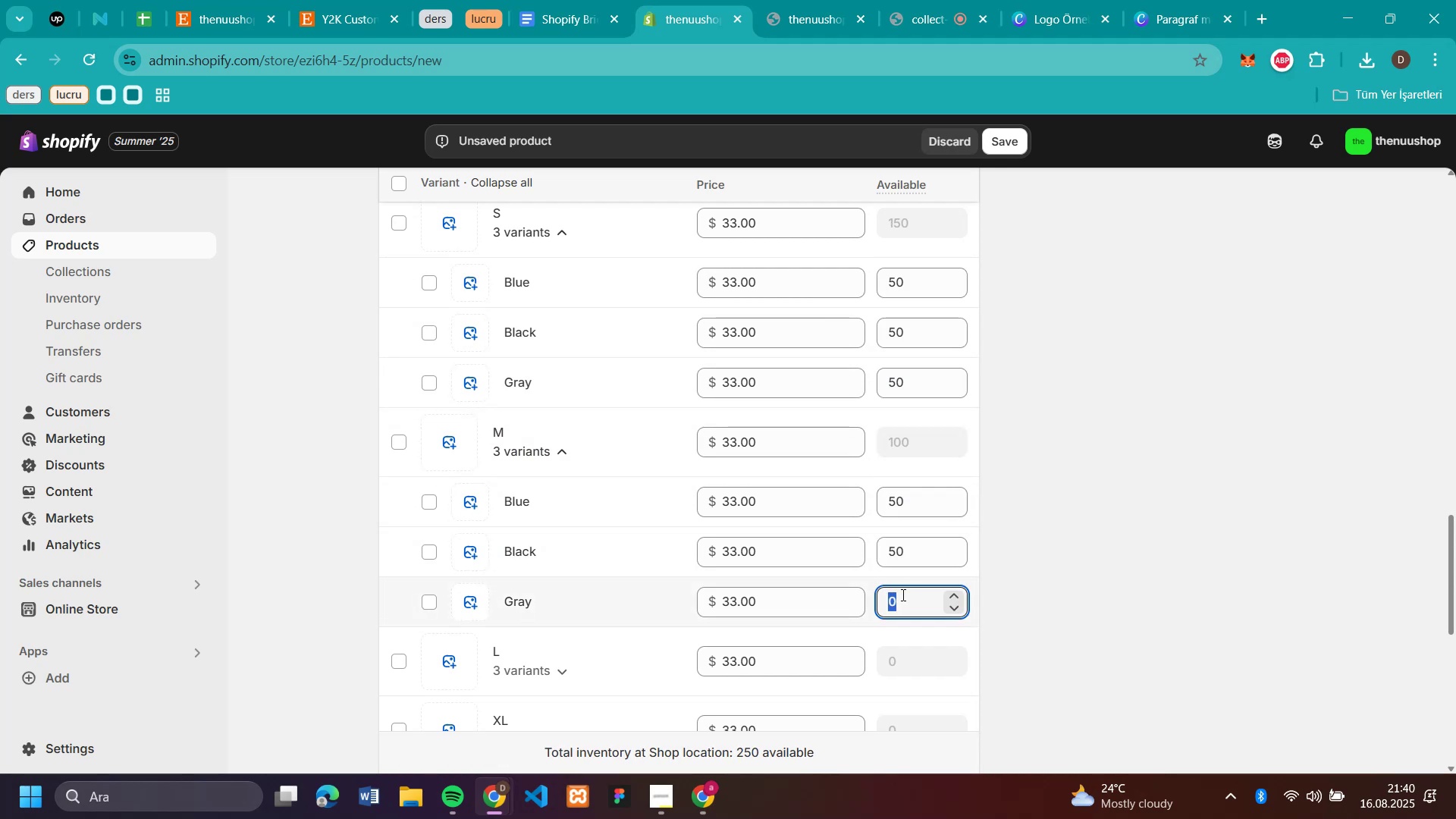 
key(Control+V)
 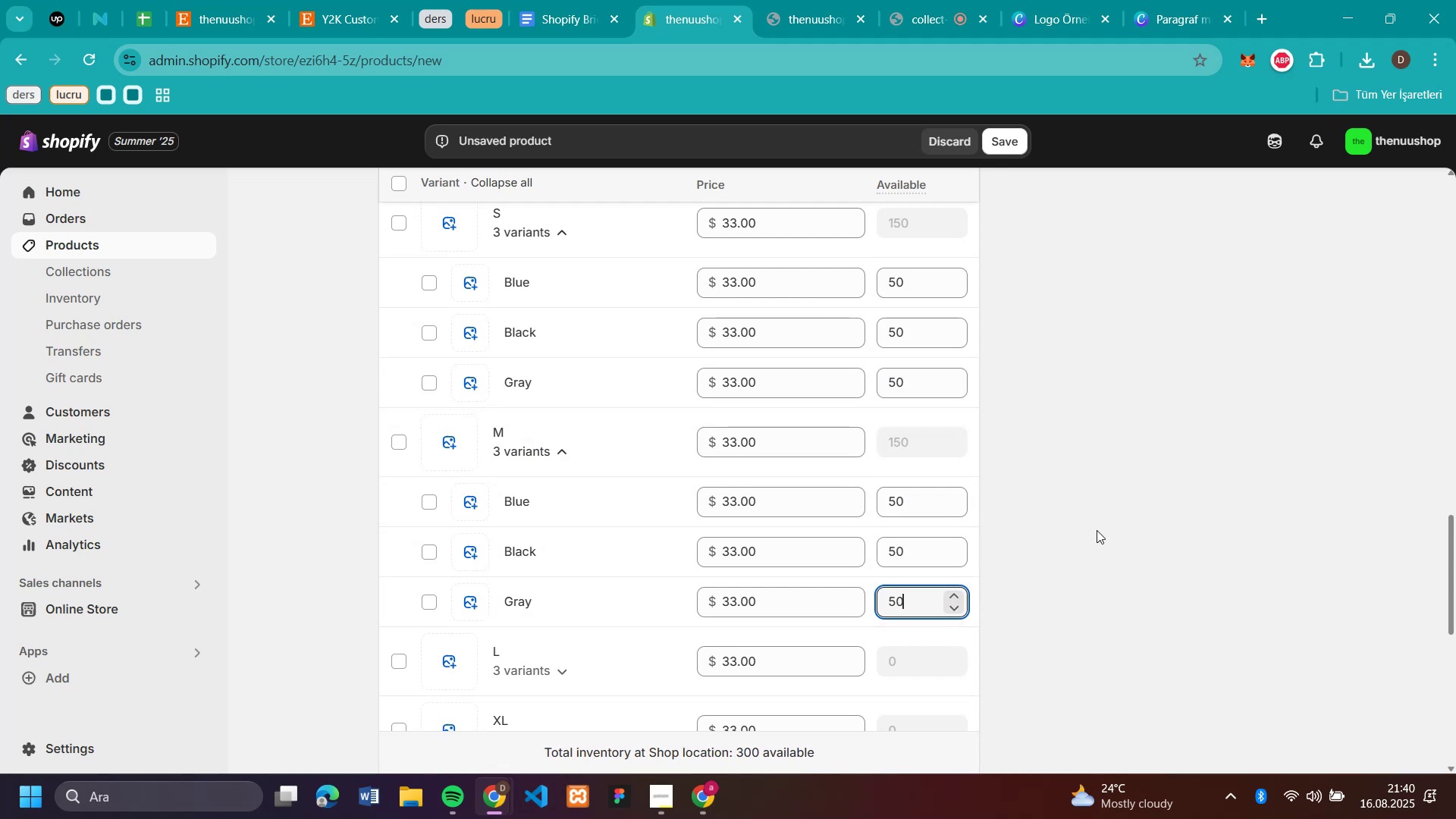 
left_click([1109, 525])
 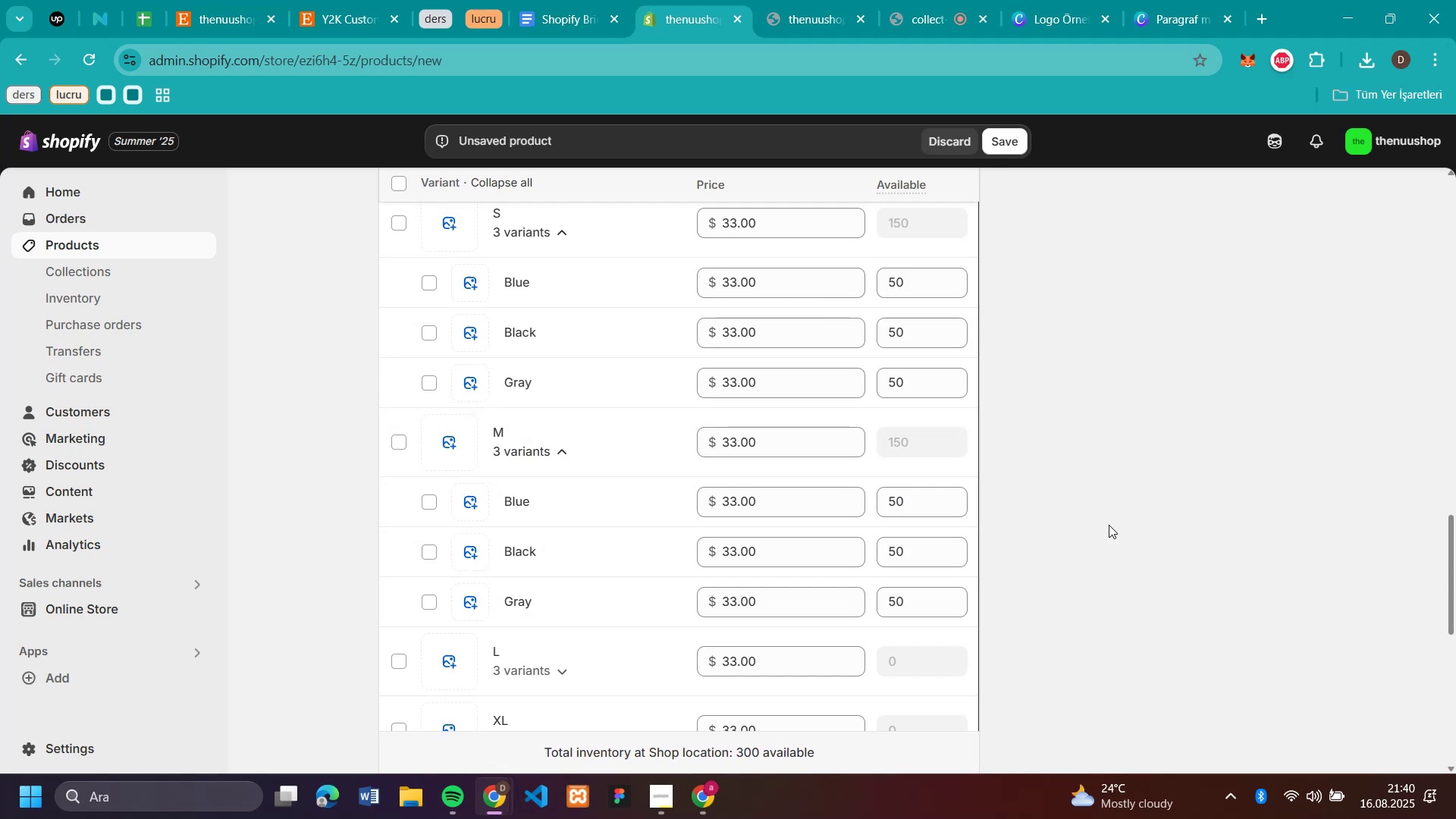 
scroll: coordinate [1109, 525], scroll_direction: down, amount: 3.0
 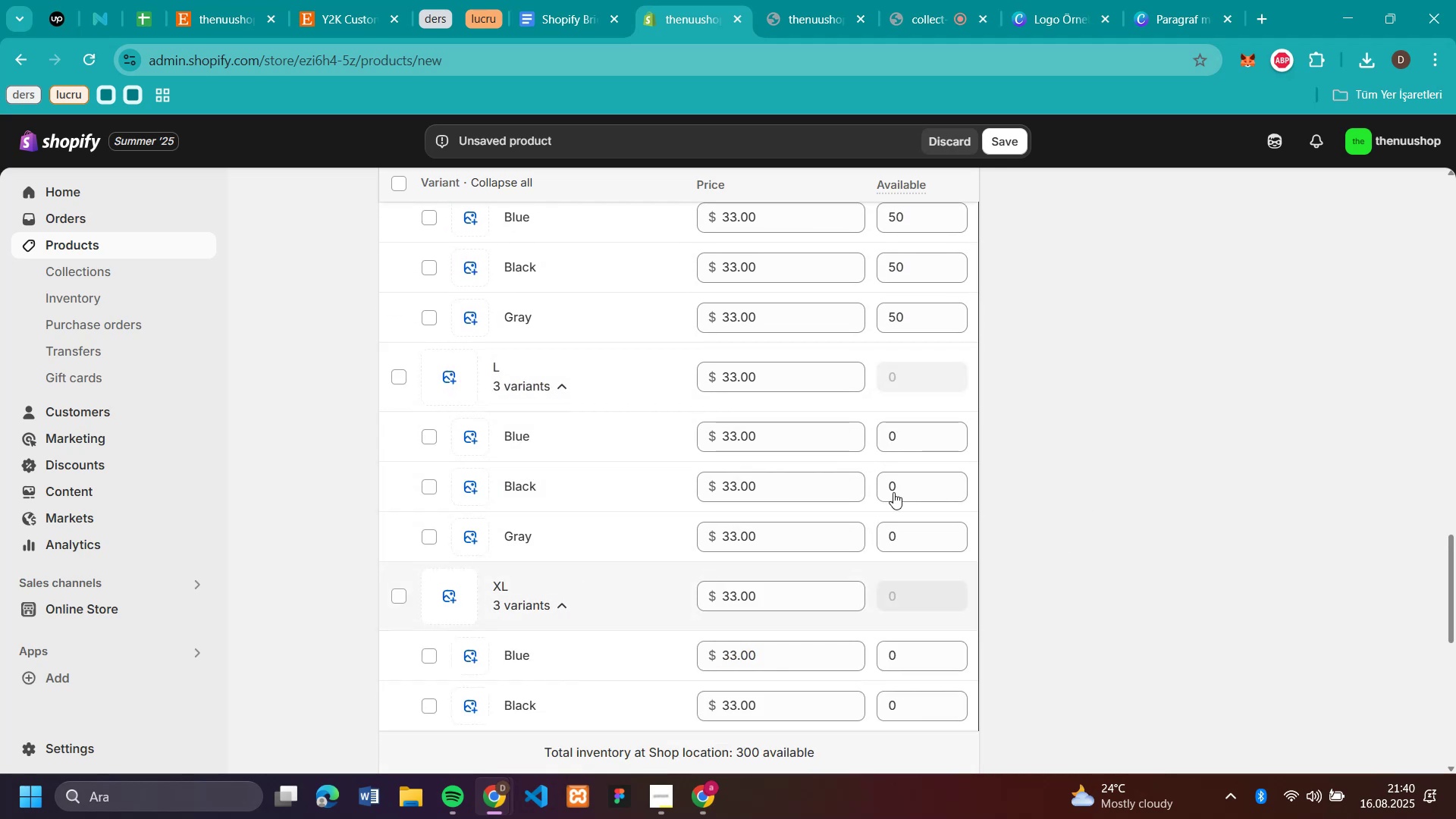 
left_click([904, 439])
 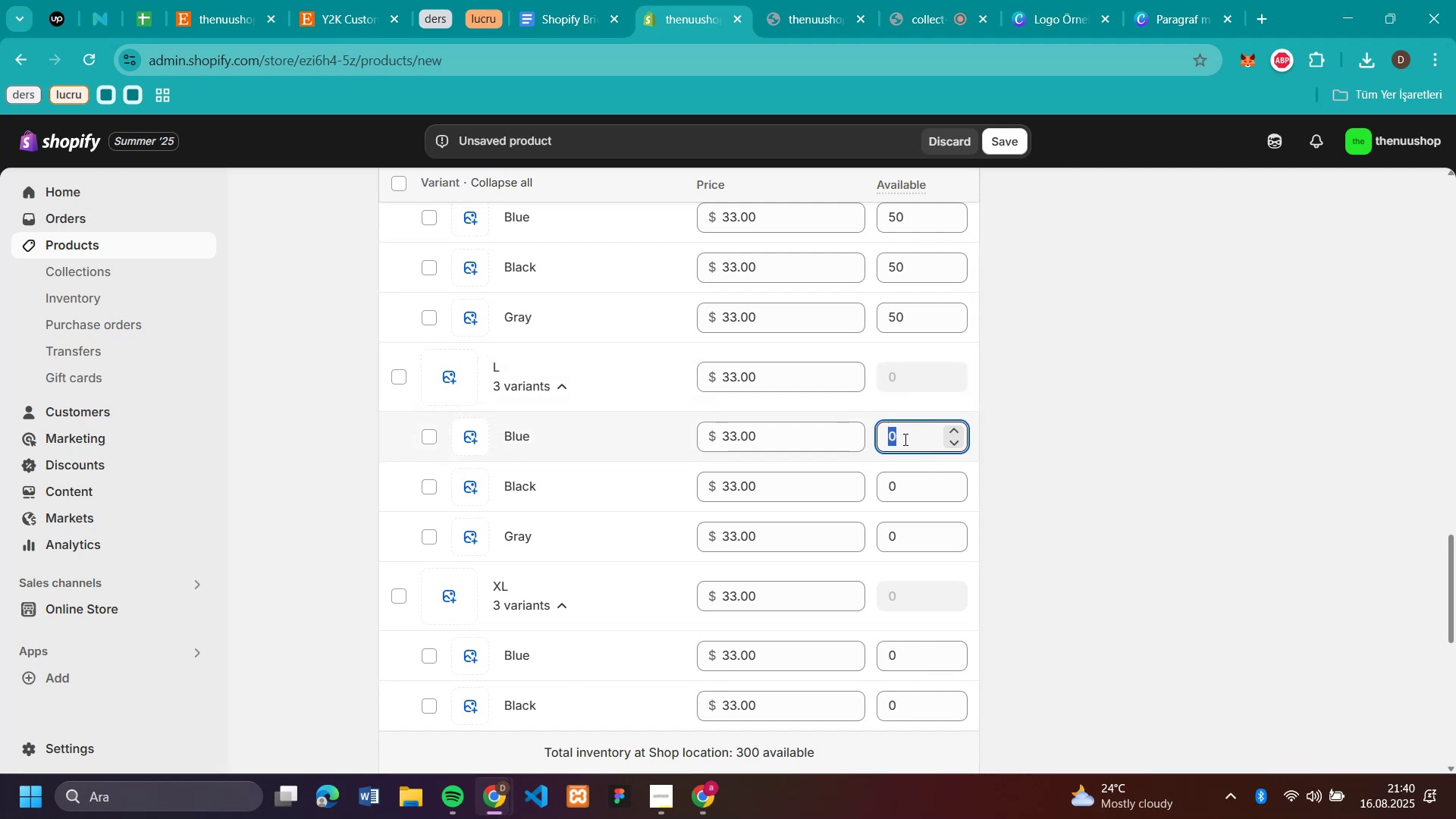 
key(Control+V)
 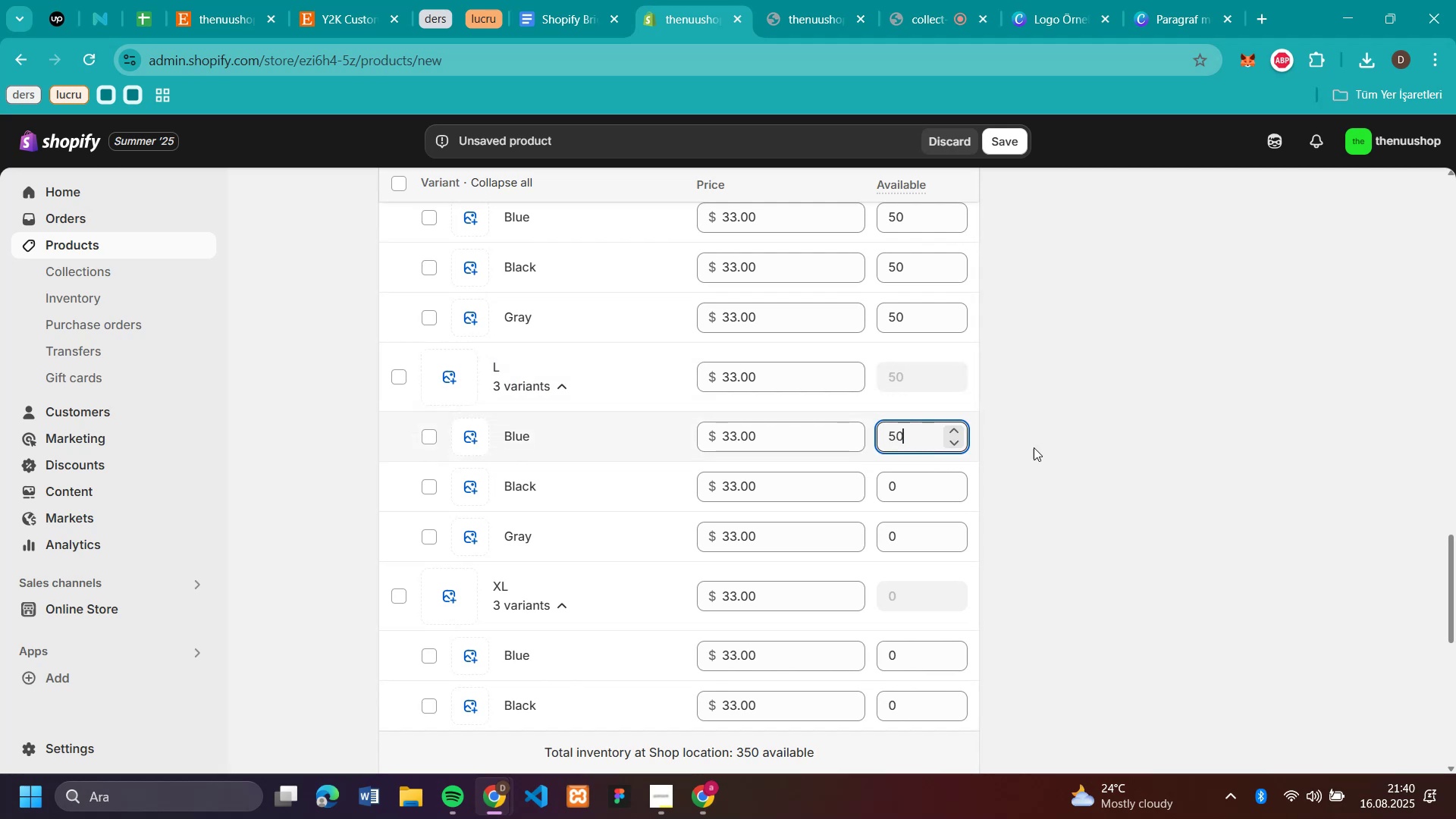 
left_click([1050, 447])
 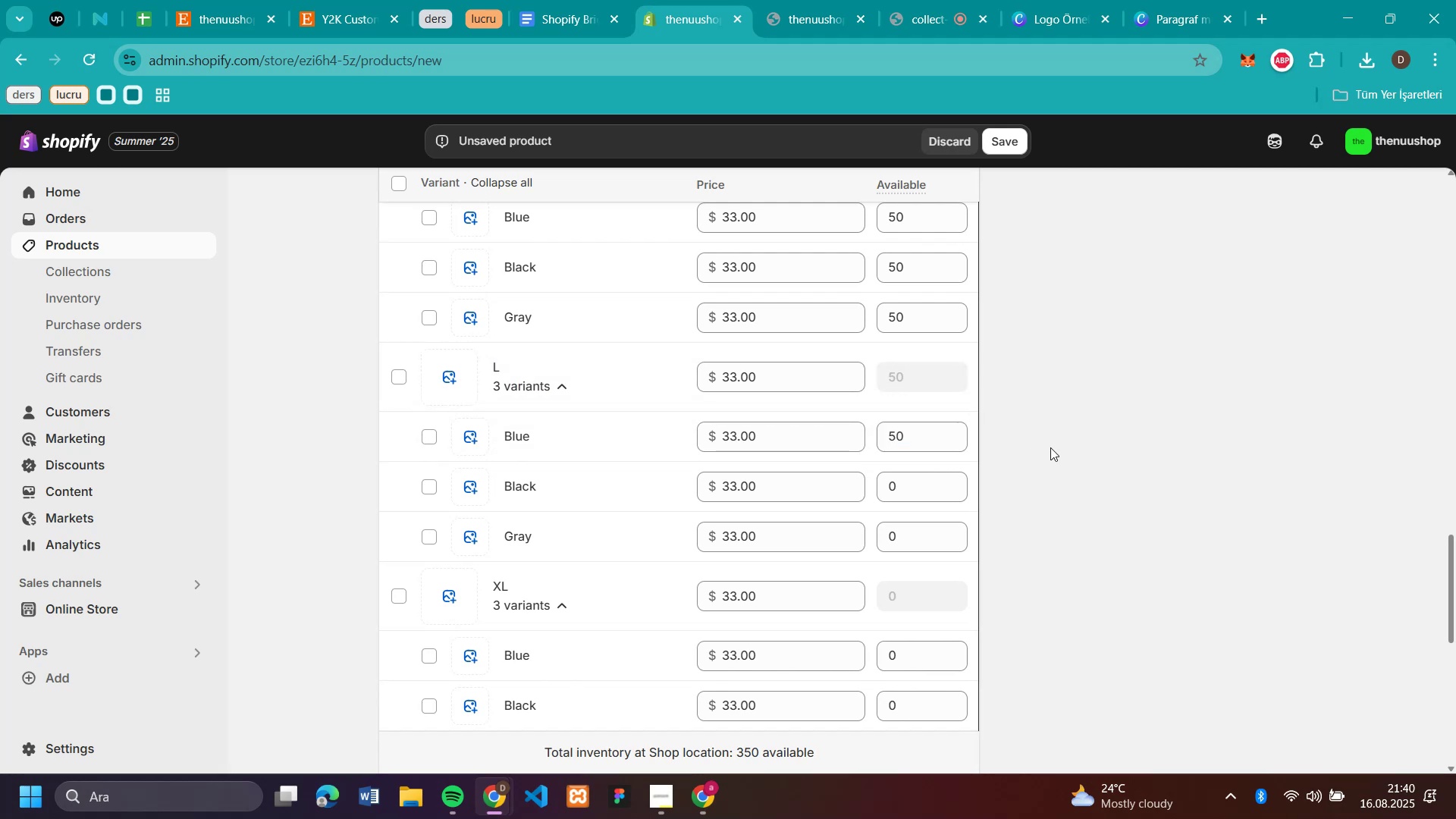 
scroll: coordinate [1050, 447], scroll_direction: down, amount: 2.0
 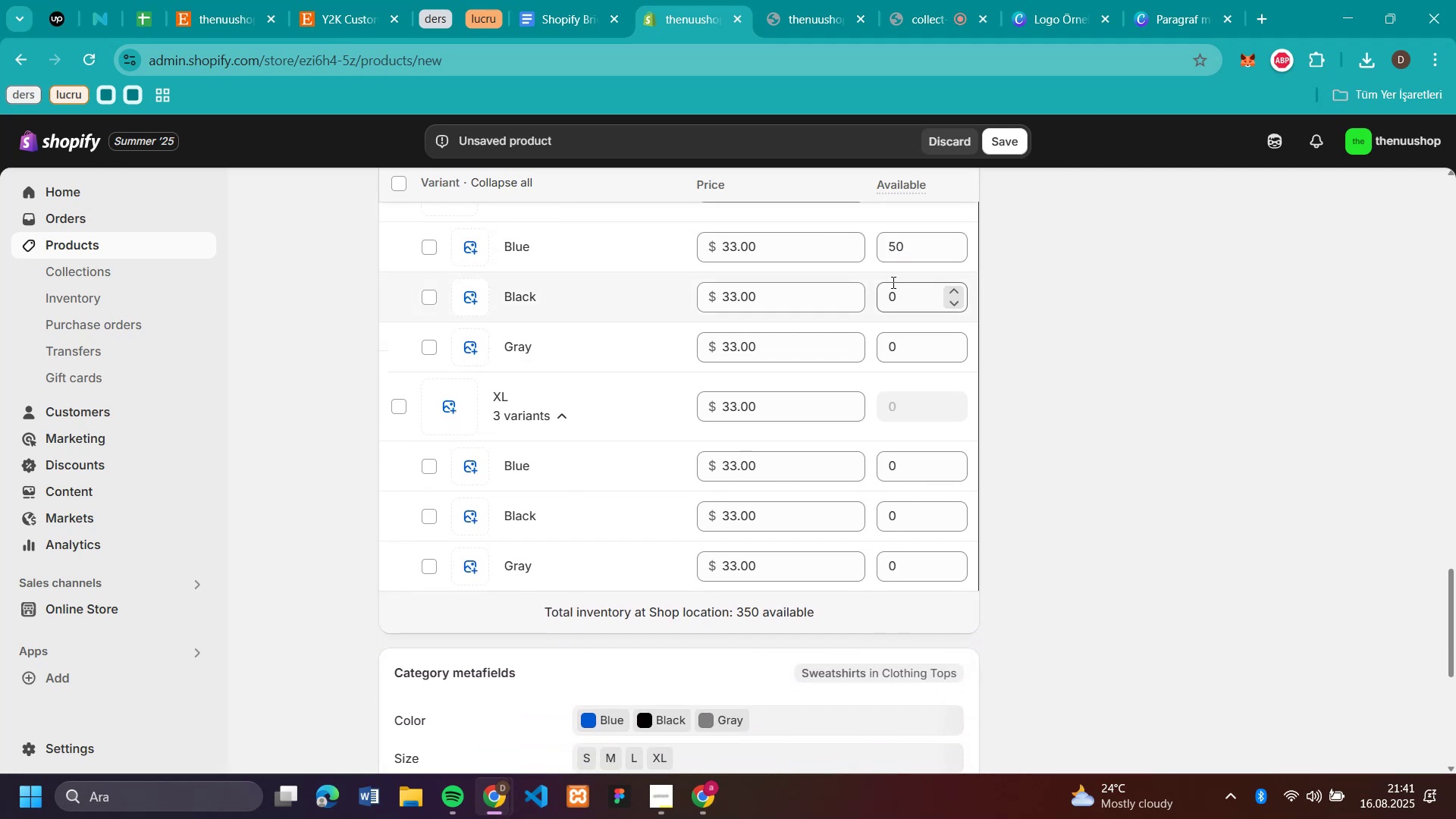 
left_click([906, 293])
 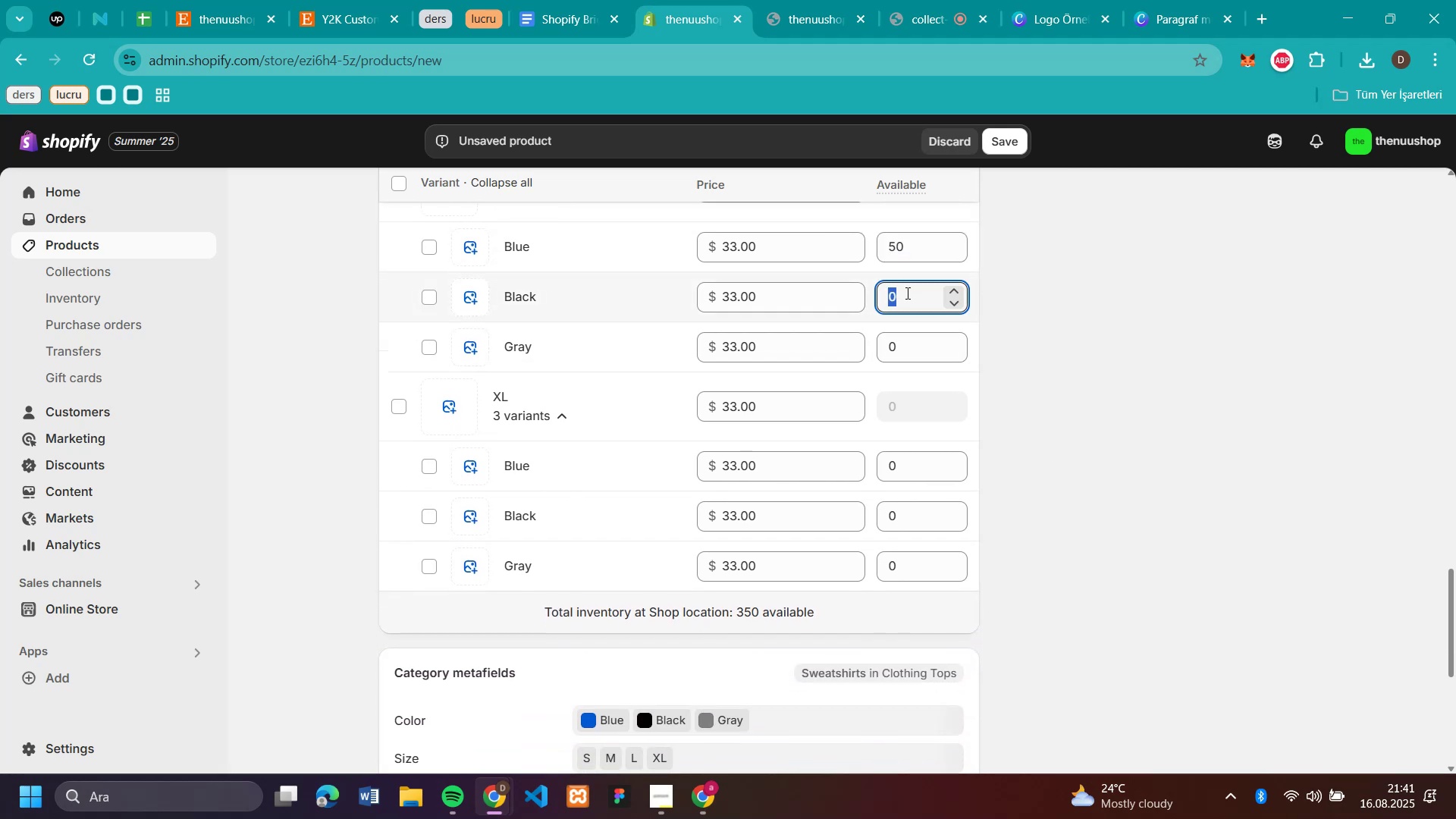 
key(Control+V)
 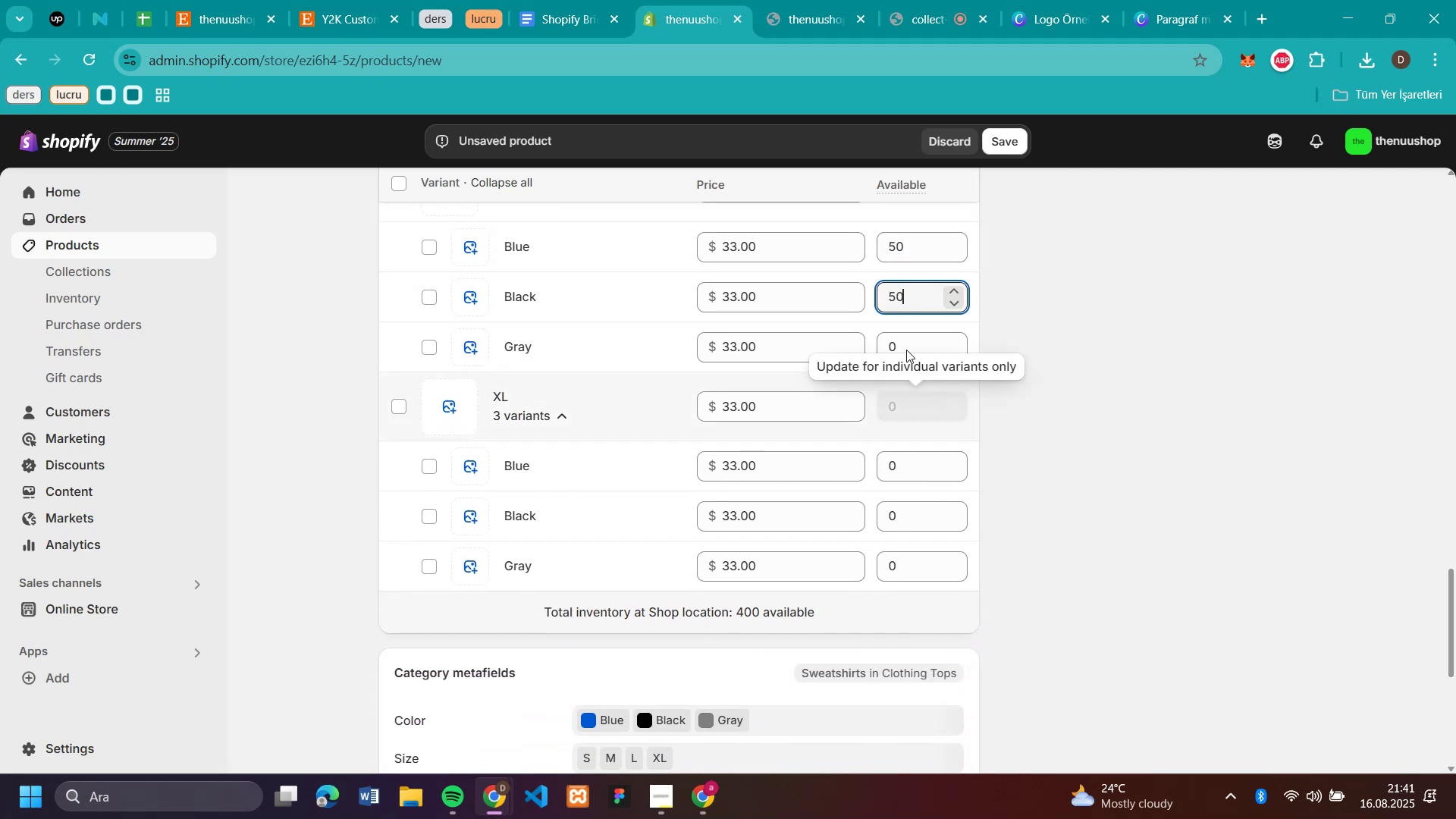 
left_click([908, 342])
 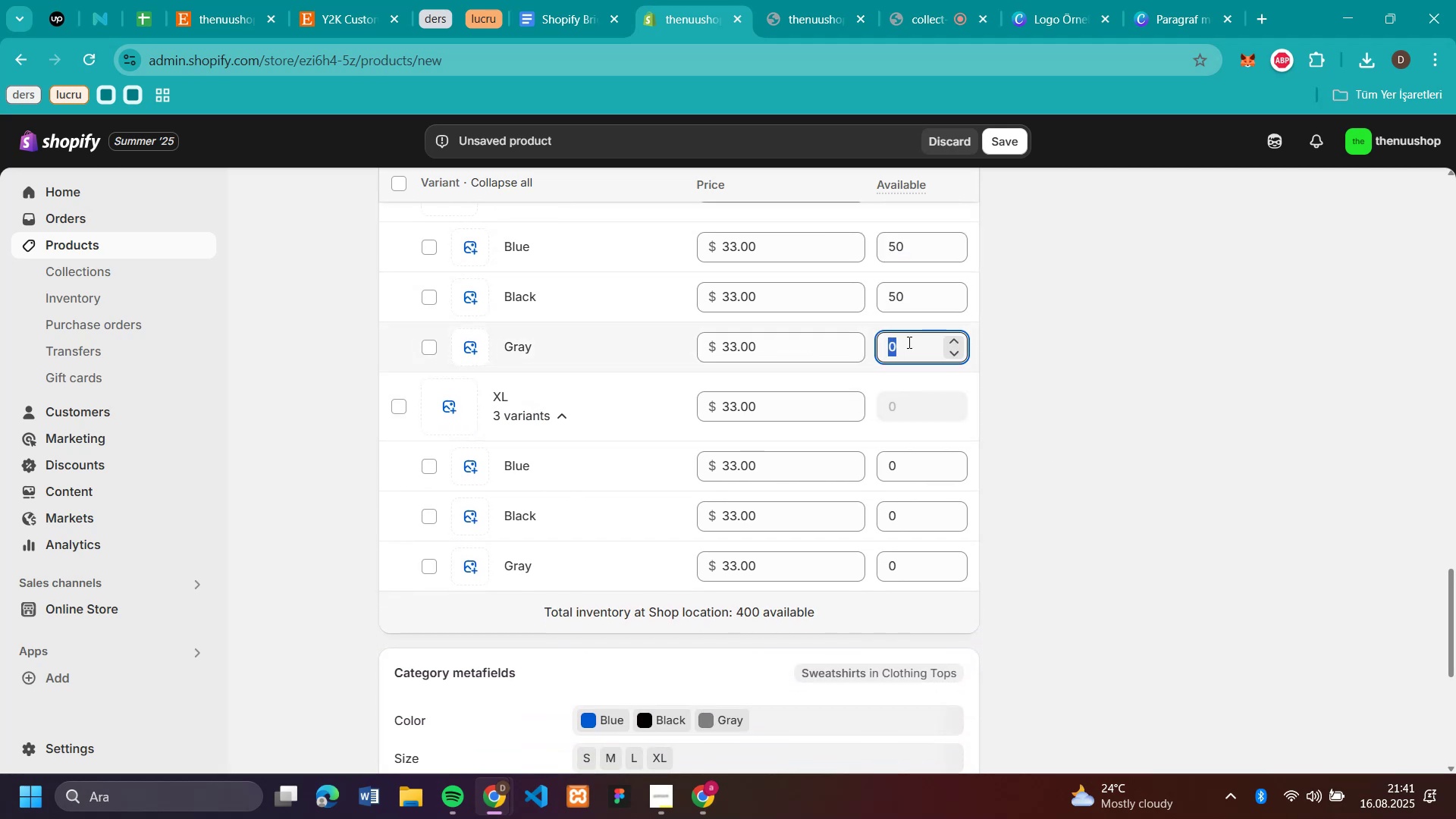 
key(Control+V)
 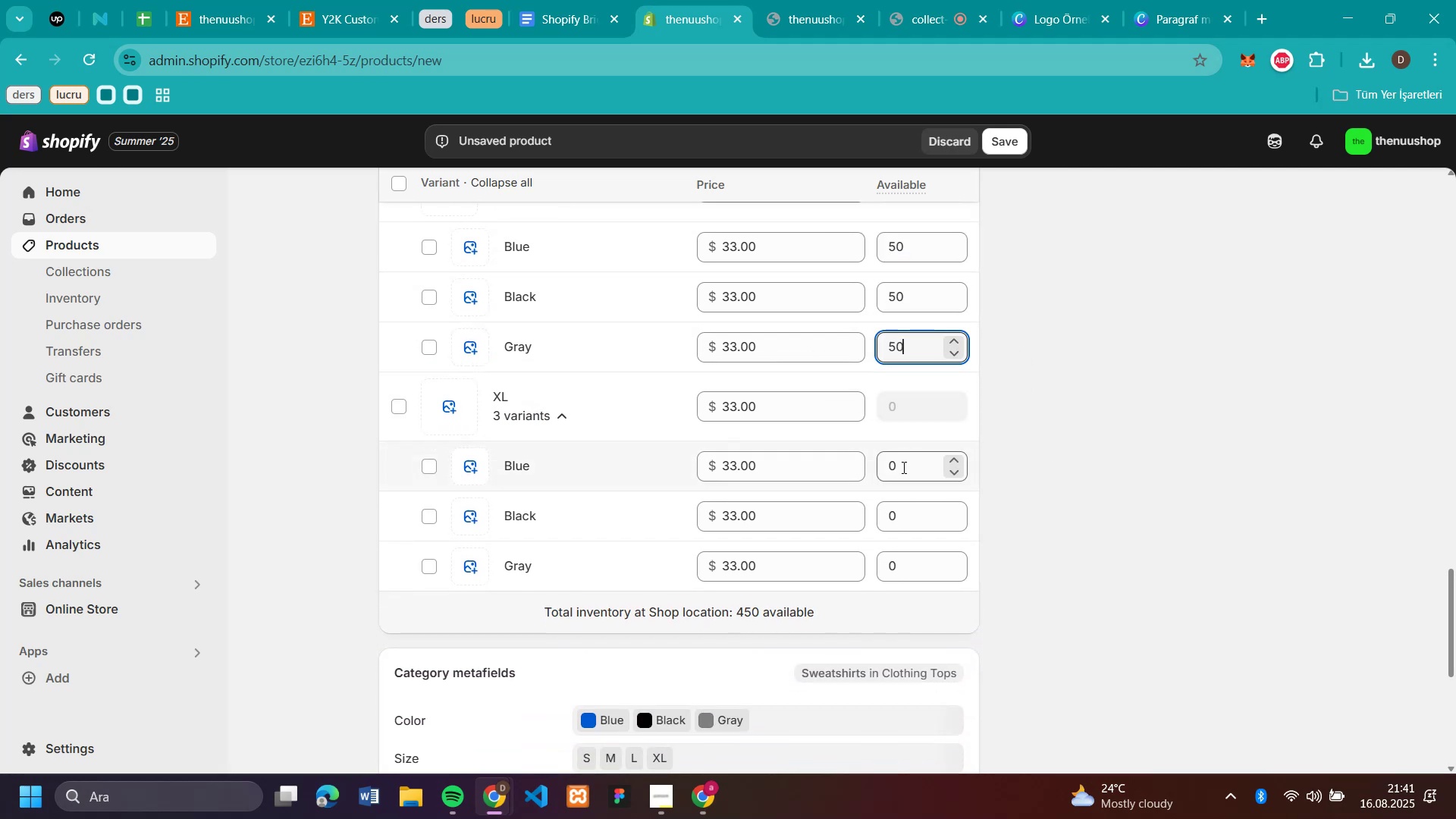 
left_click([902, 467])
 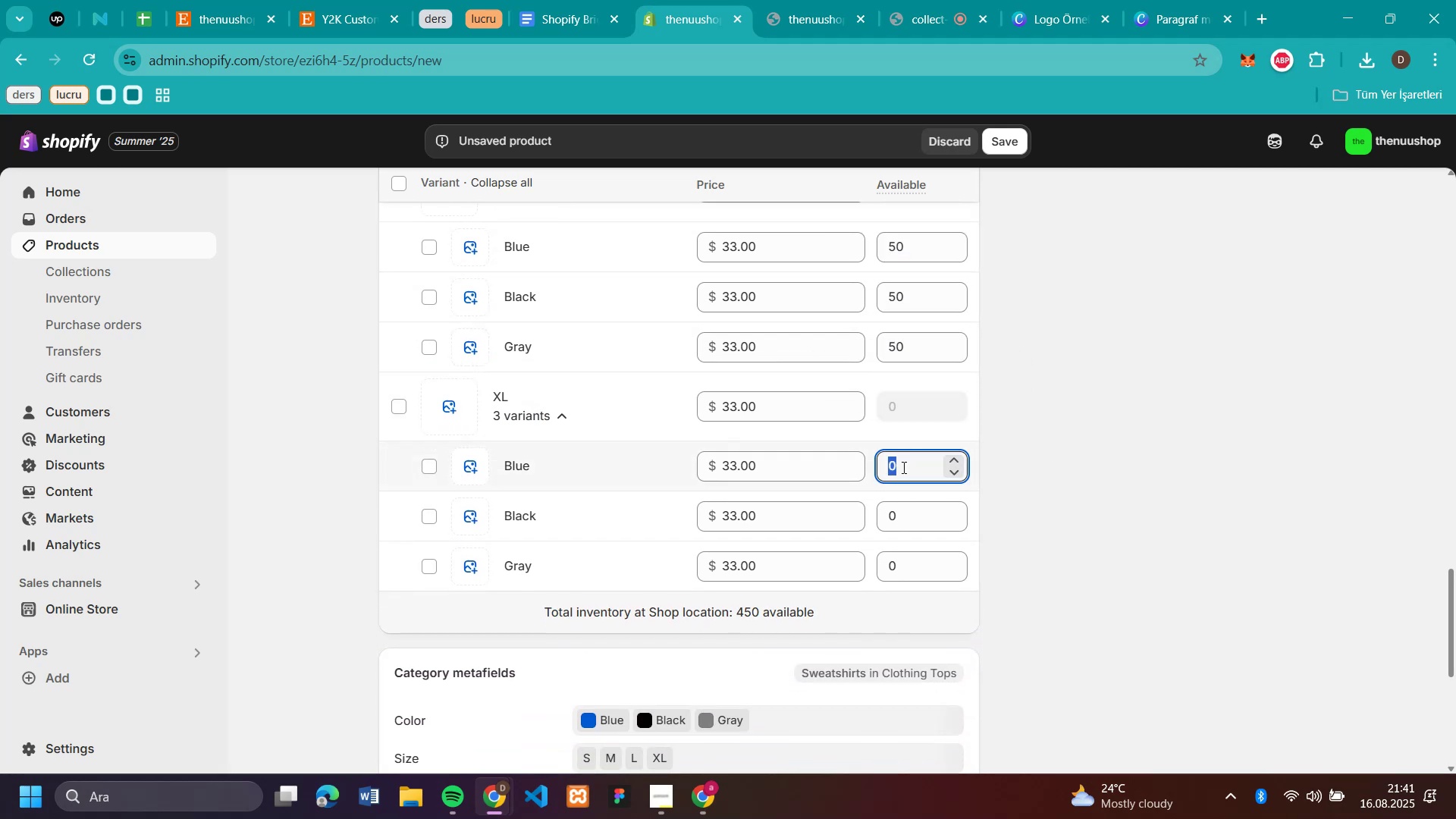 
key(Control+V)
 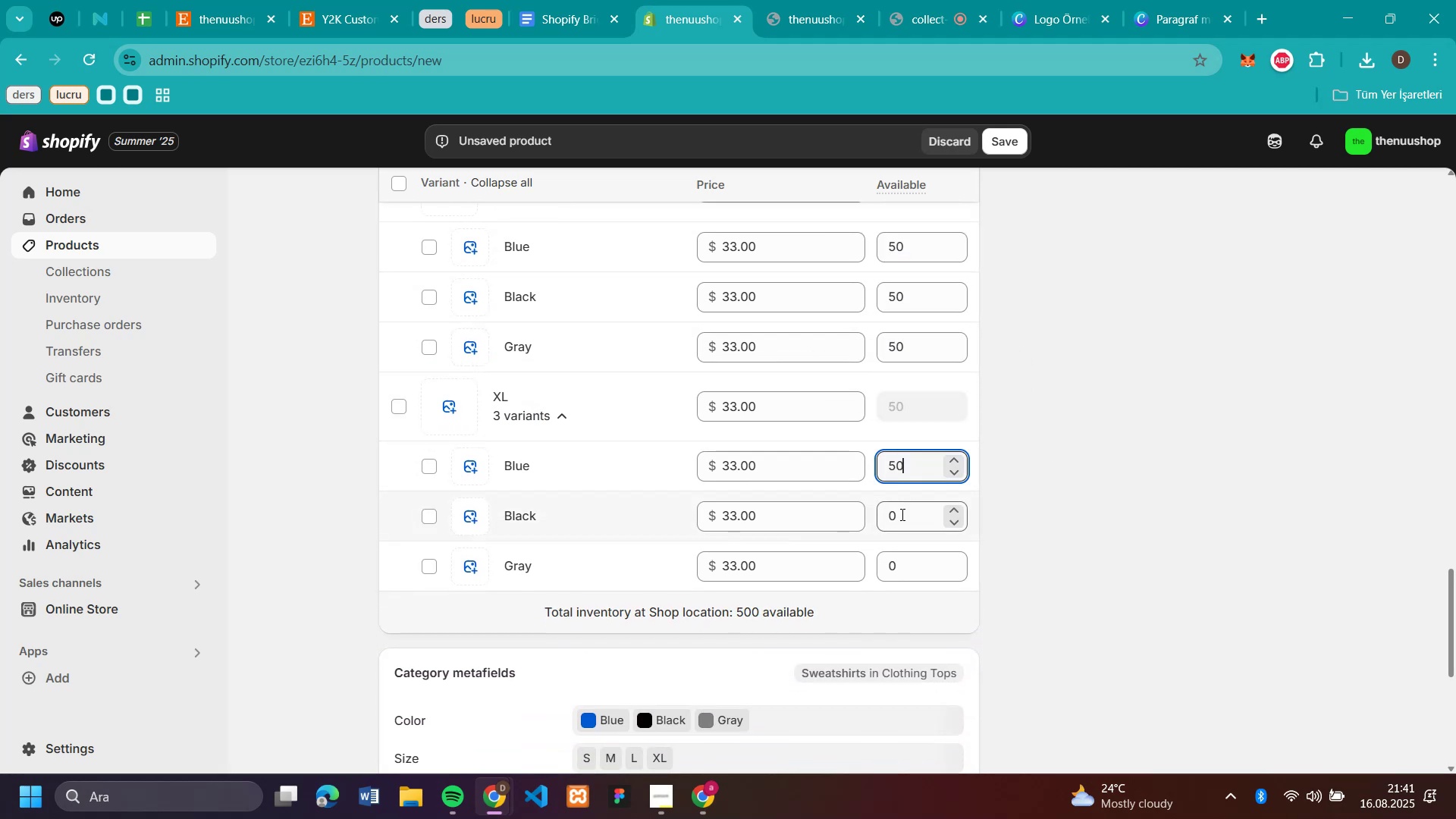 
left_click([901, 514])
 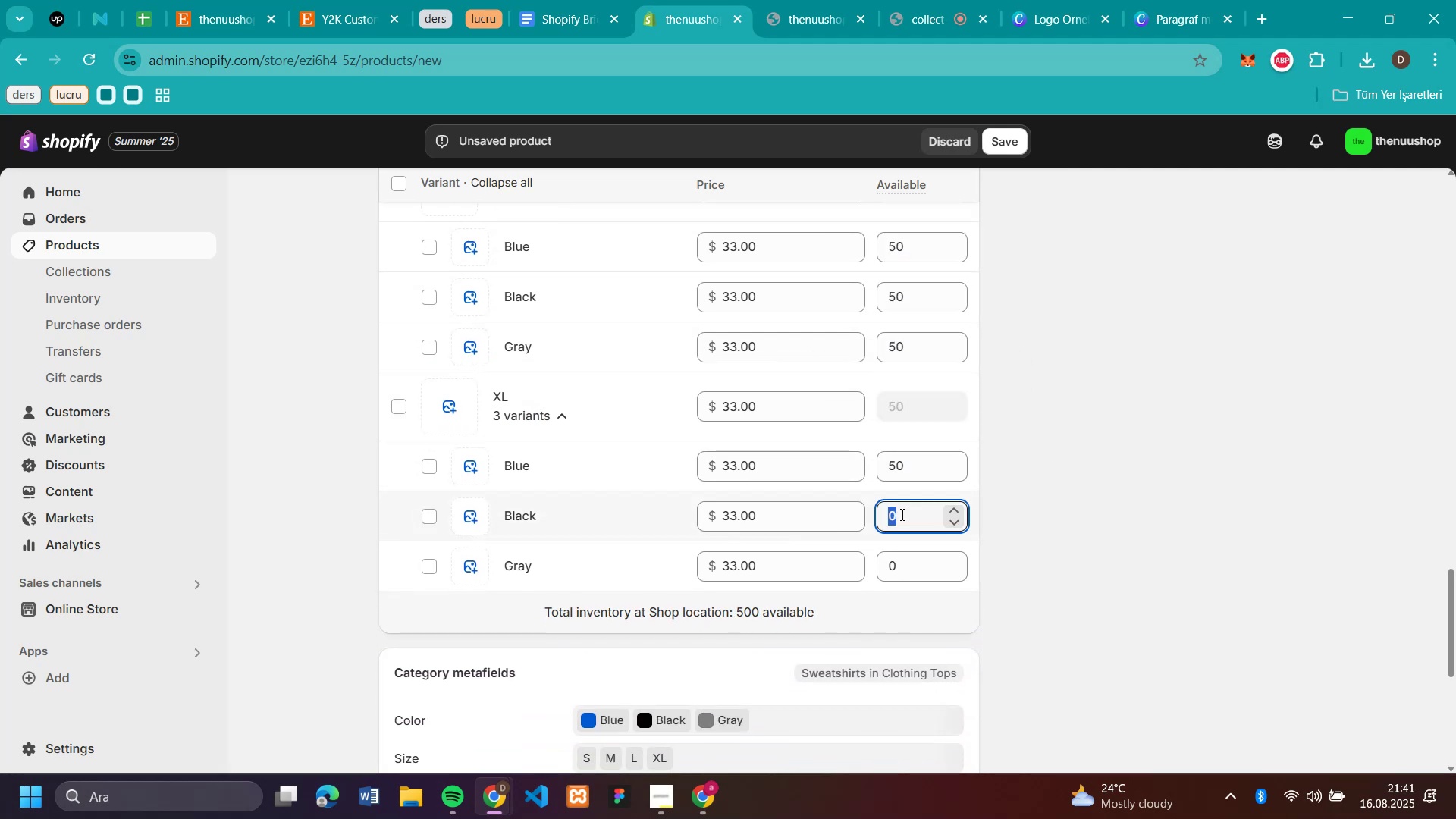 
key(Control+V)
 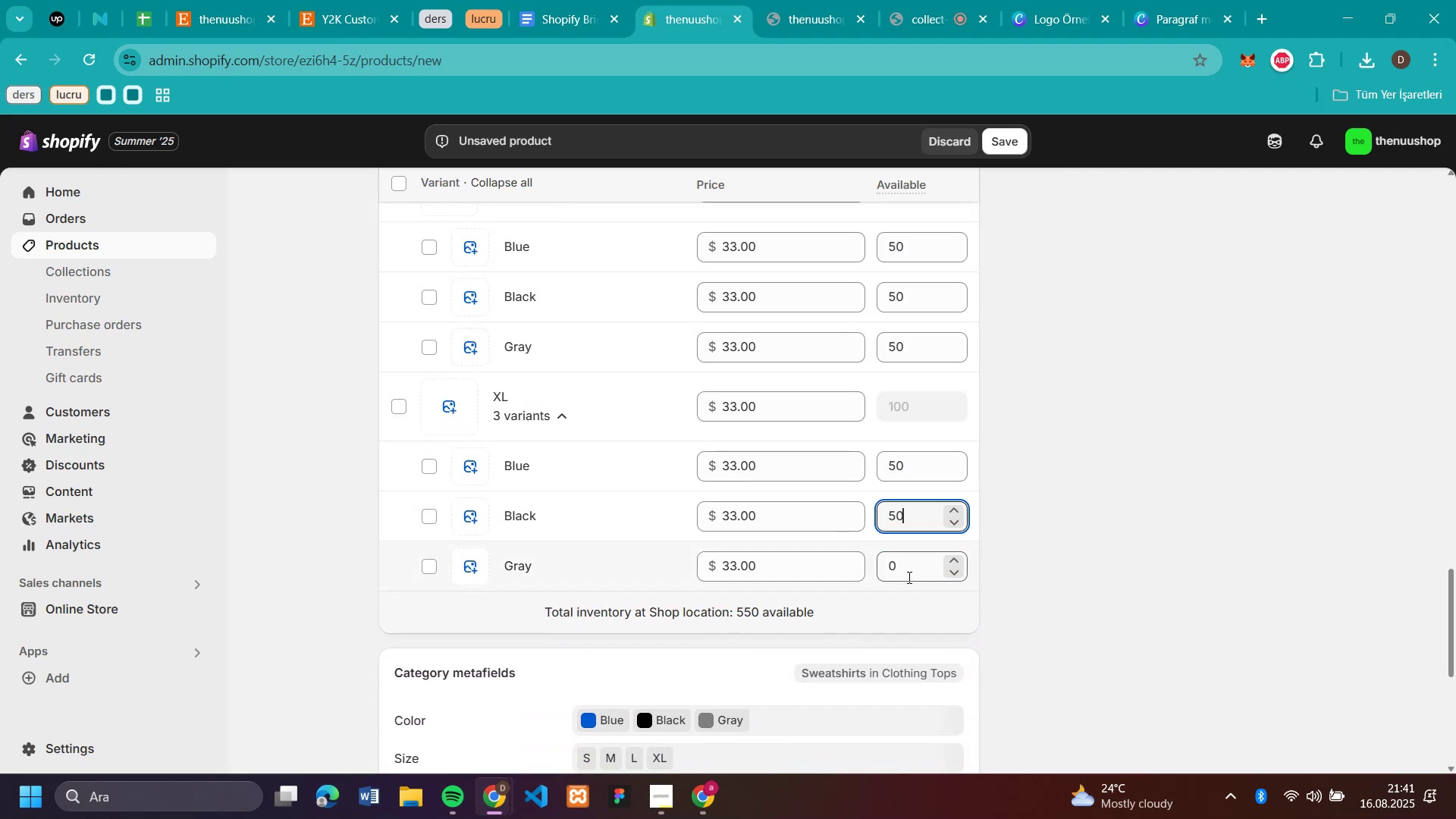 
left_click([908, 577])
 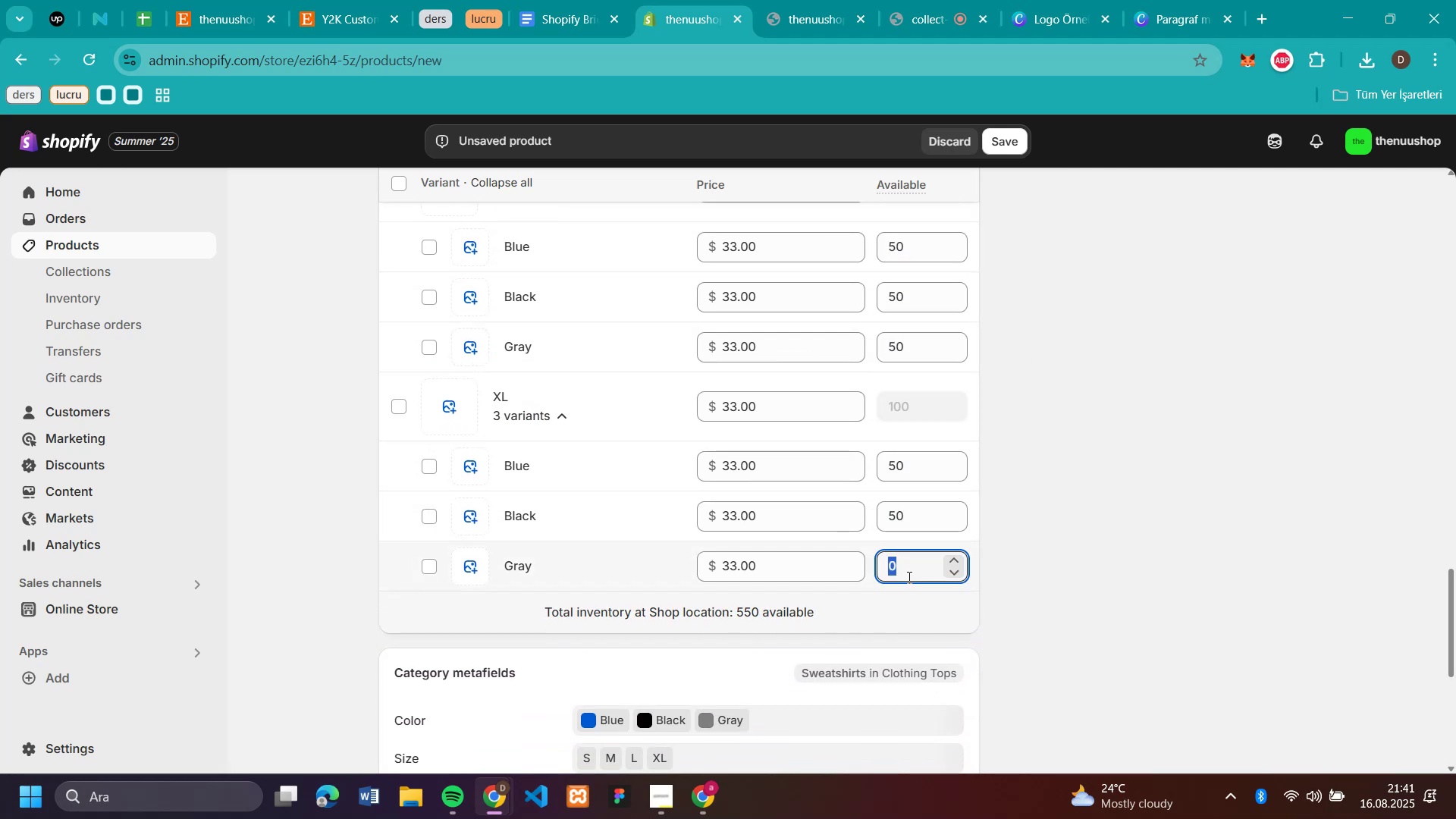 
key(Control+V)
 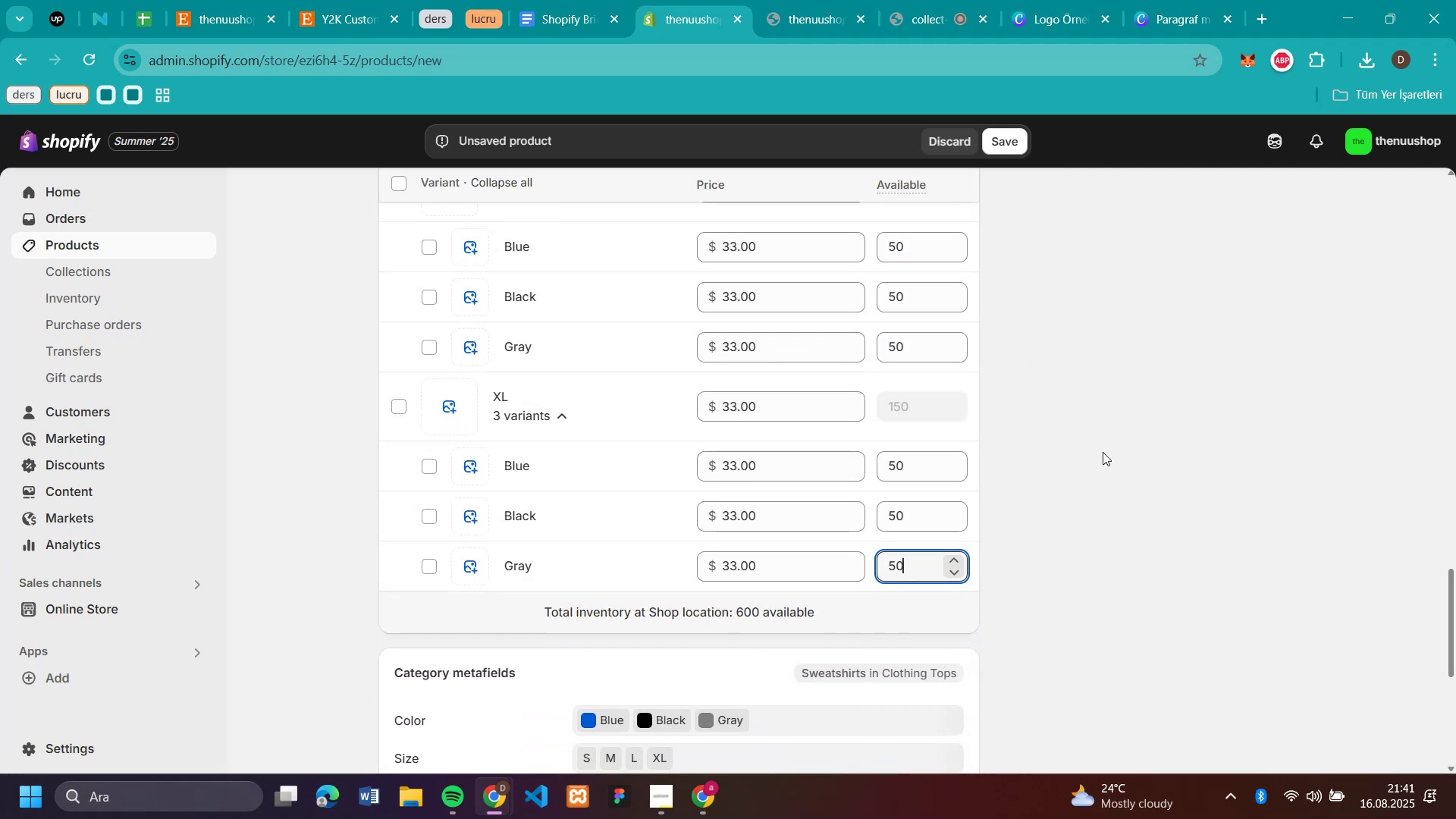 
left_click([1103, 452])
 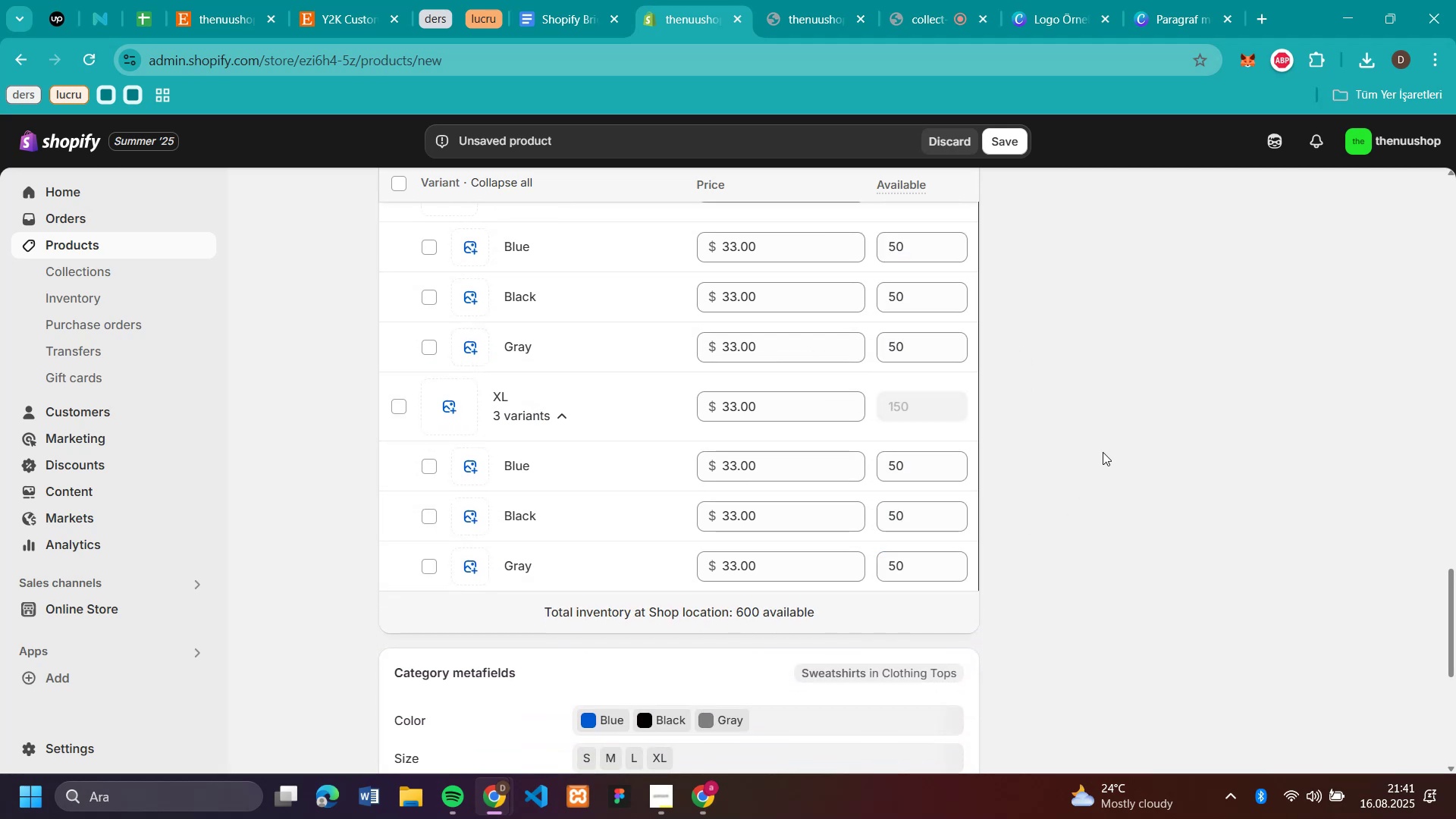 
scroll: coordinate [1061, 380], scroll_direction: up, amount: 23.0
 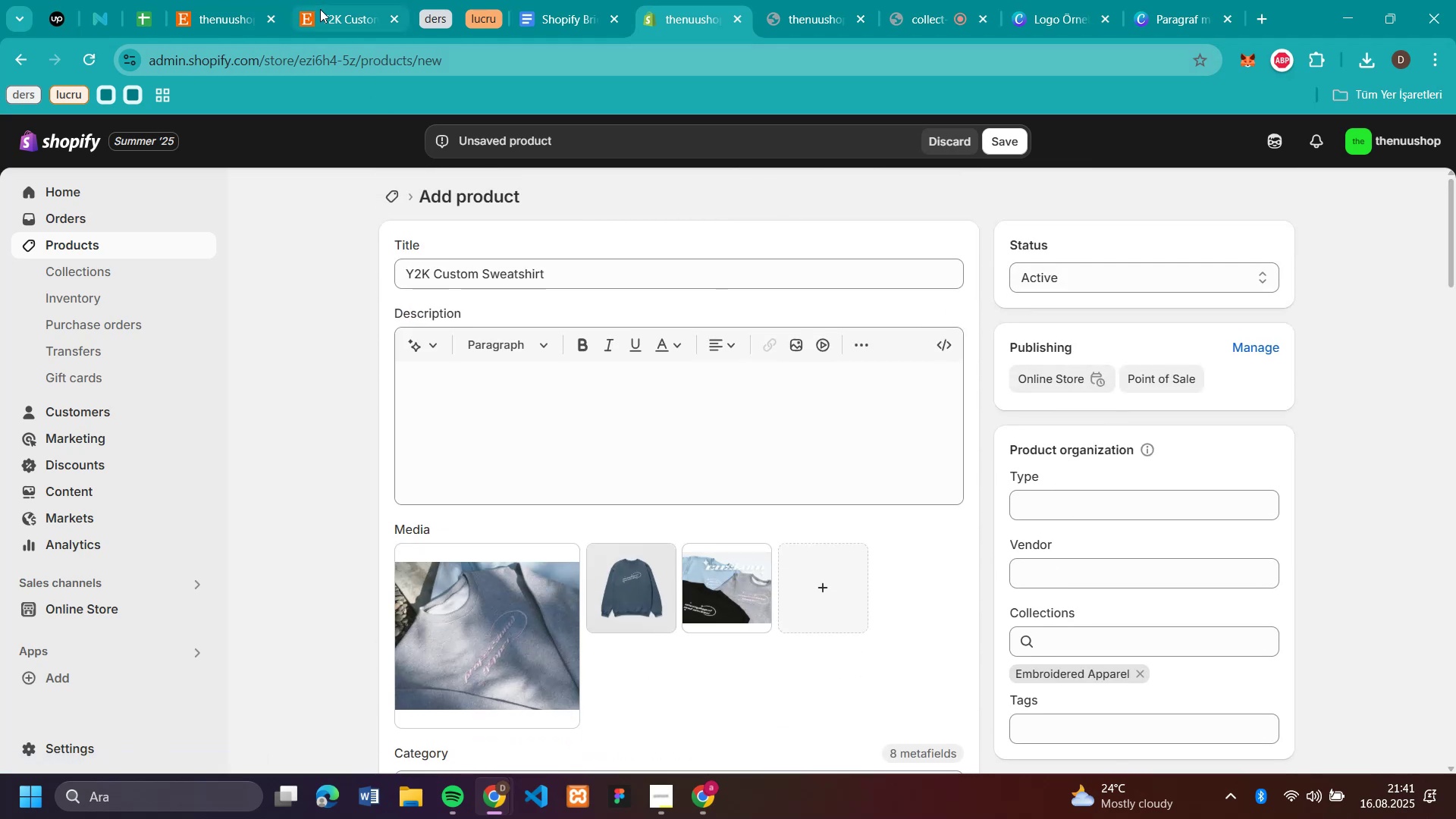 
scroll: coordinate [1096, 450], scroll_direction: none, amount: 0.0
 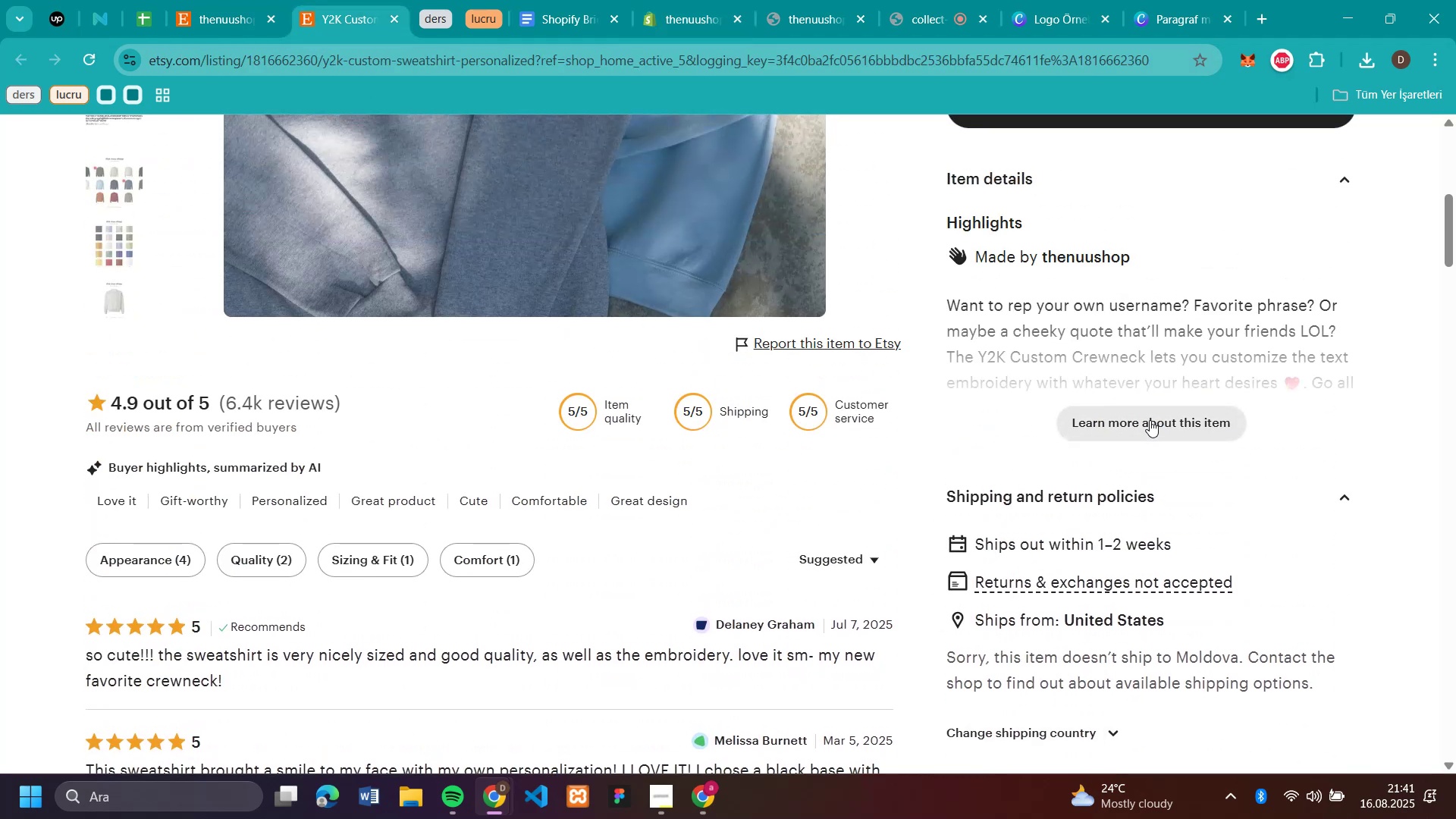 
left_click([1150, 416])
 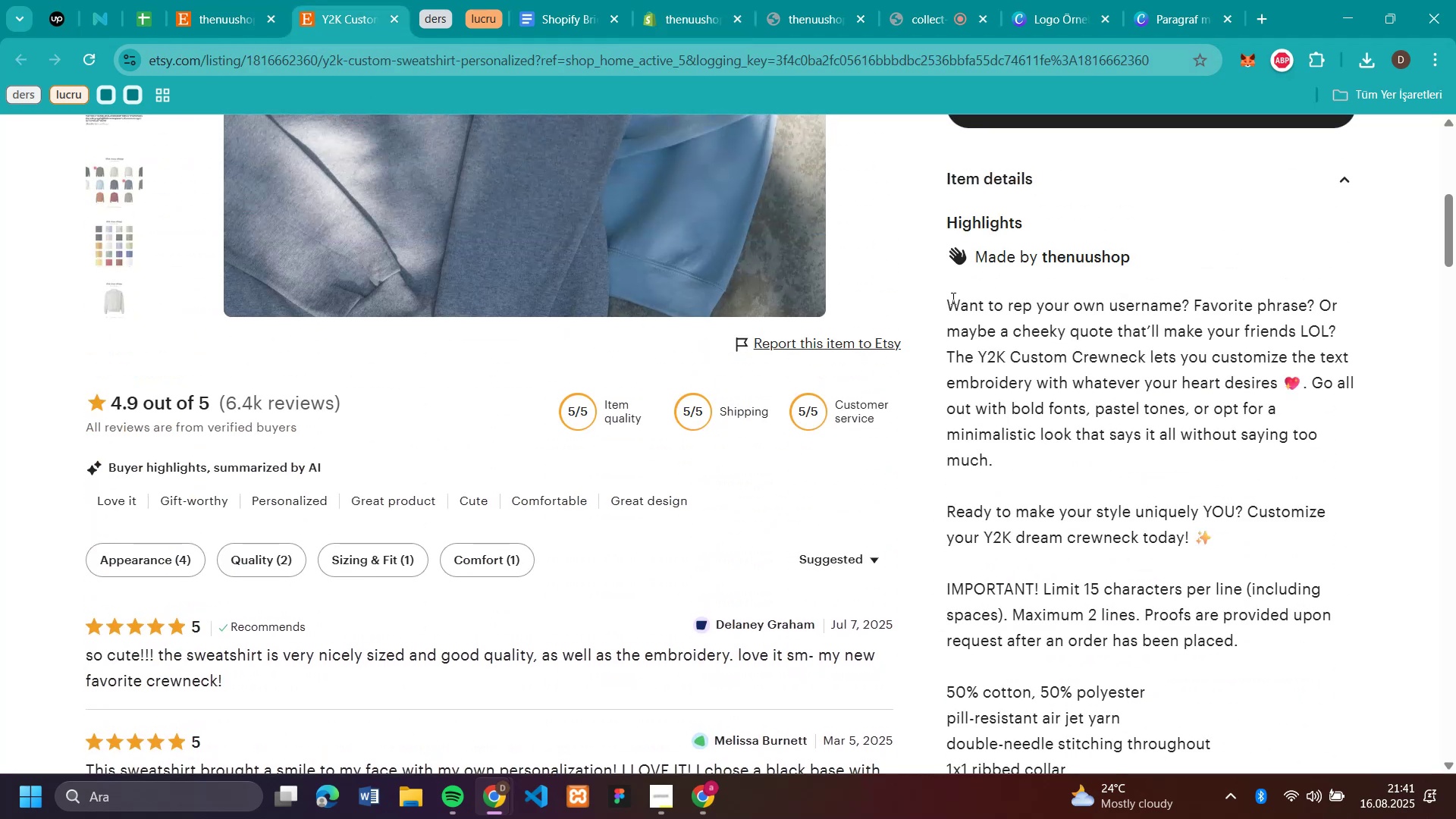 
left_click_drag(start_coordinate=[952, 298], to_coordinate=[1094, 561])
 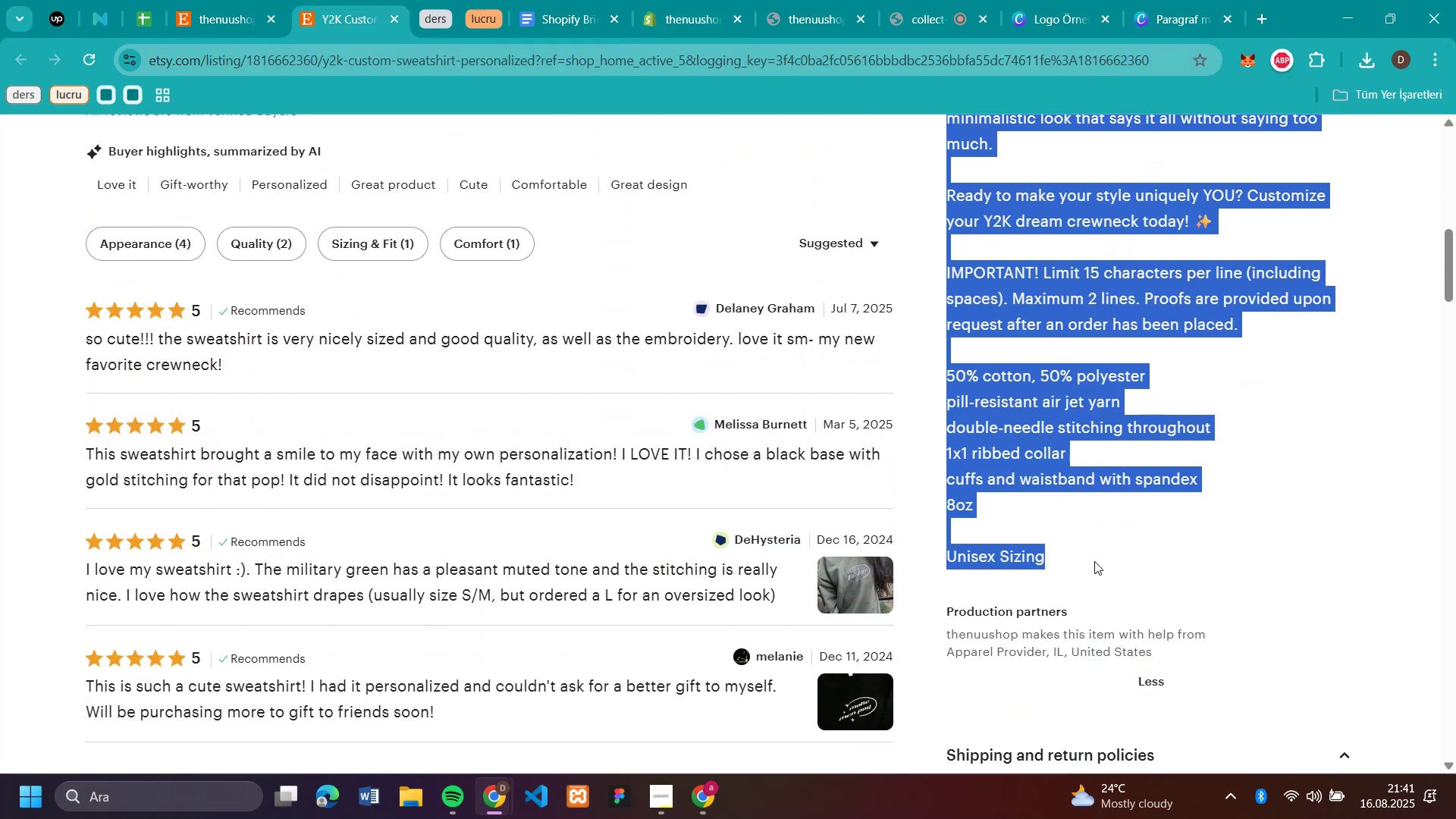 
key(Control+C)
 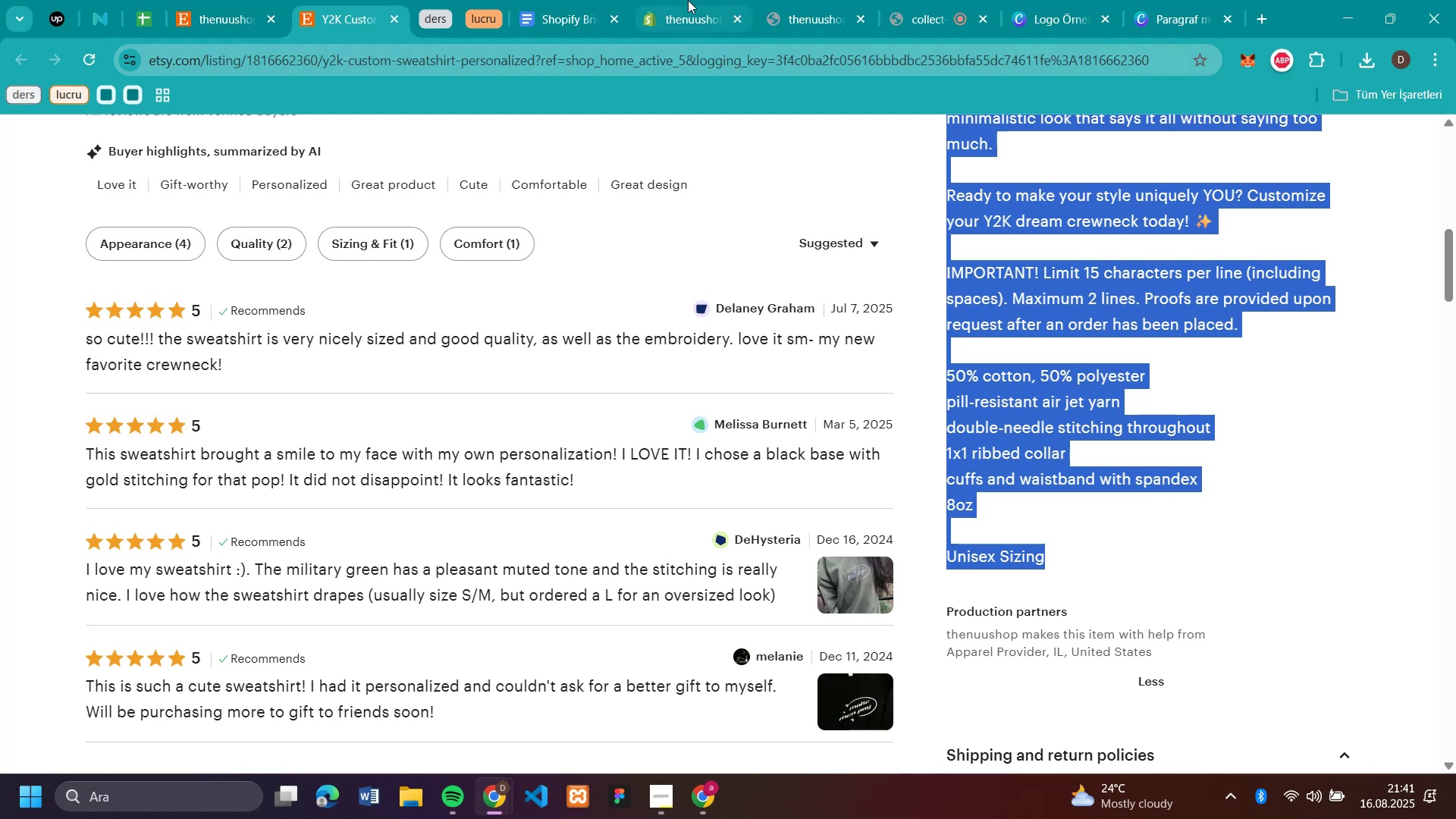 
left_click([681, 2])
 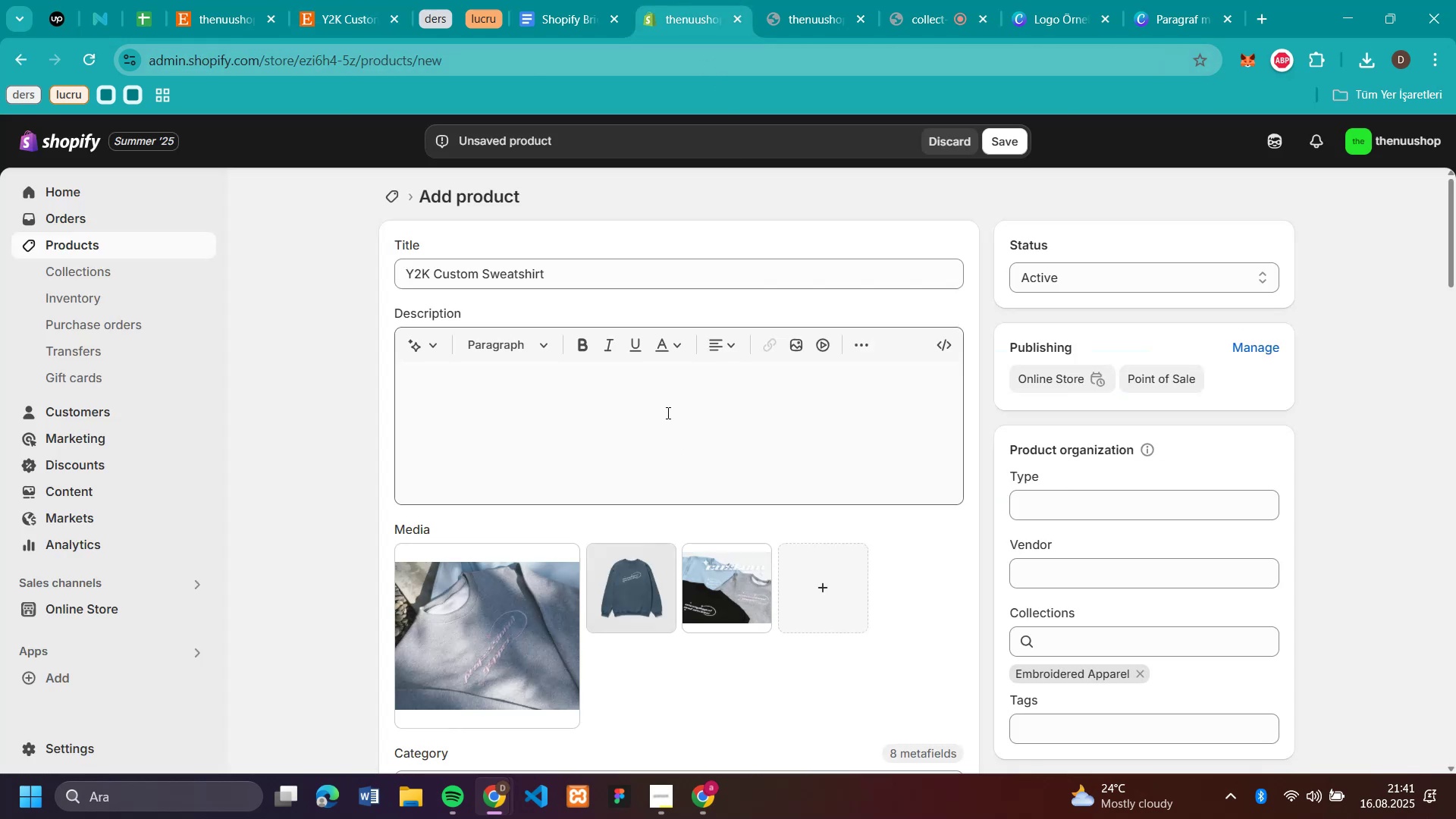 
left_click([647, 391])
 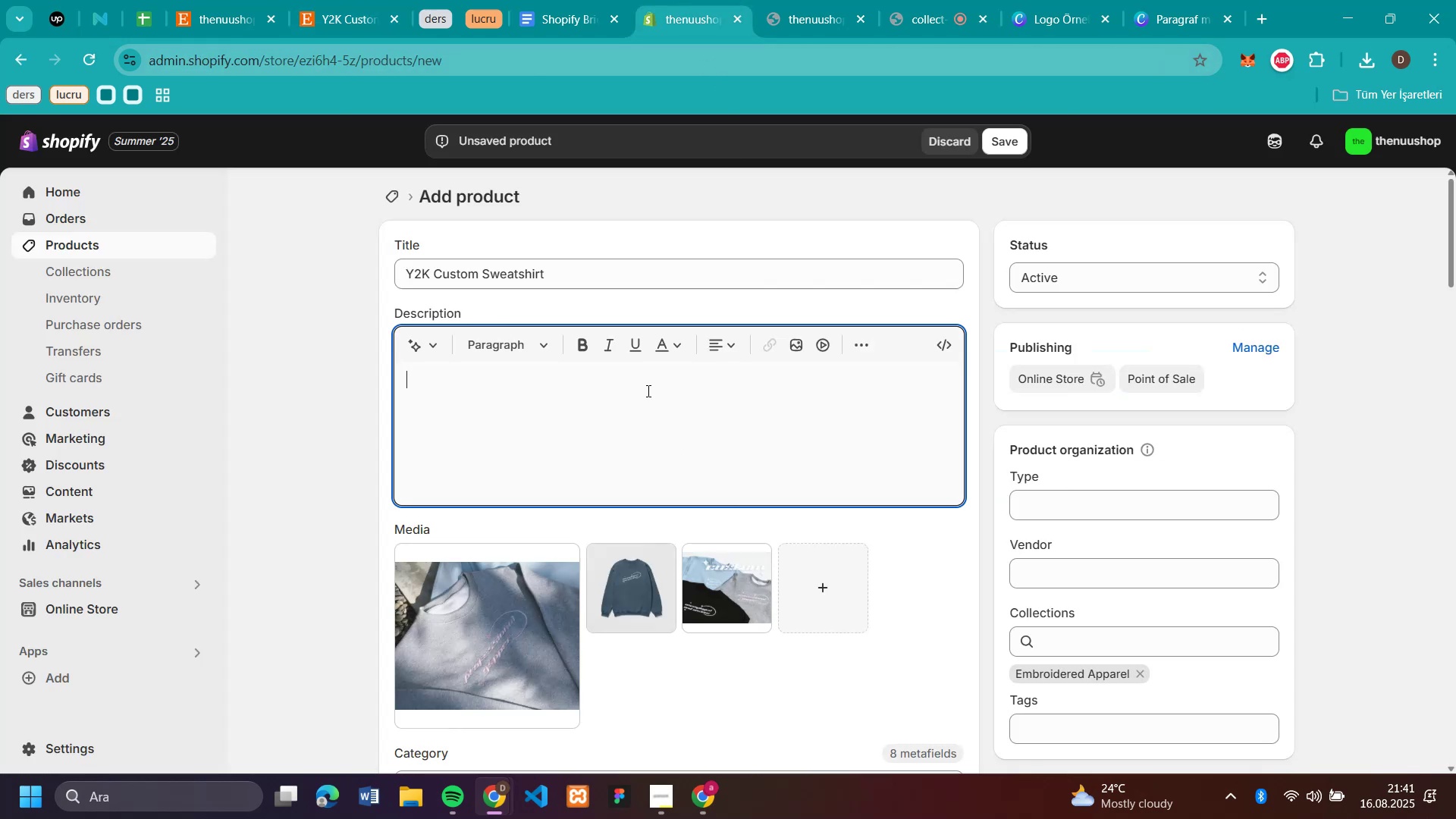 
key(Control+V)
 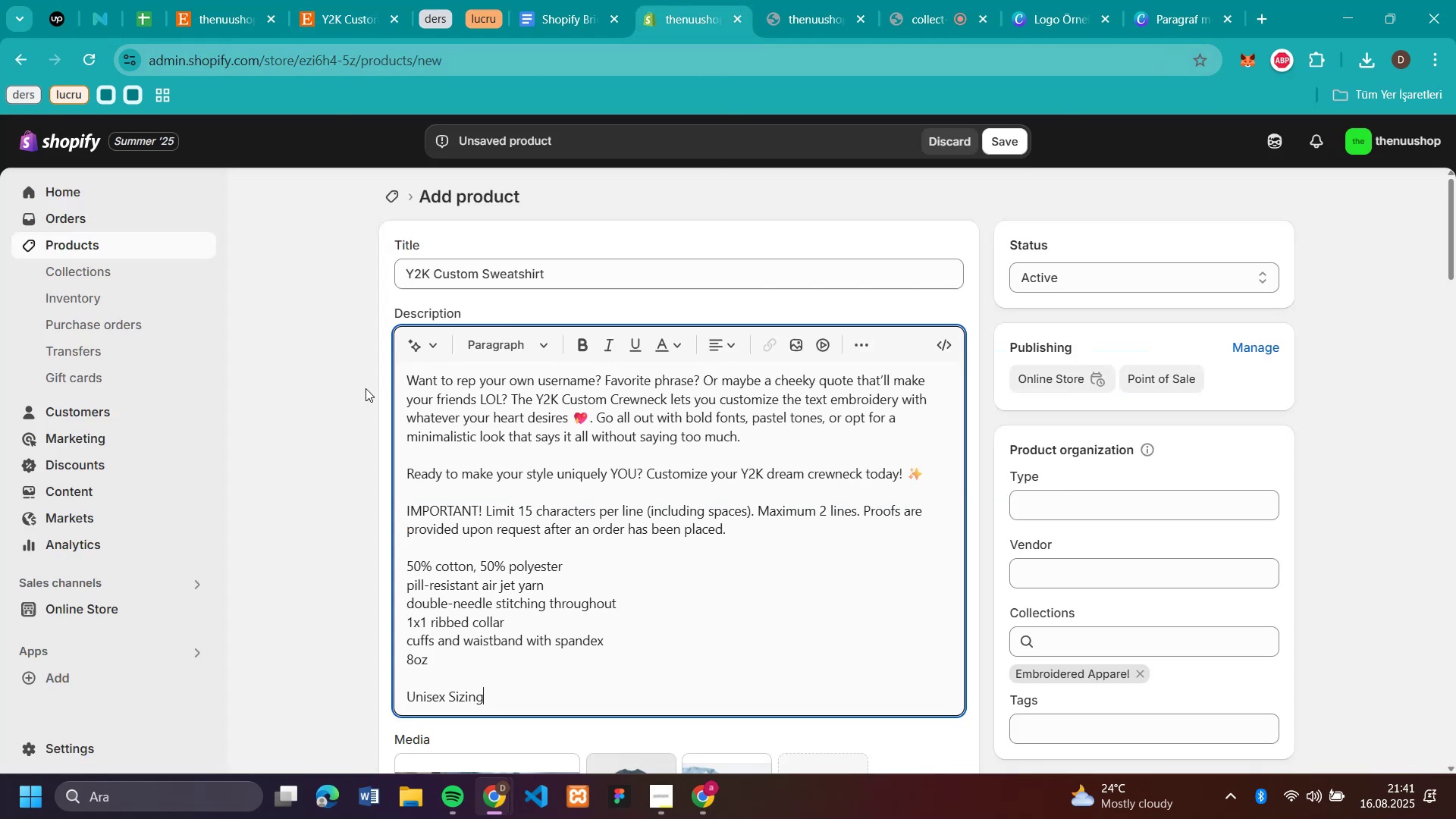 
left_click([354, 391])
 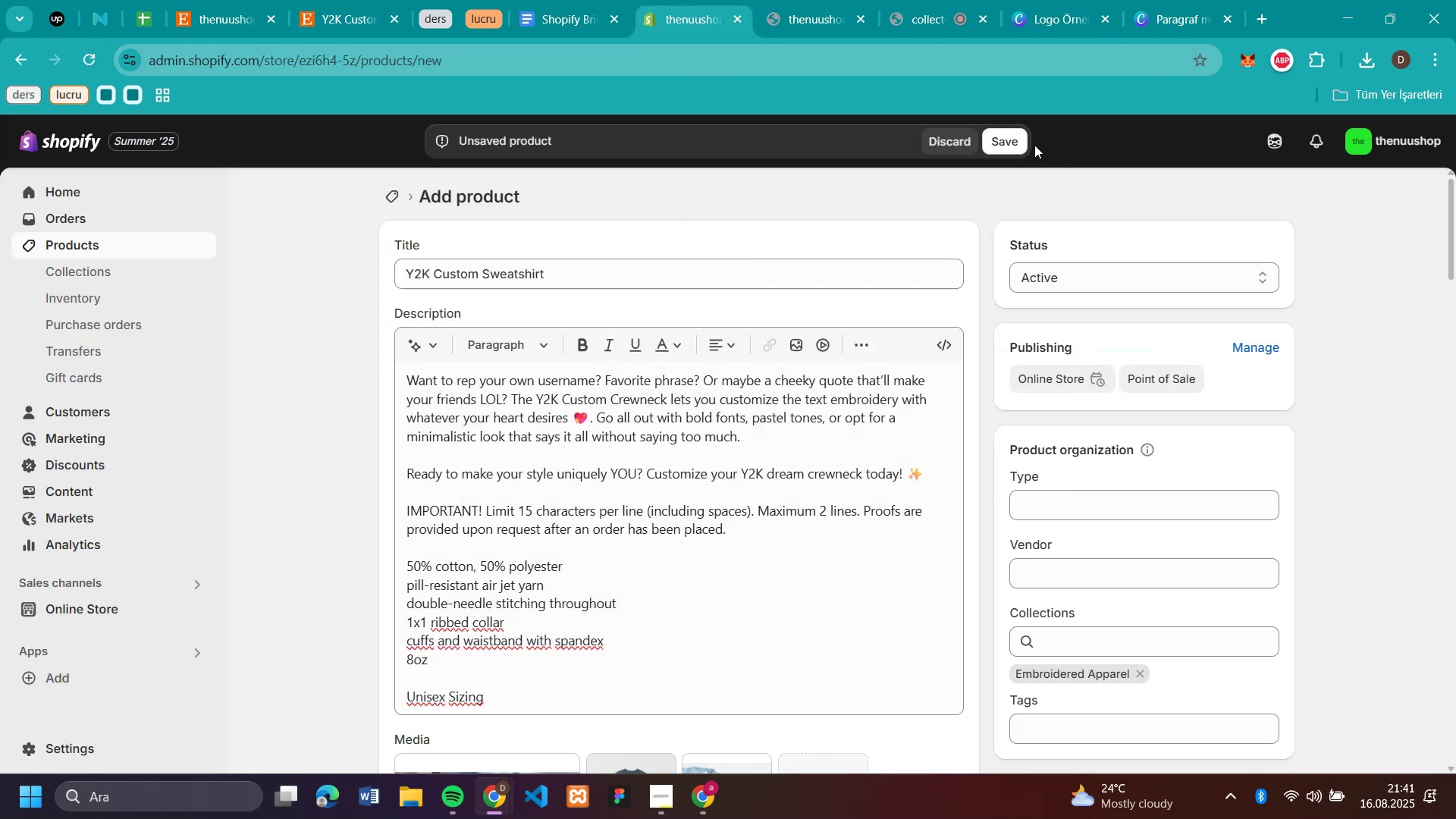 
left_click([1021, 135])
 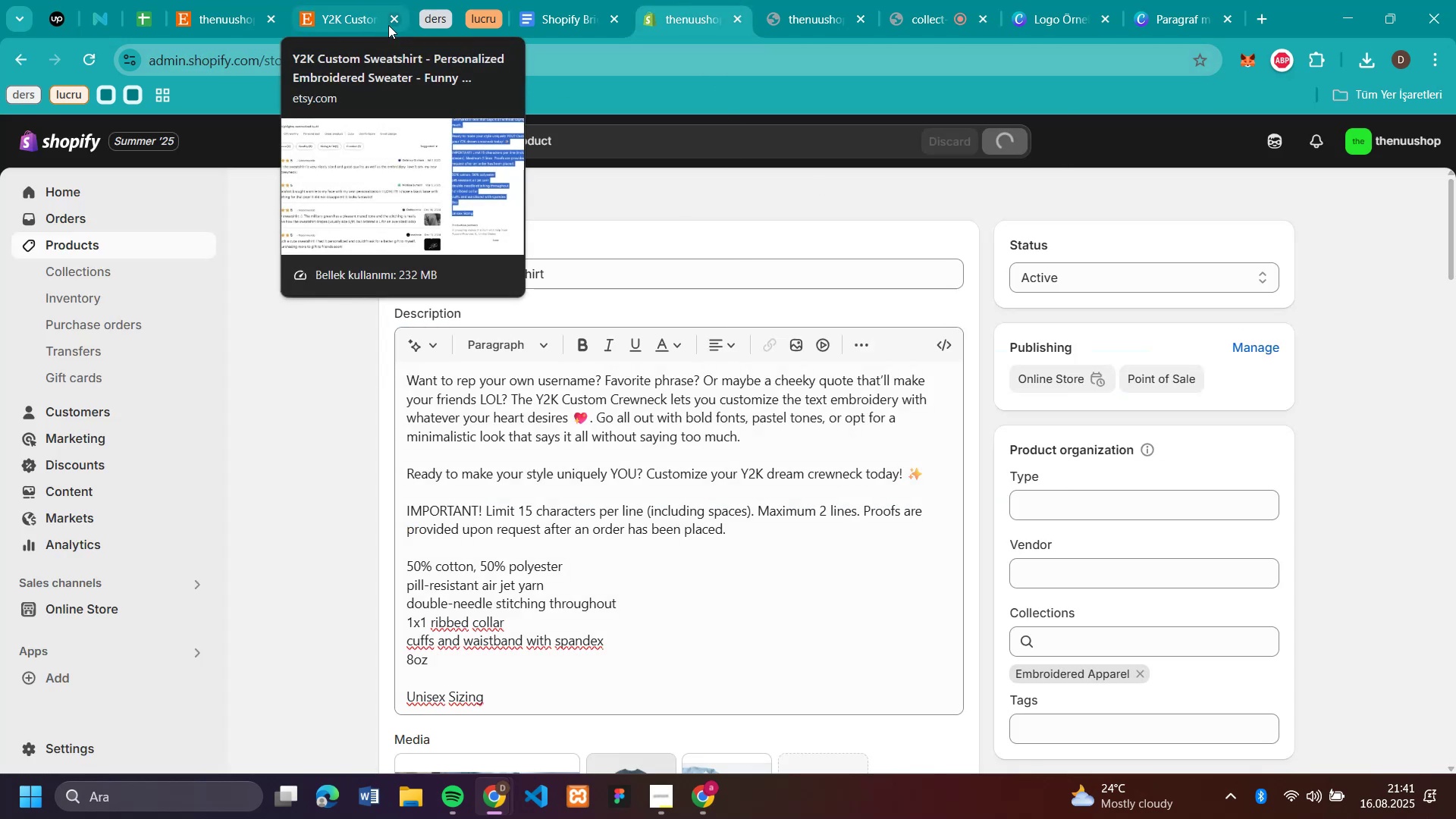 
left_click([392, 25])
 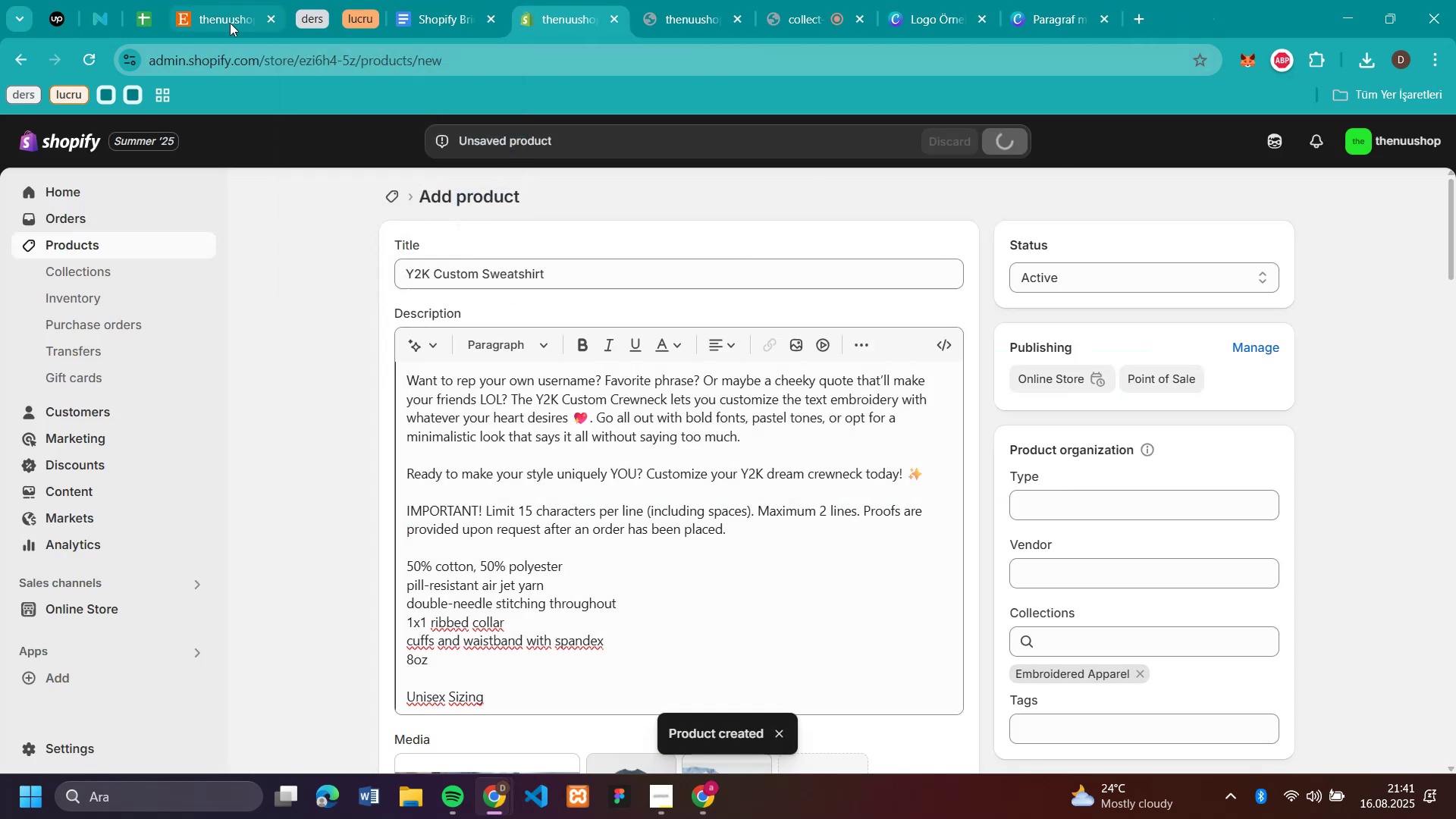 
left_click([228, 23])
 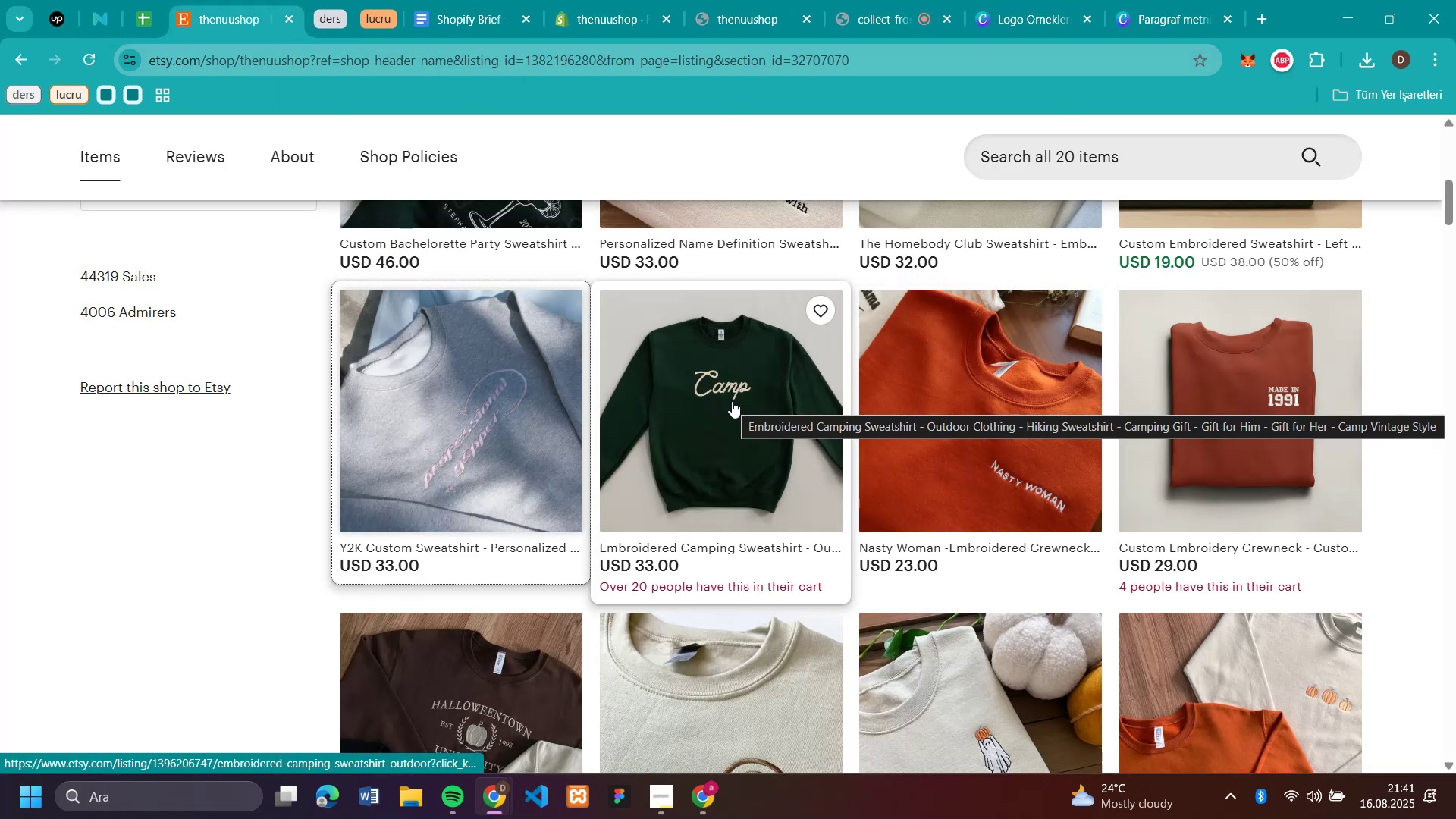 
left_click([732, 401])
 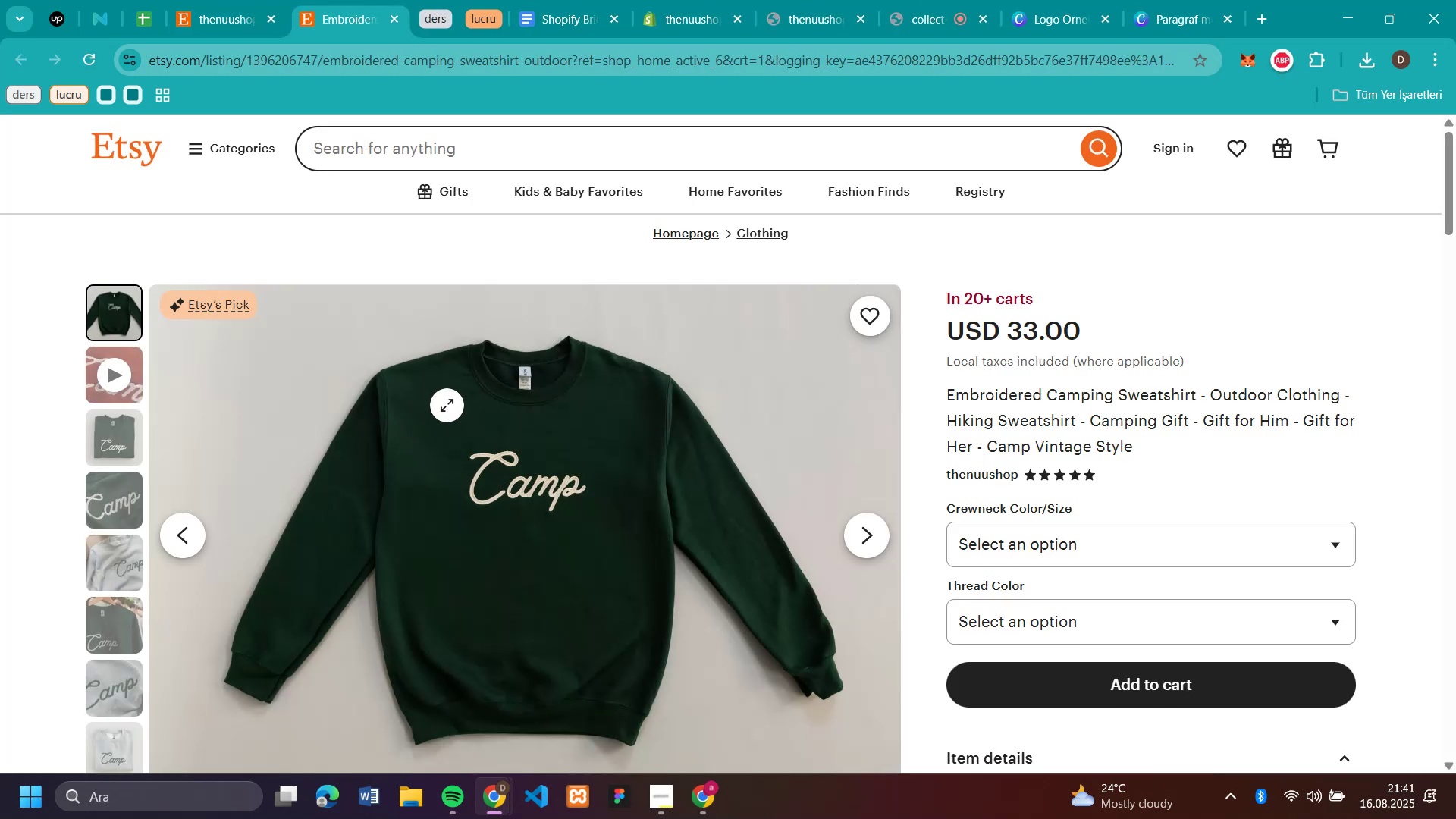 
wait(5.93)
 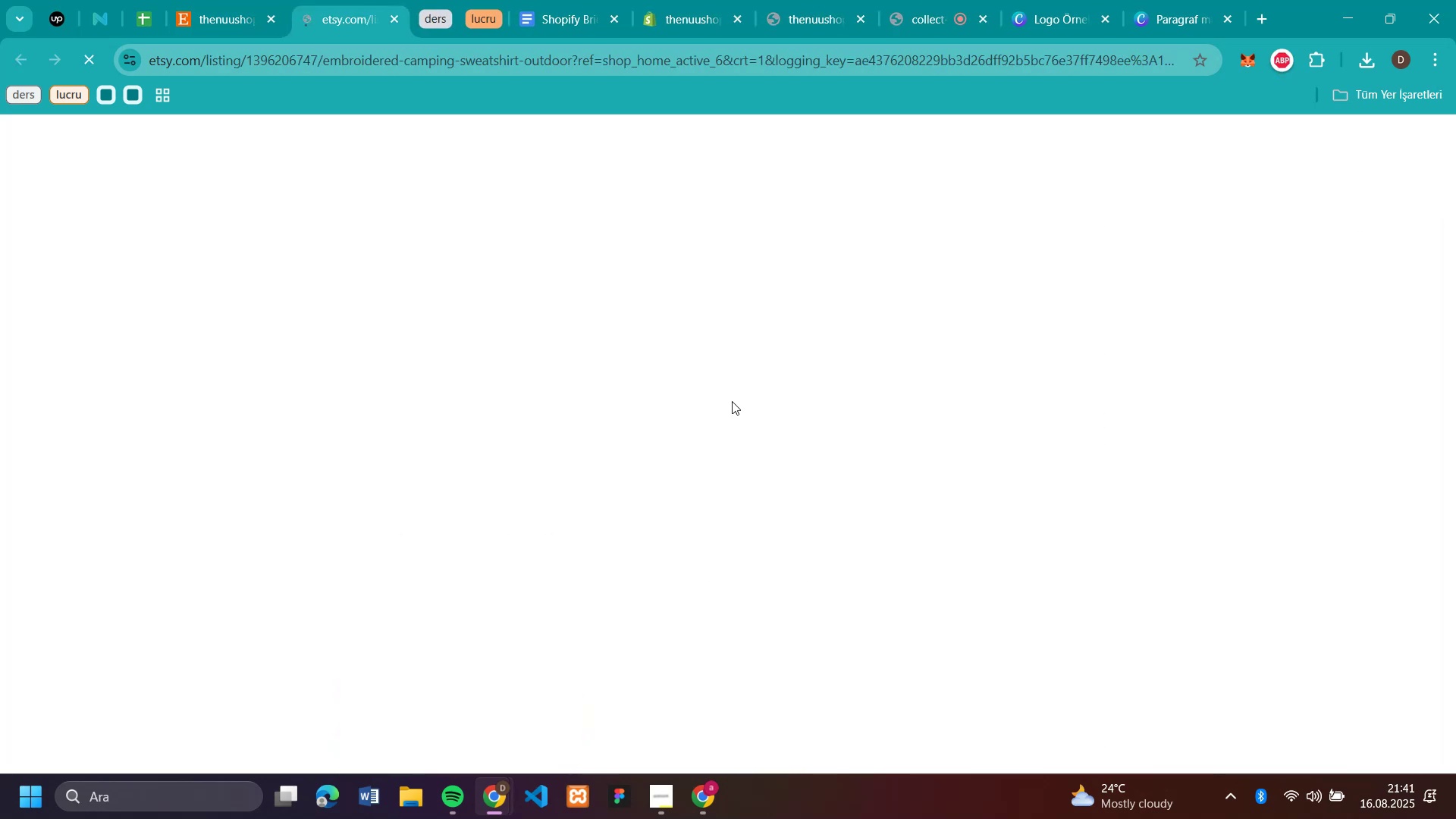 
right_click([578, 454])
 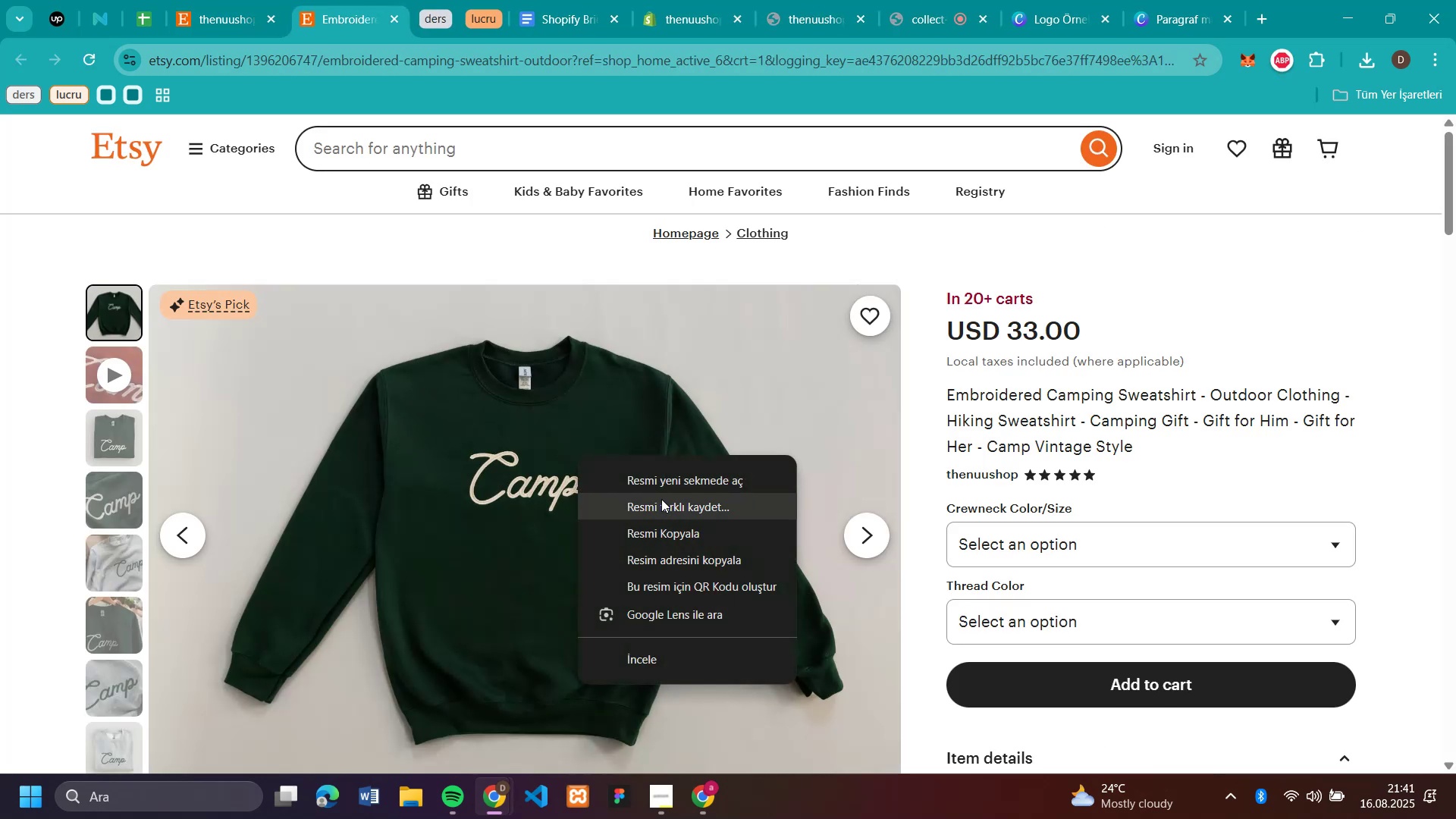 
left_click([664, 504])
 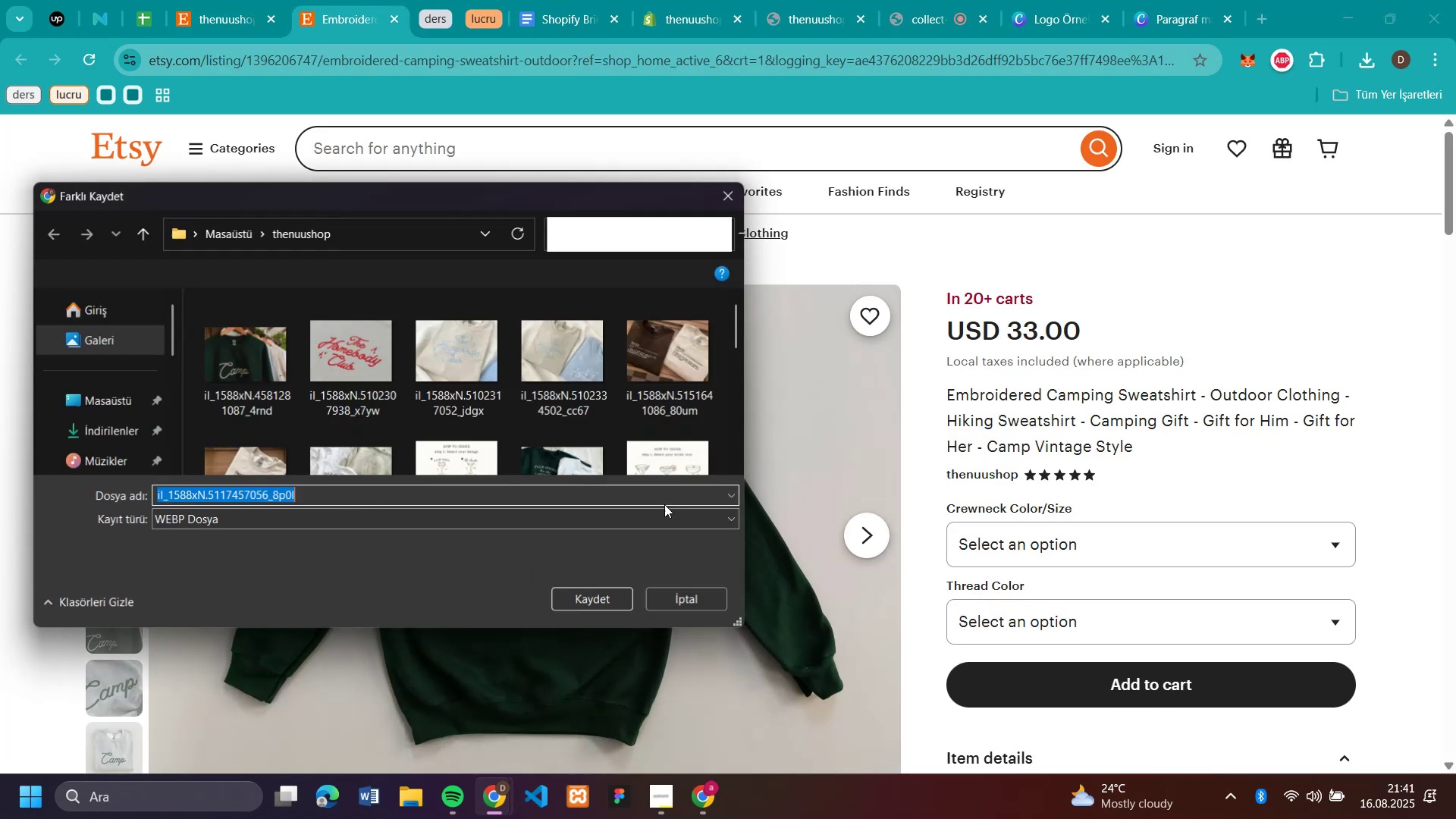 
key(Enter)
 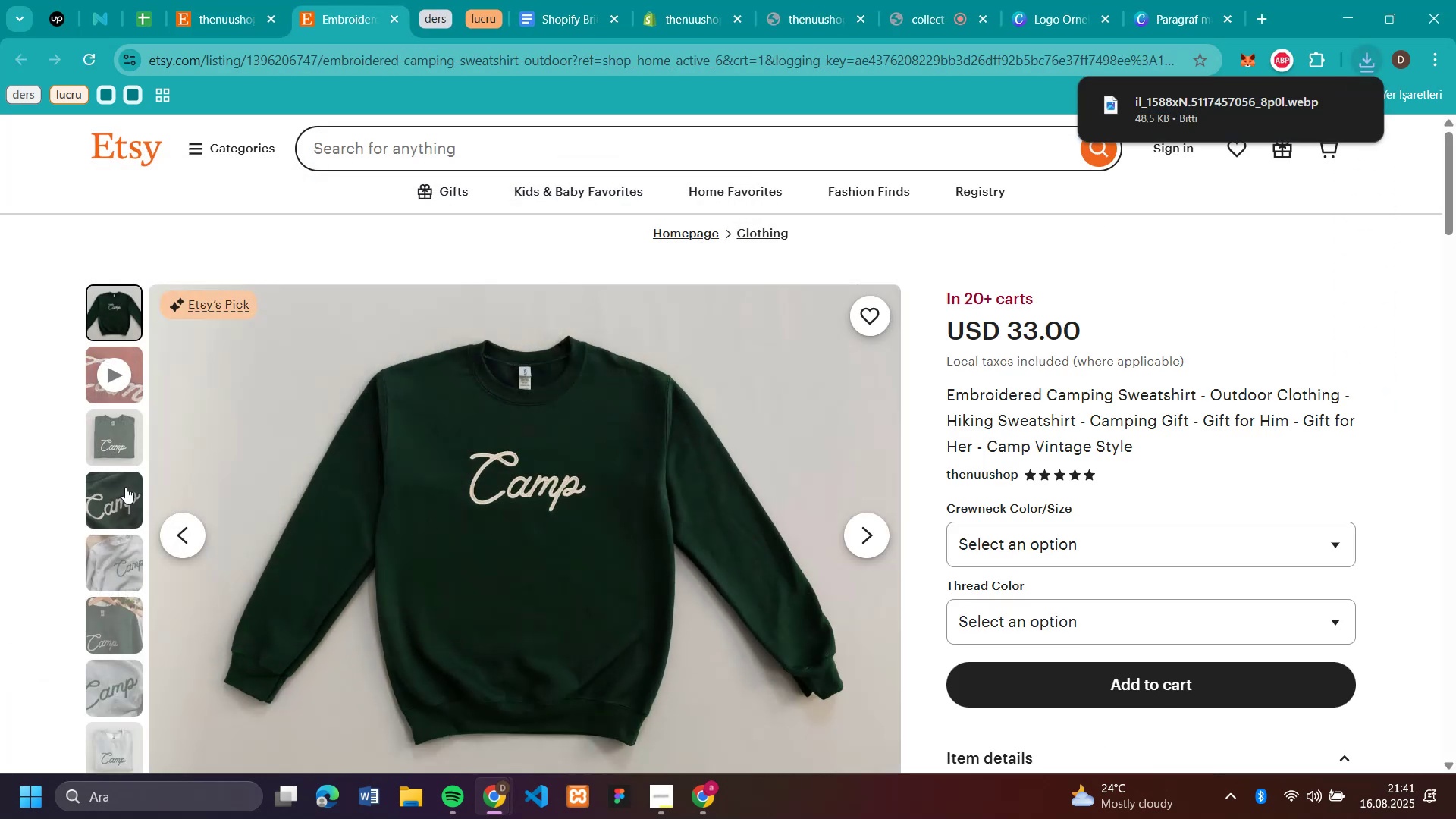 
left_click([111, 443])
 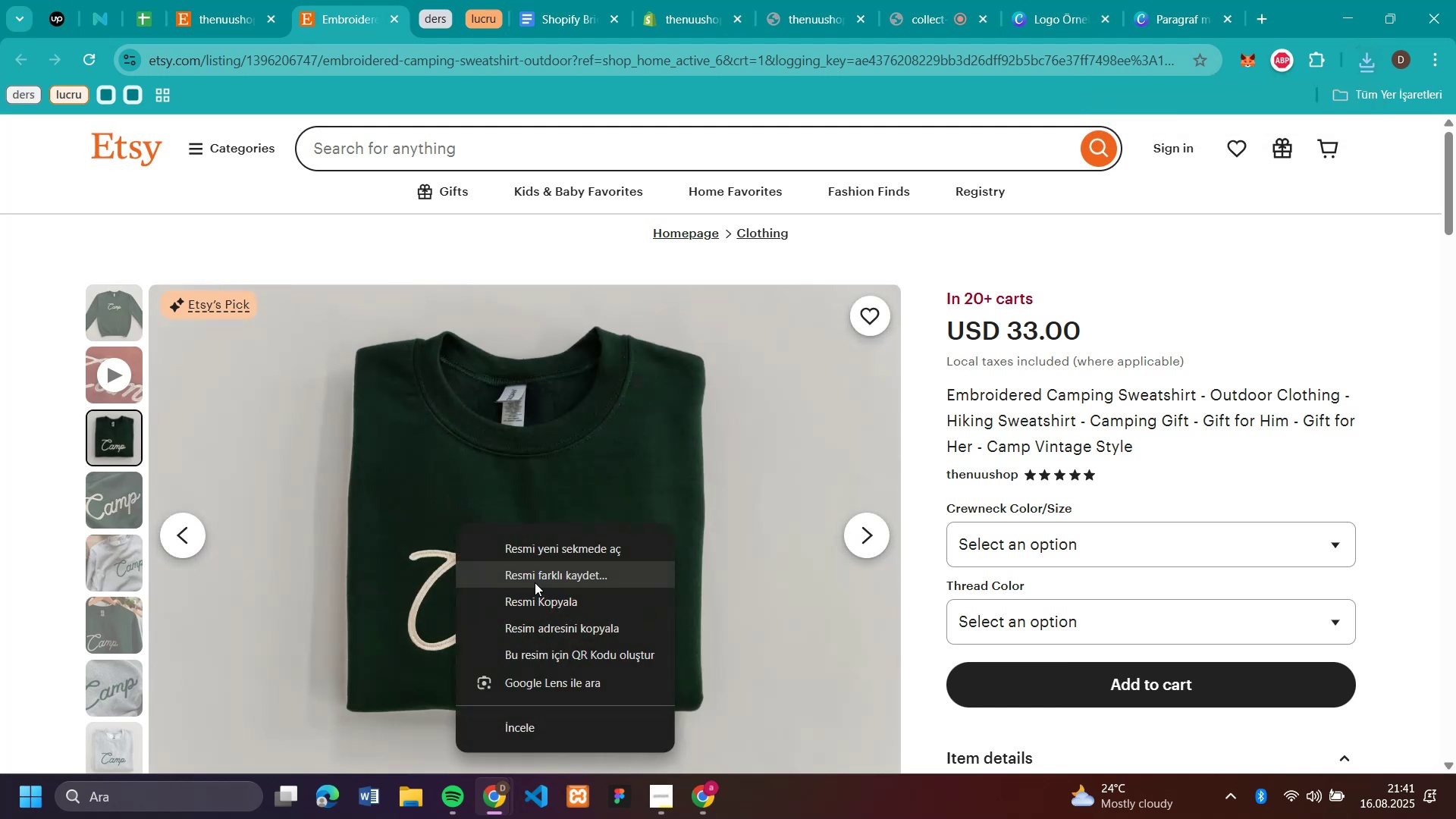 
left_click([535, 582])
 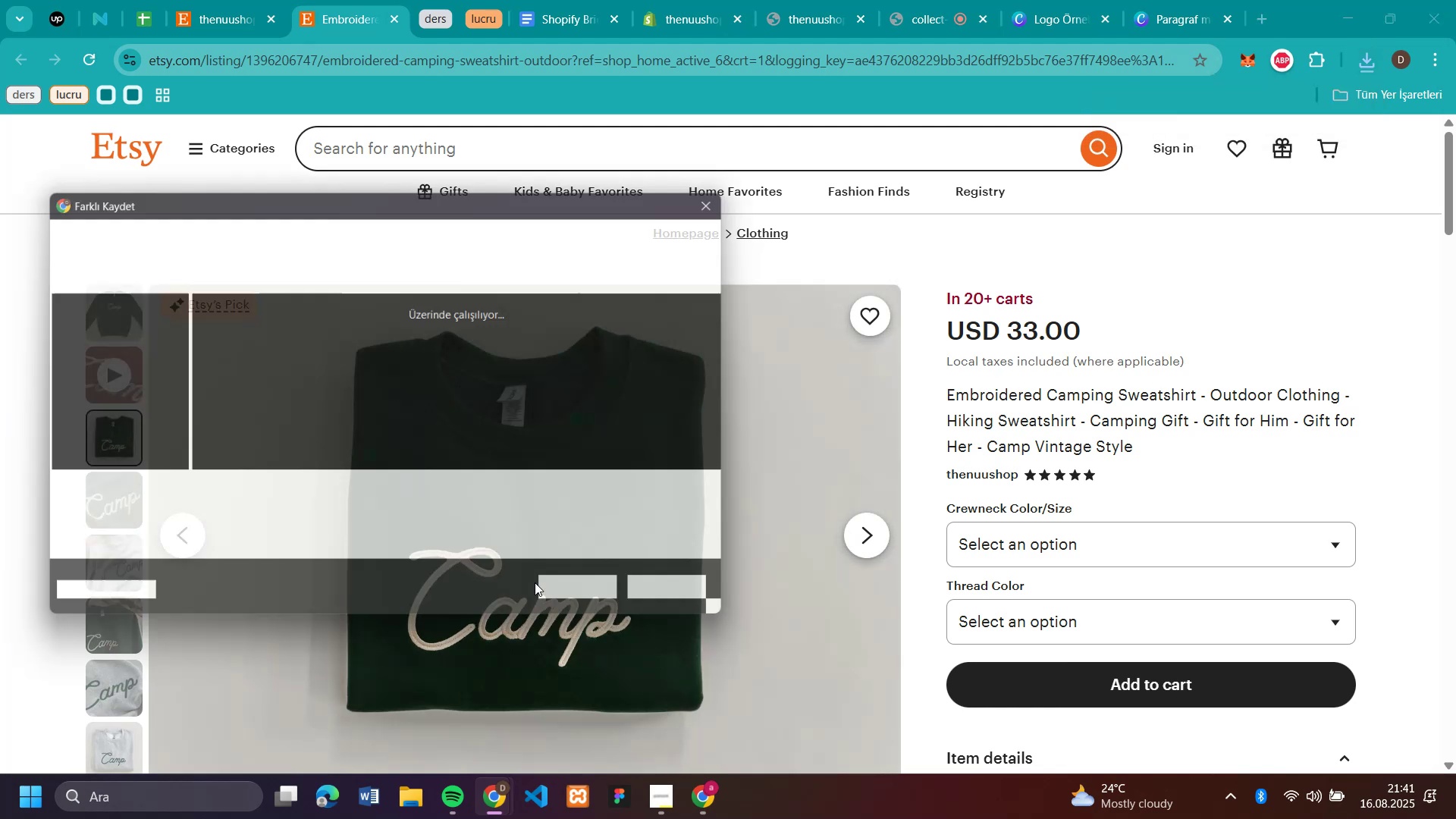 
key(Enter)
 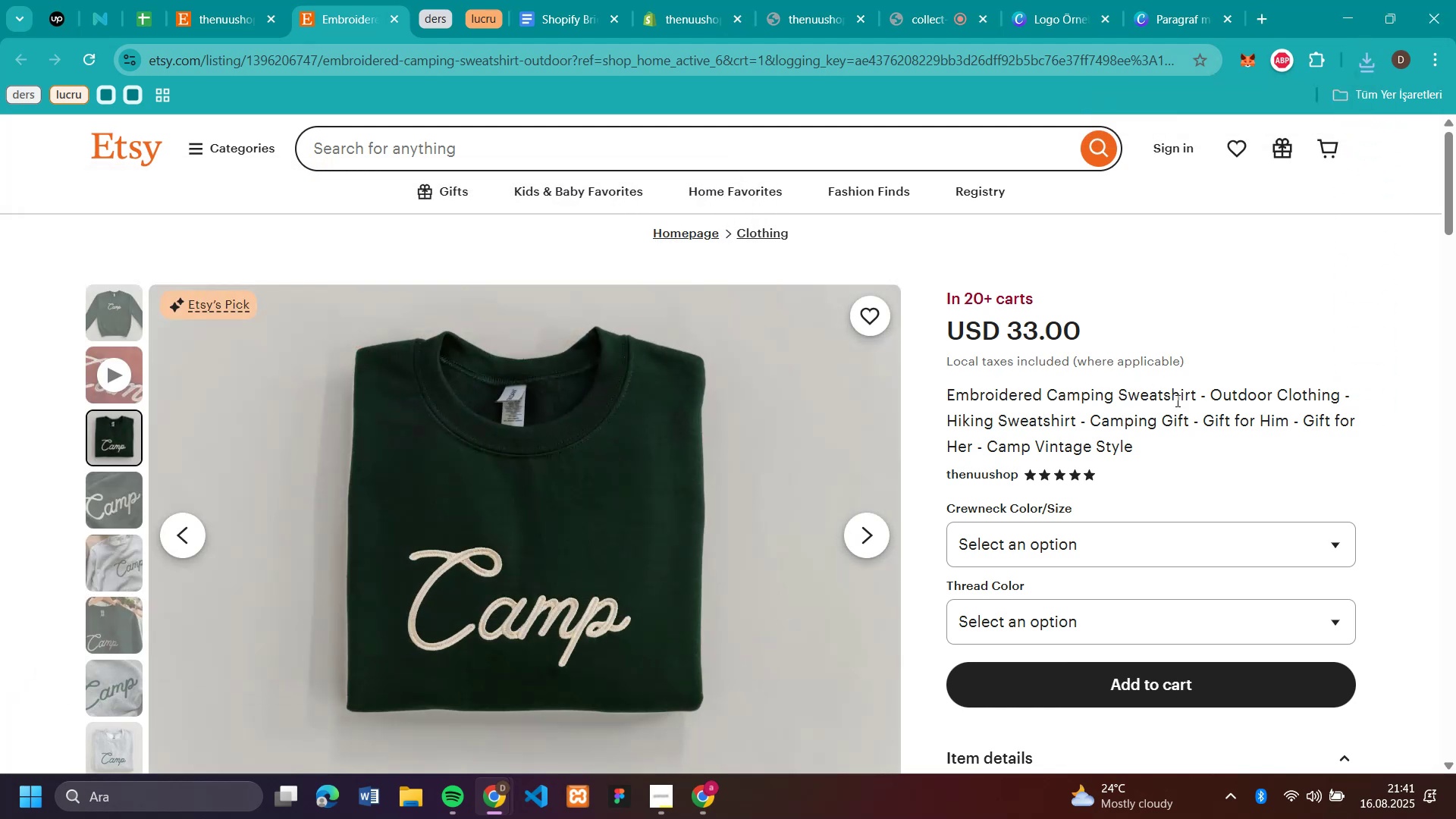 
left_click_drag(start_coordinate=[1195, 393], to_coordinate=[949, 386])
 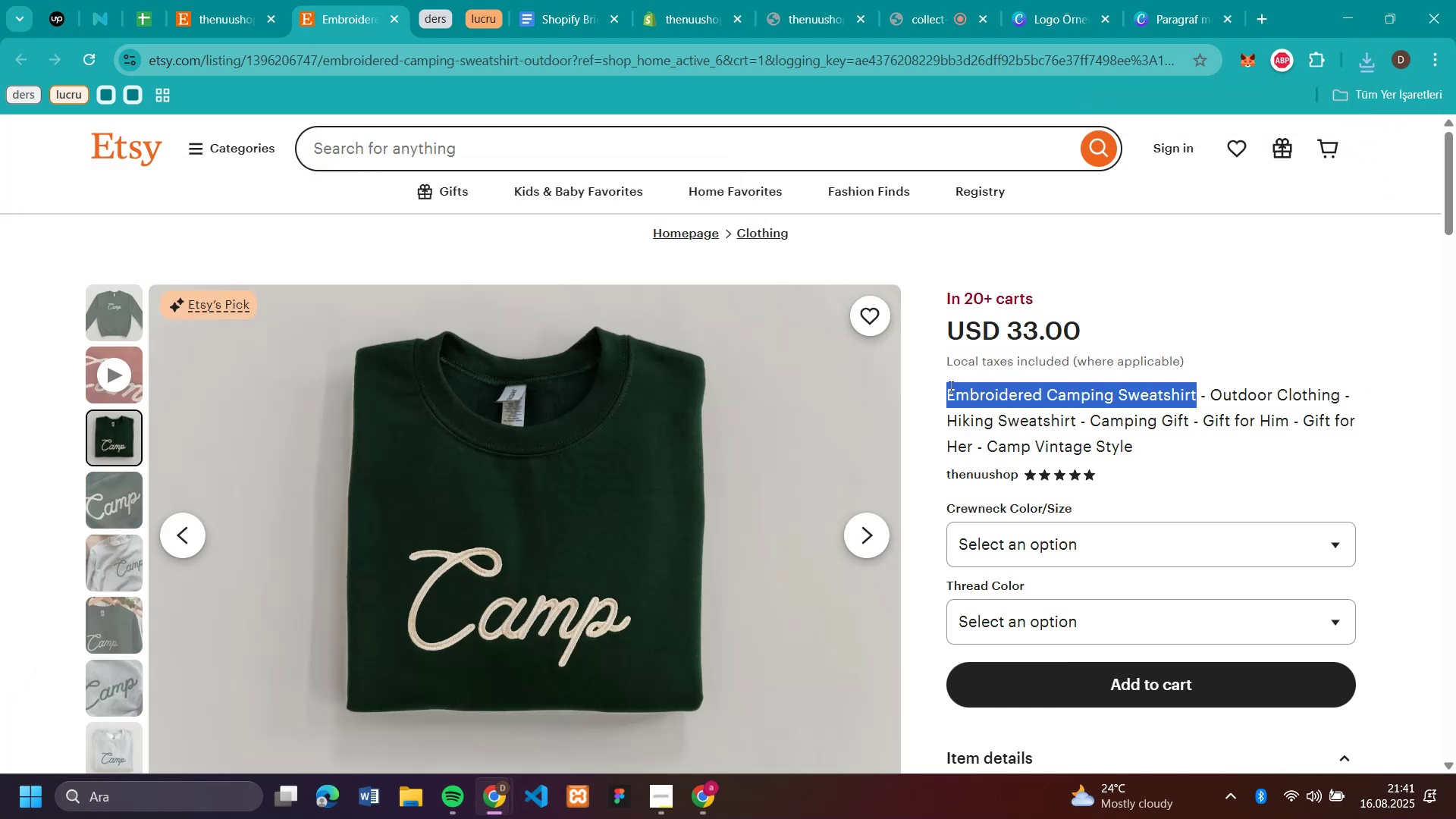 
key(Control+C)
 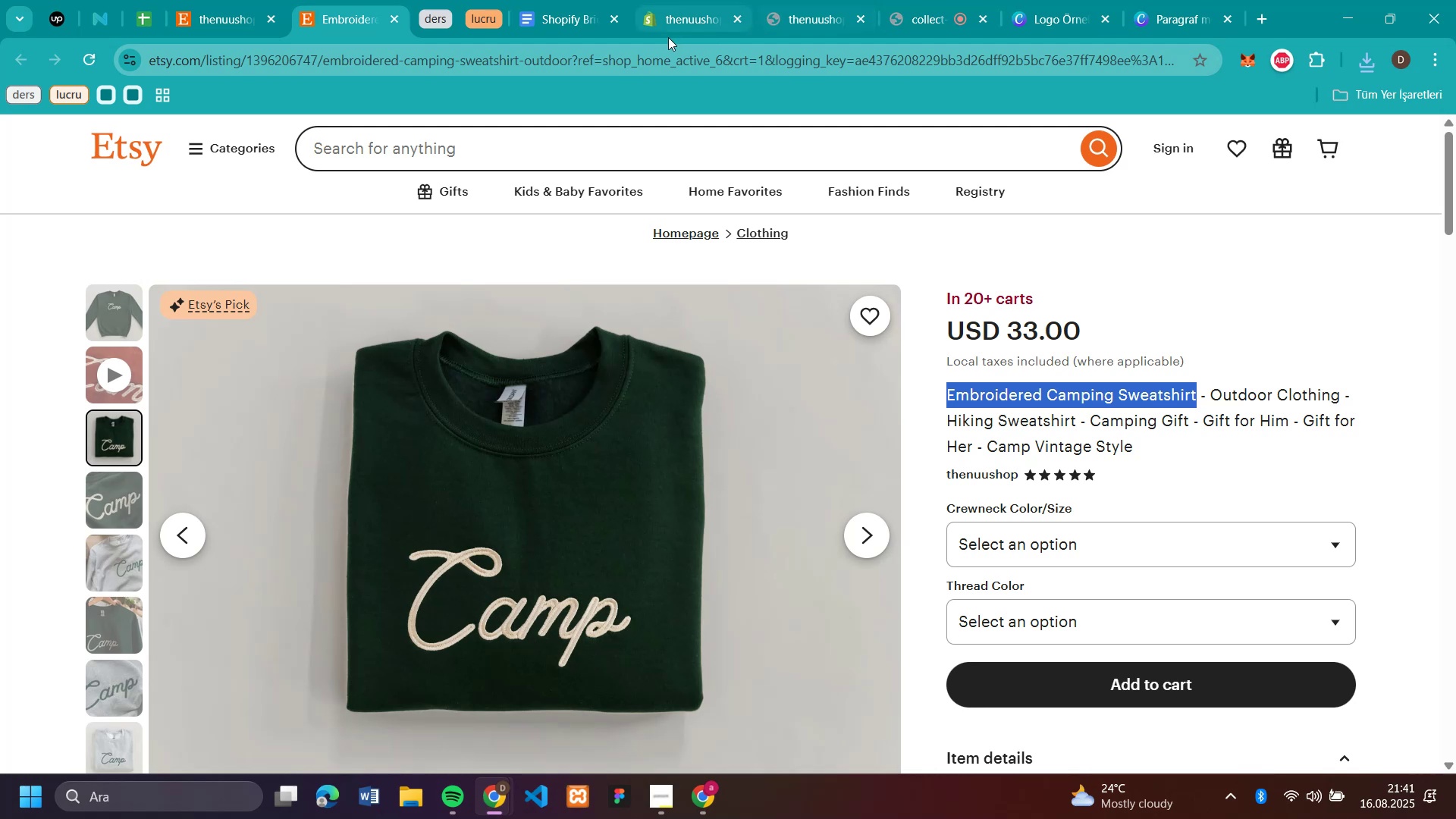 
left_click([669, 13])
 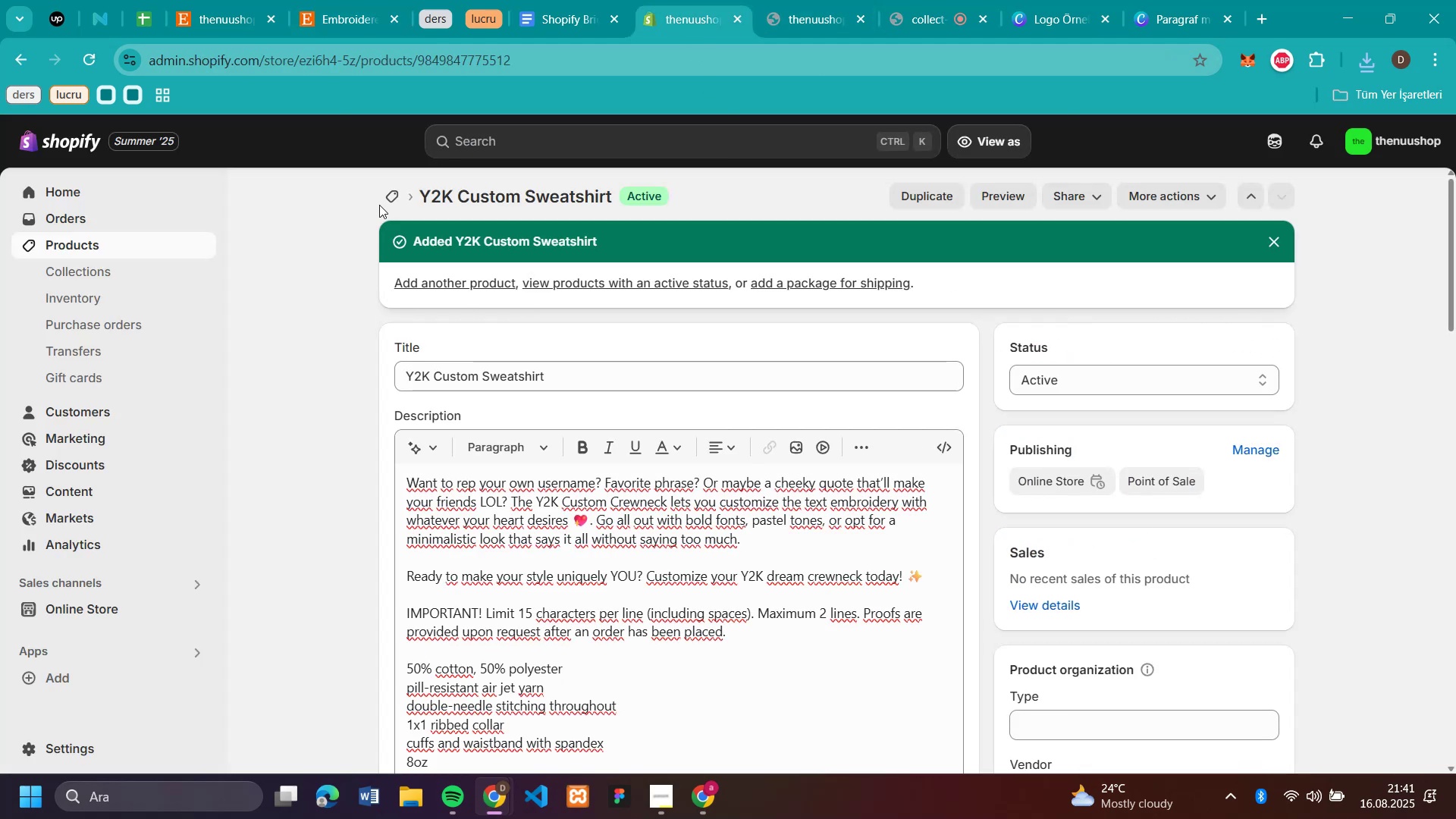 
left_click([397, 208])
 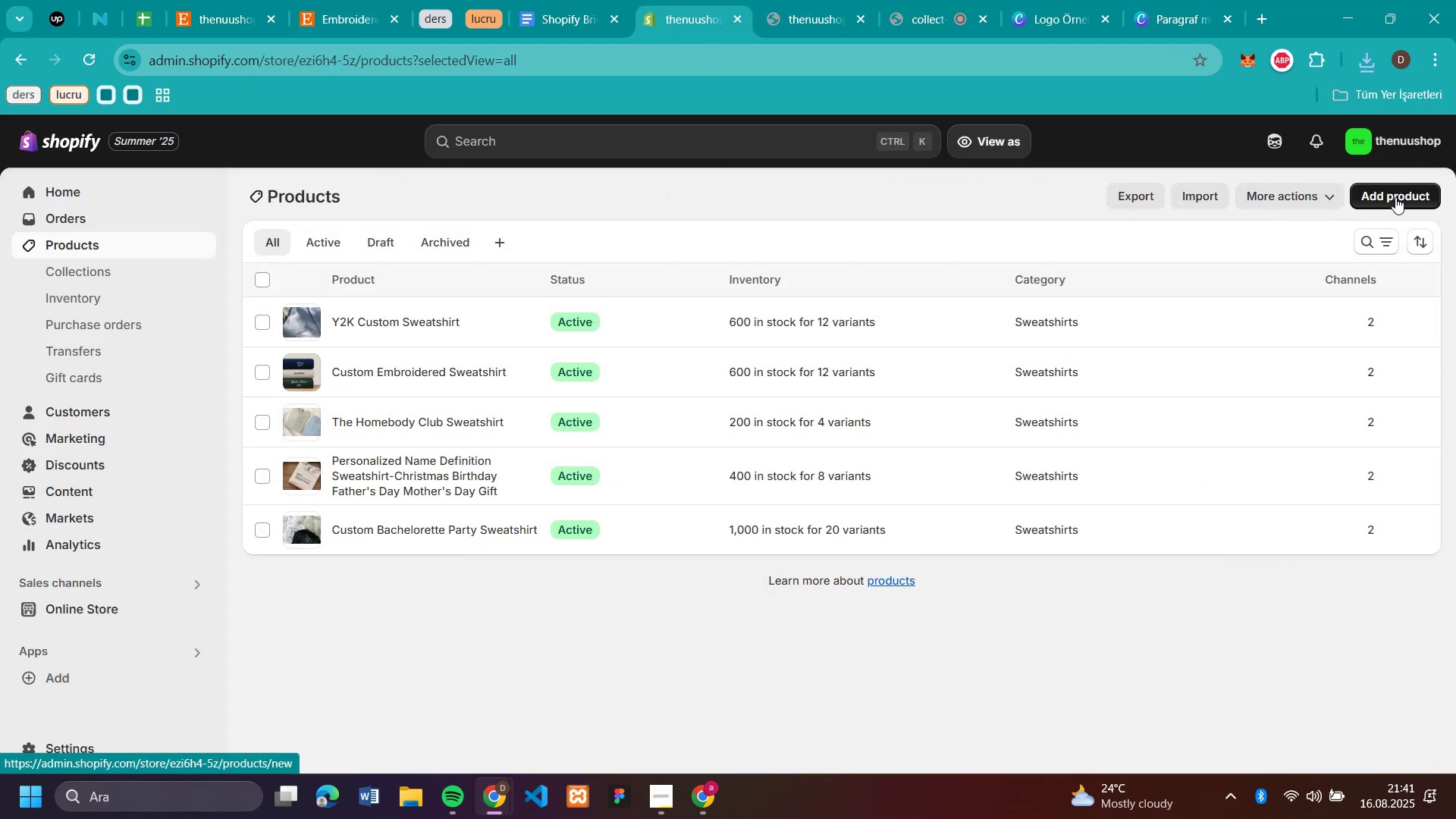 
left_click([1395, 197])
 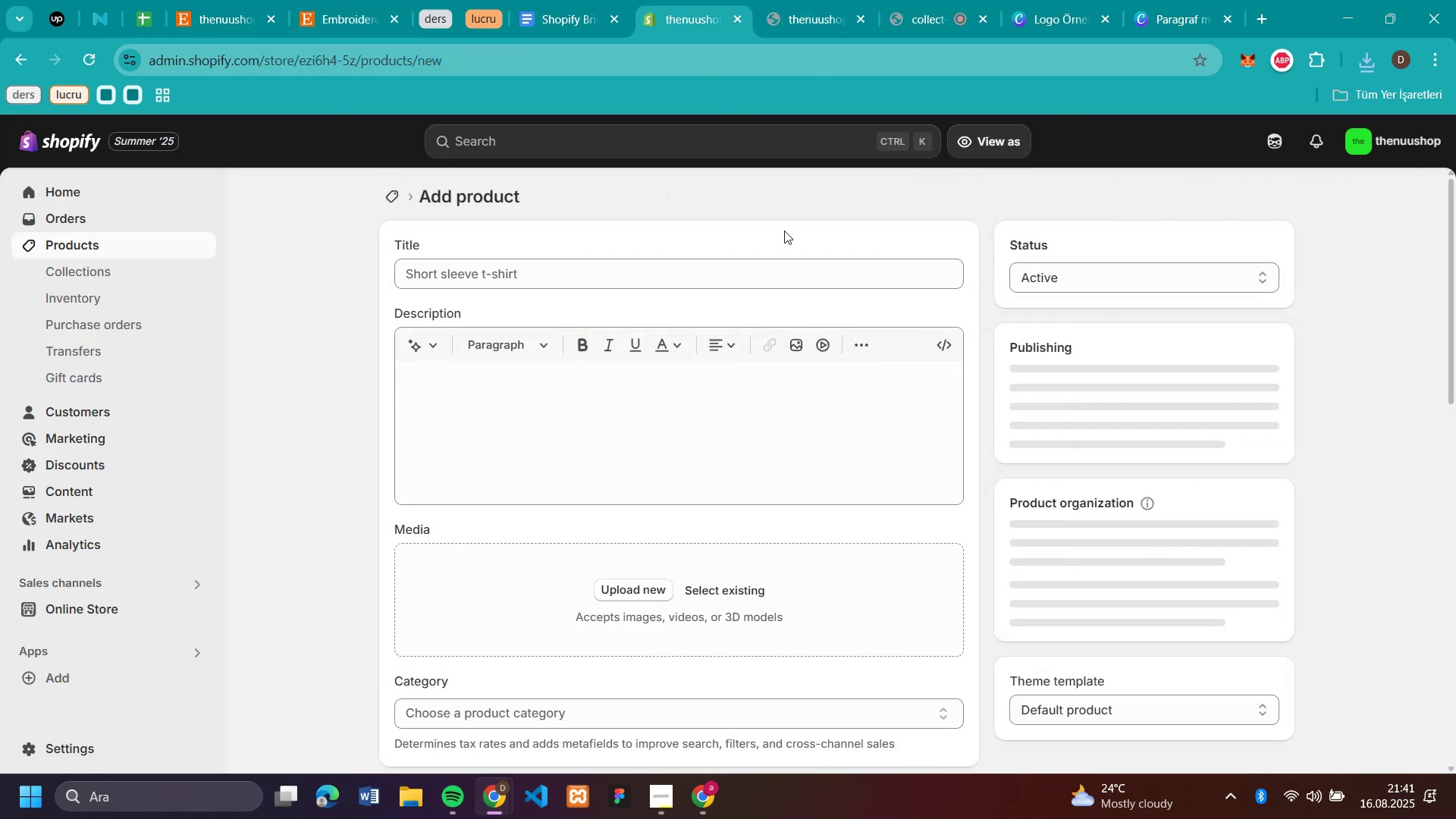 
left_click([684, 275])
 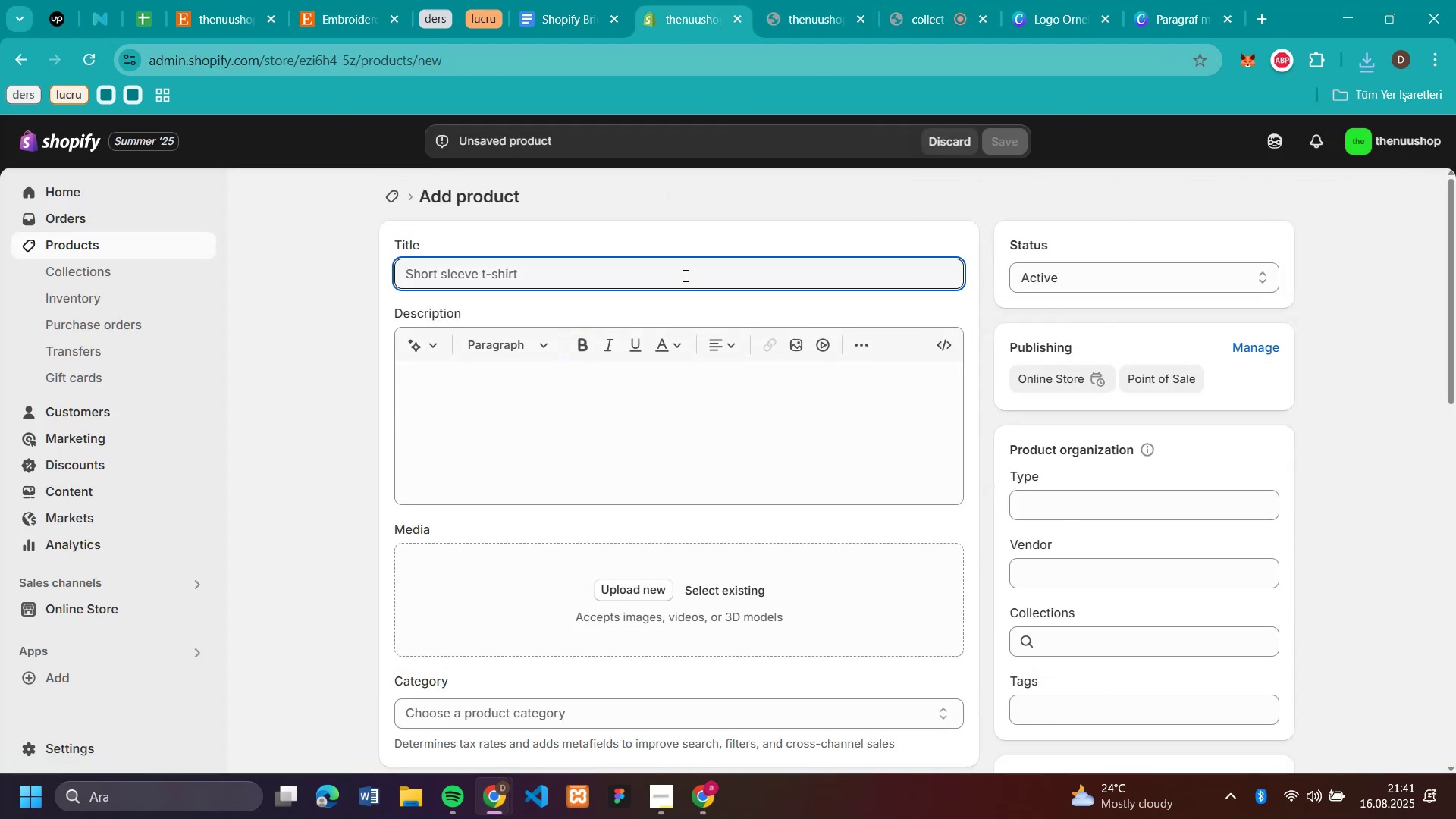 
key(Control+V)
 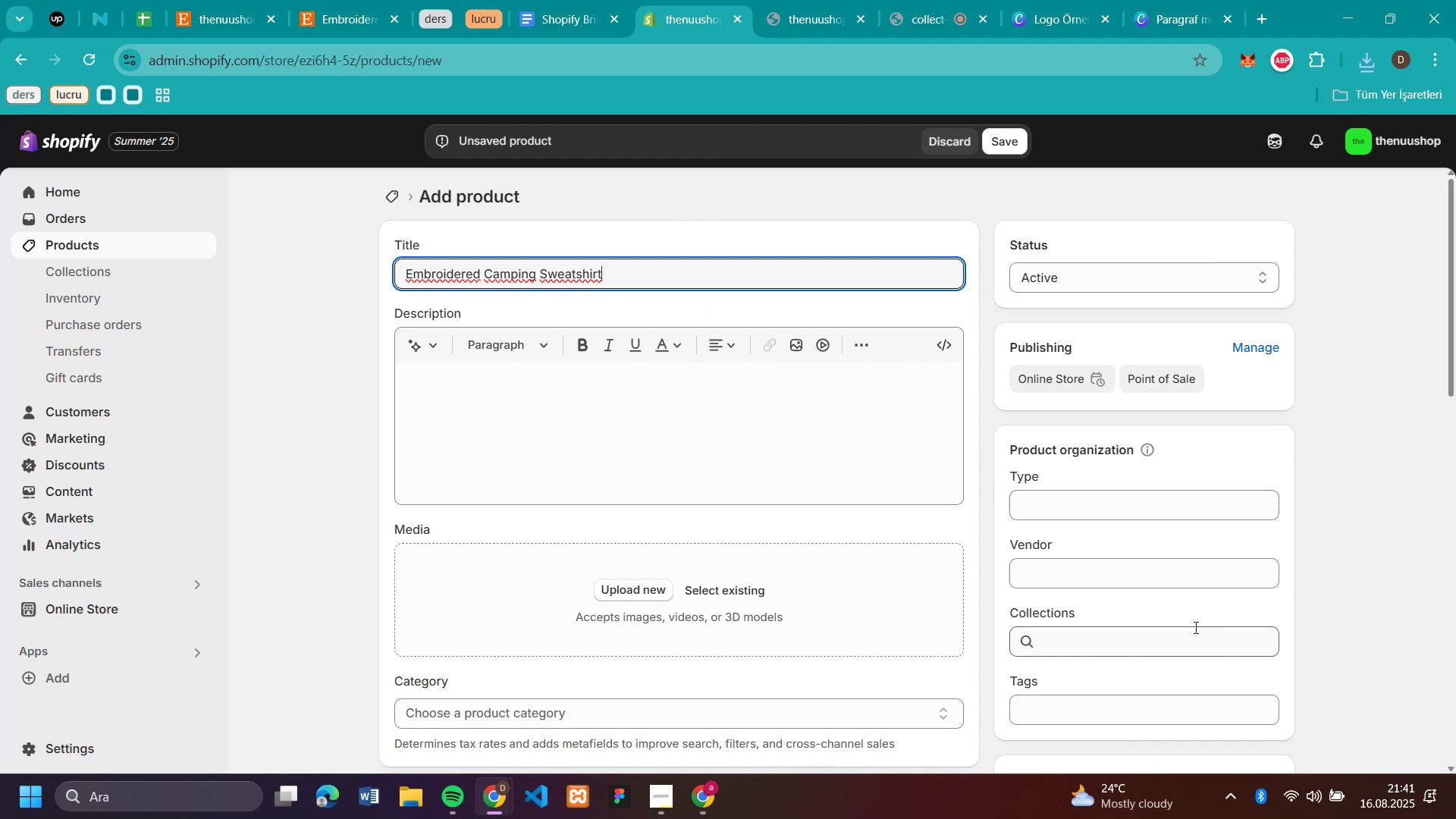 
left_click([1168, 631])
 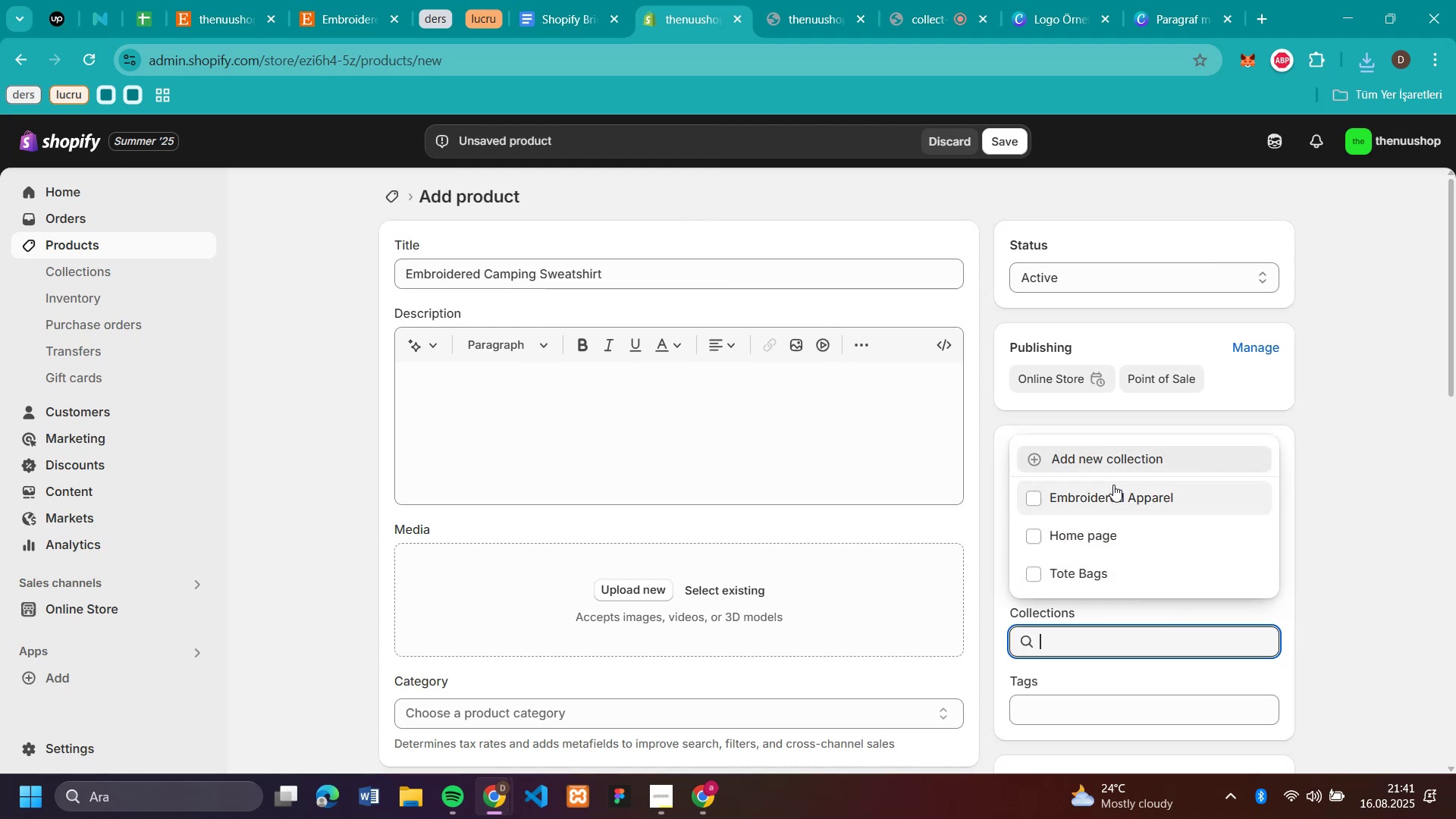 
left_click([1113, 483])
 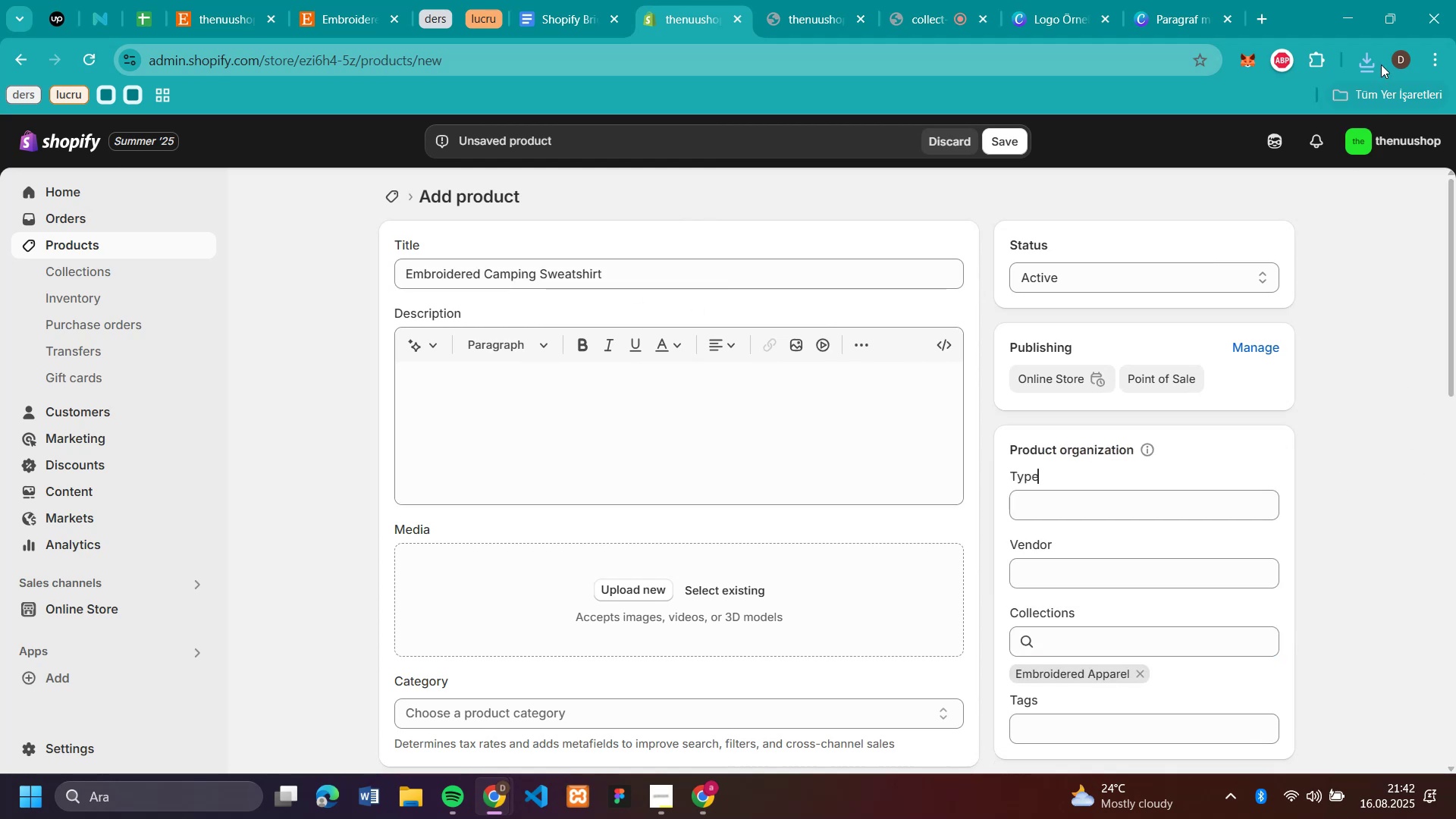 
left_click([1373, 61])
 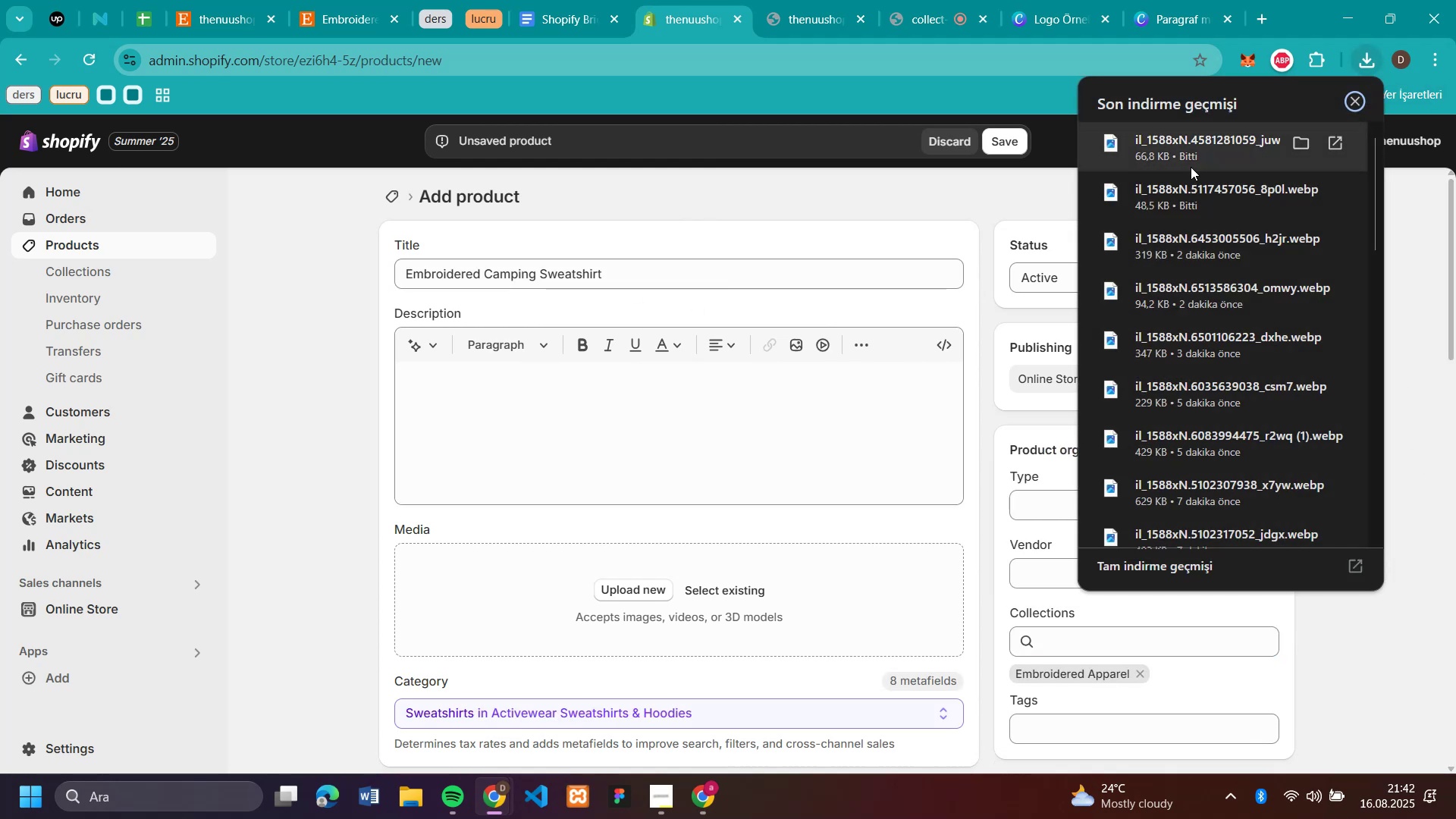 
left_click_drag(start_coordinate=[1154, 194], to_coordinate=[765, 579])
 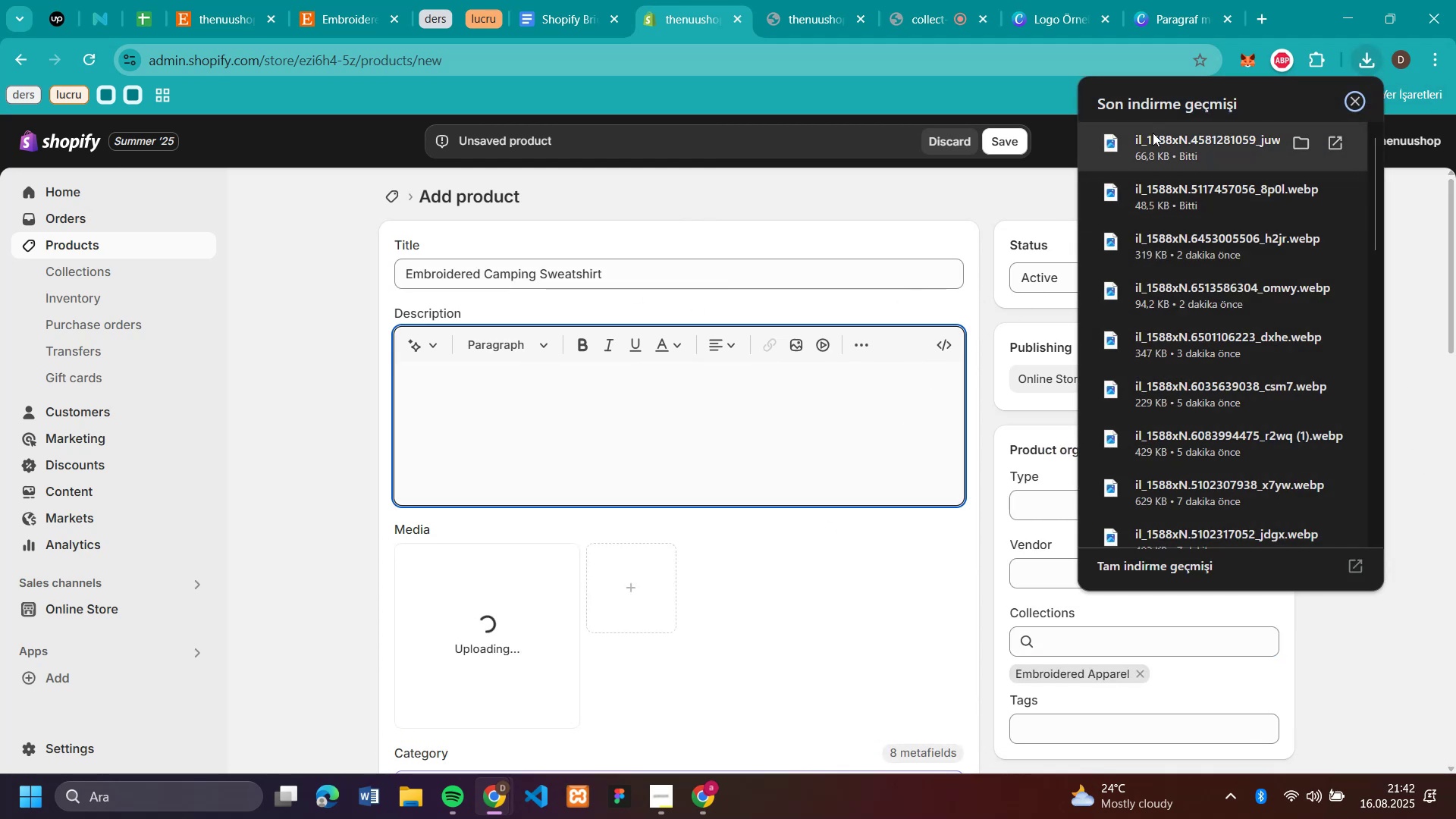 
left_click_drag(start_coordinate=[1153, 133], to_coordinate=[799, 605])
 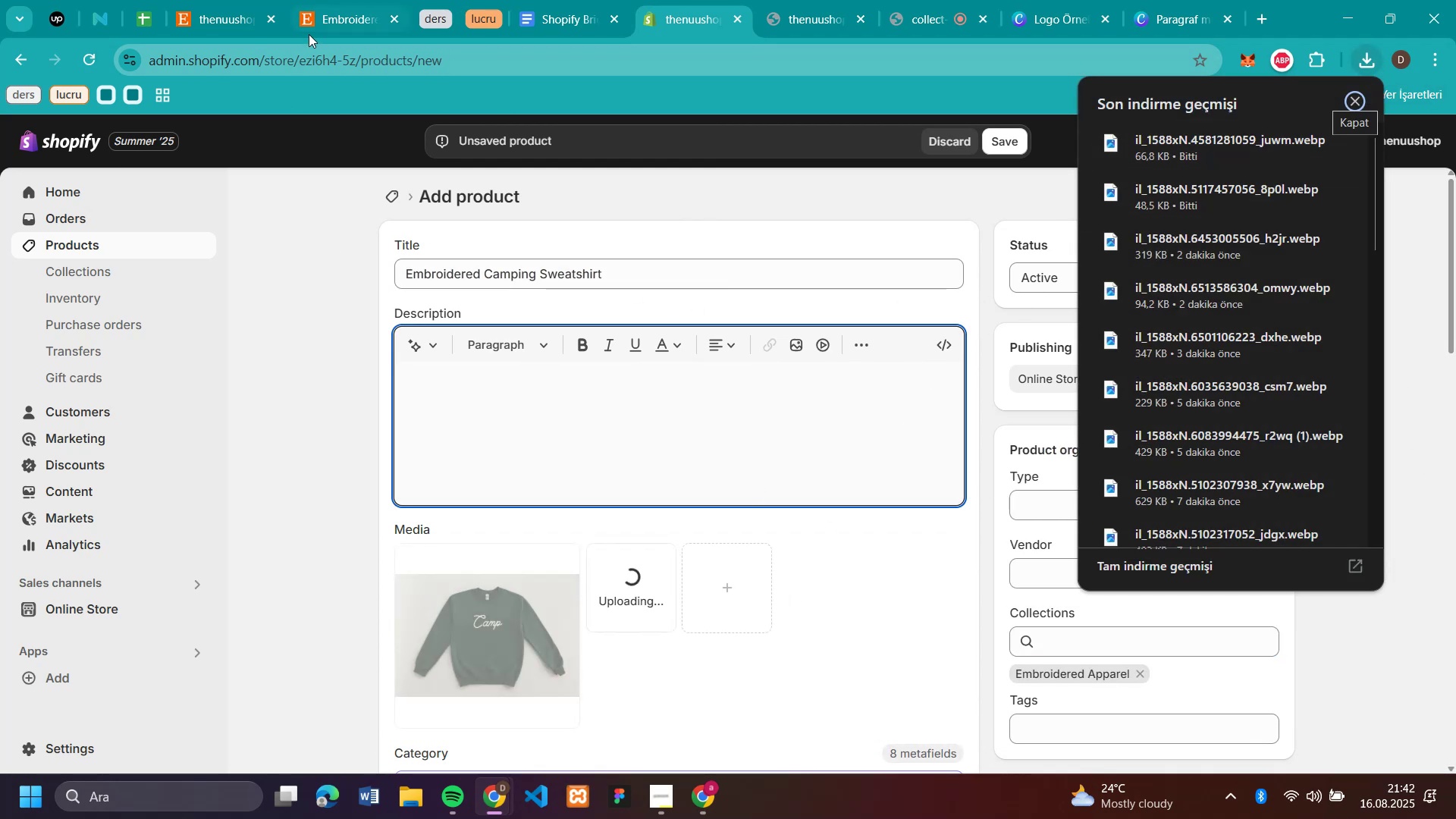 
left_click([346, 18])
 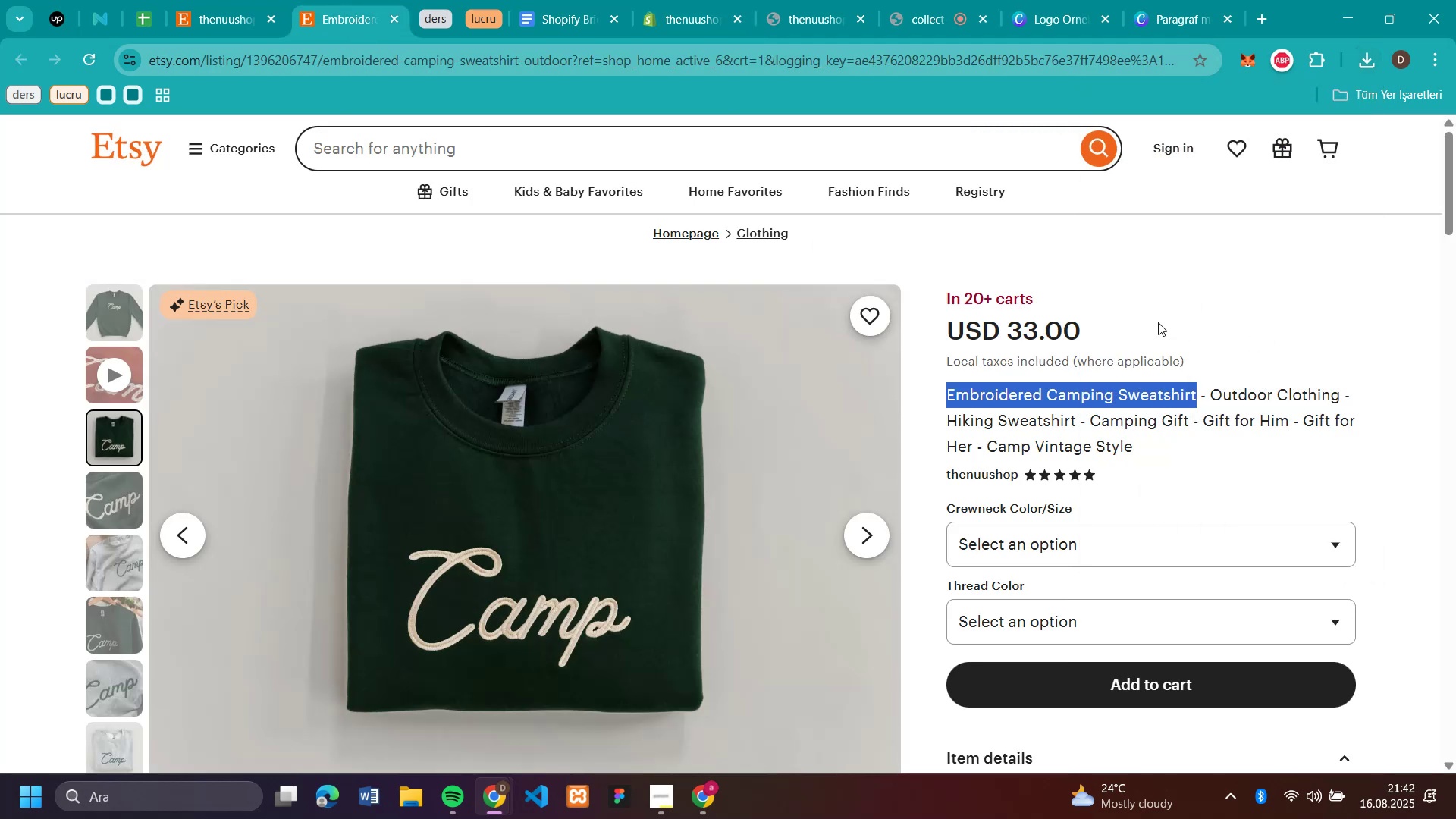 
left_click_drag(start_coordinate=[1129, 322], to_coordinate=[1011, 344])
 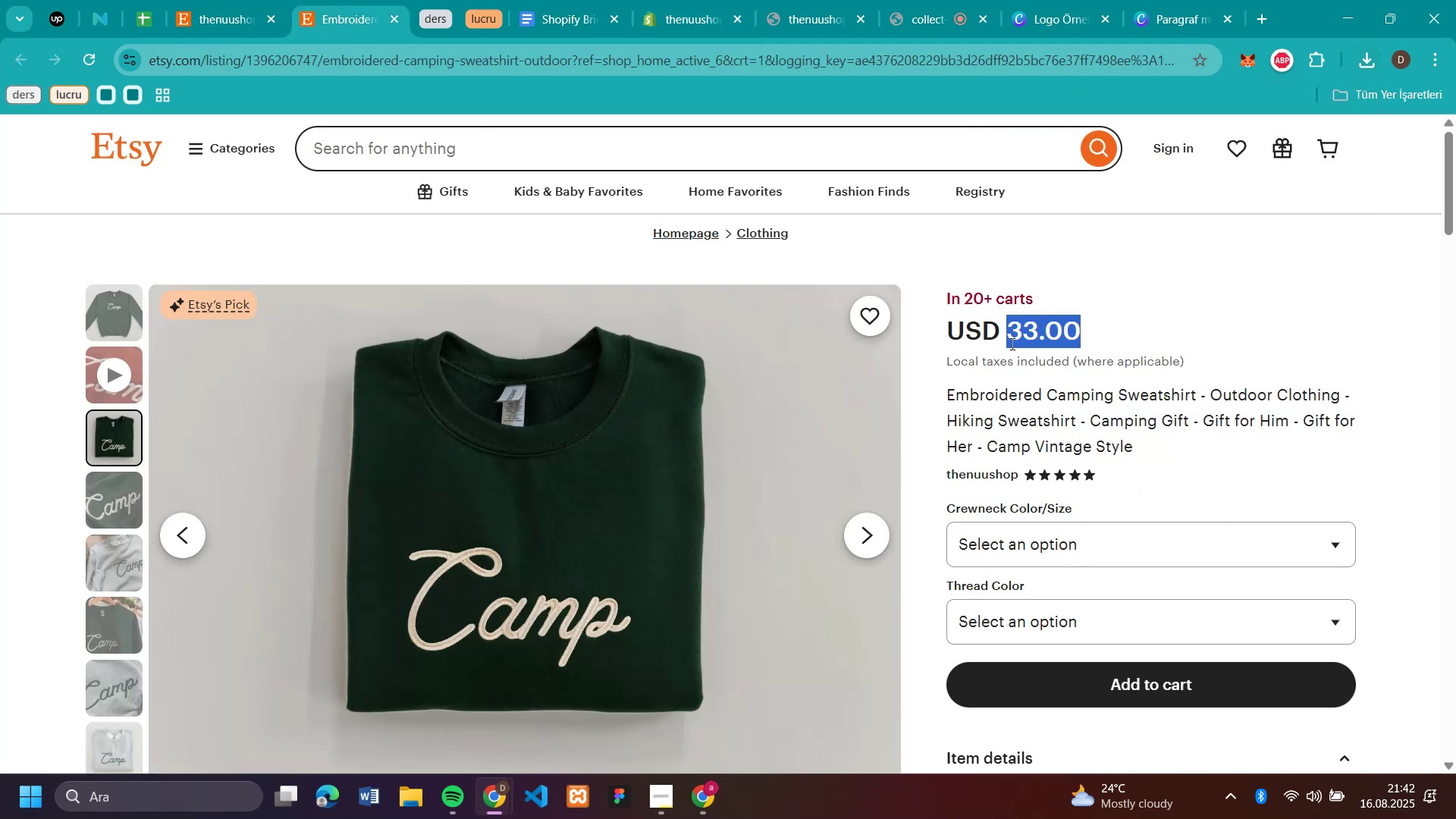 
key(Control+C)
 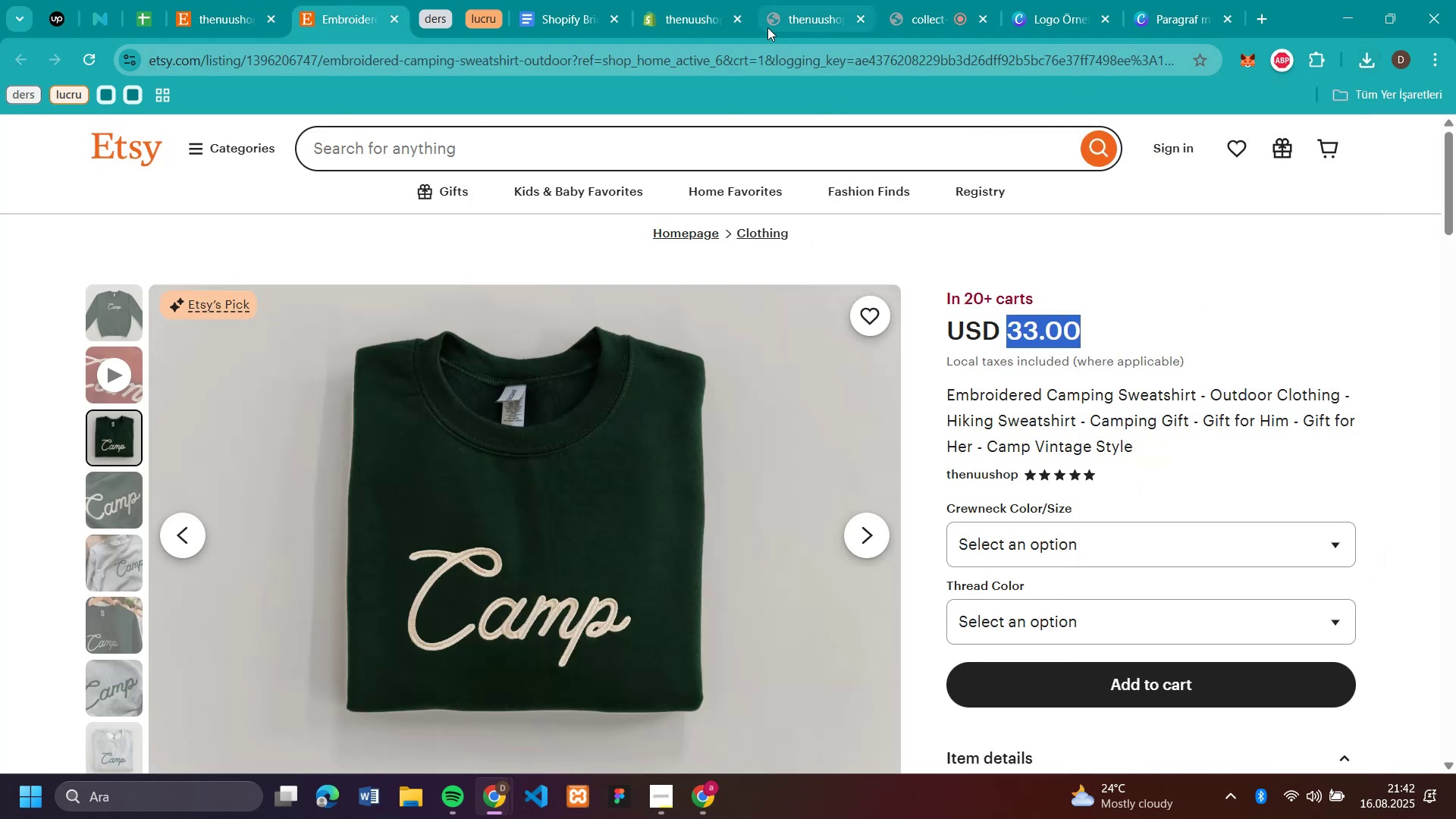 
left_click([689, 16])
 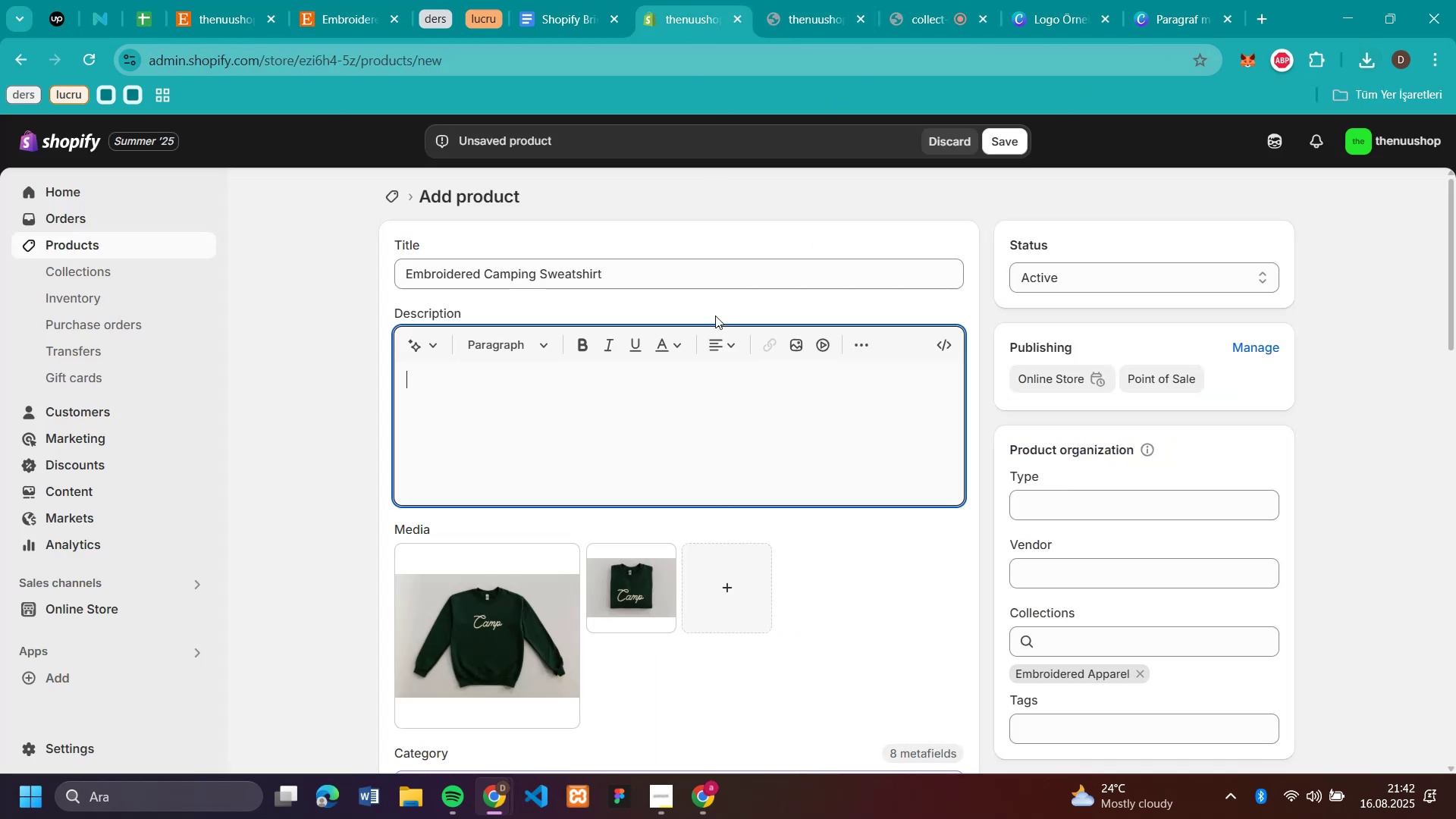 
scroll: coordinate [714, 444], scroll_direction: down, amount: 3.0
 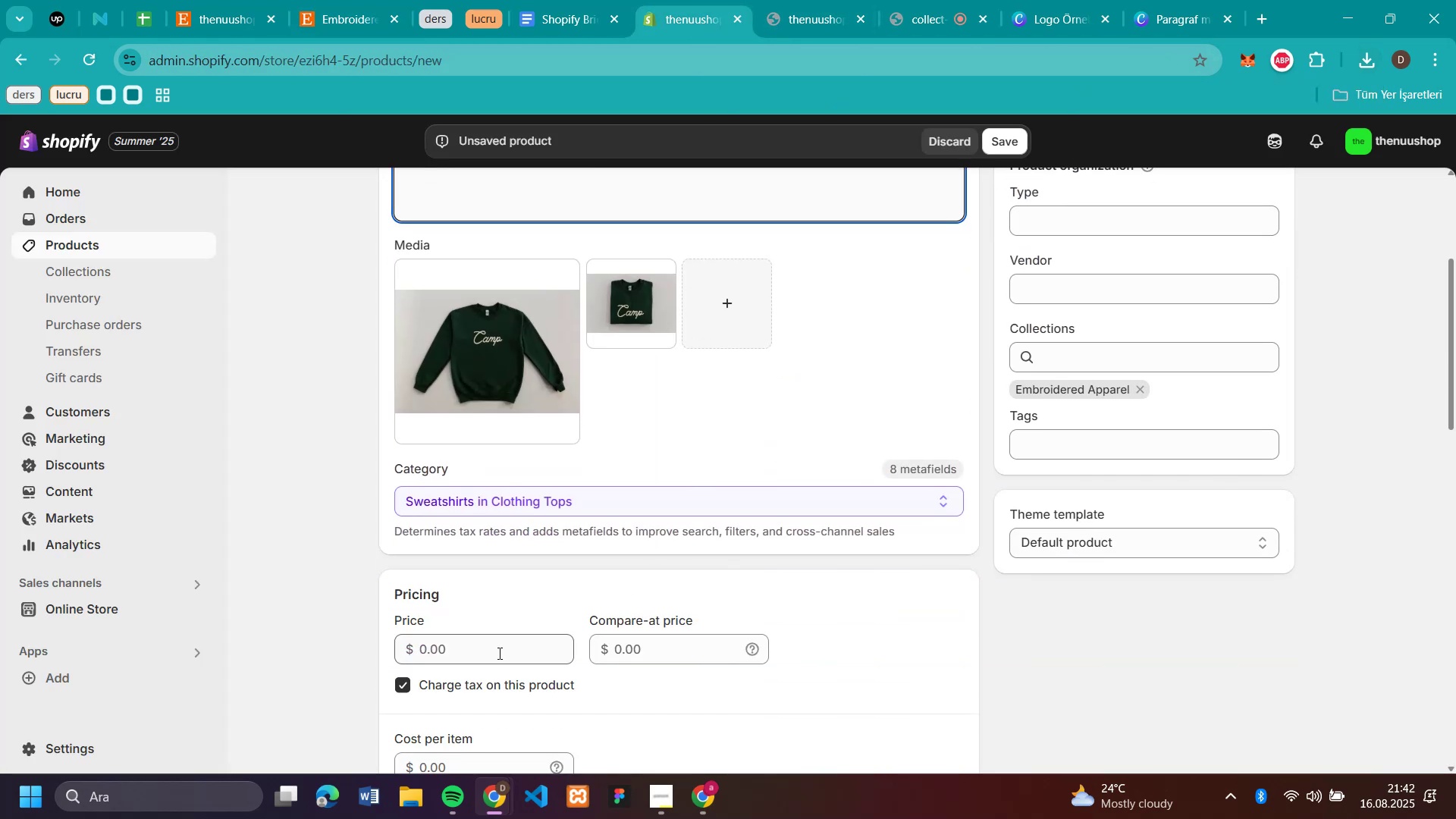 
left_click([496, 653])
 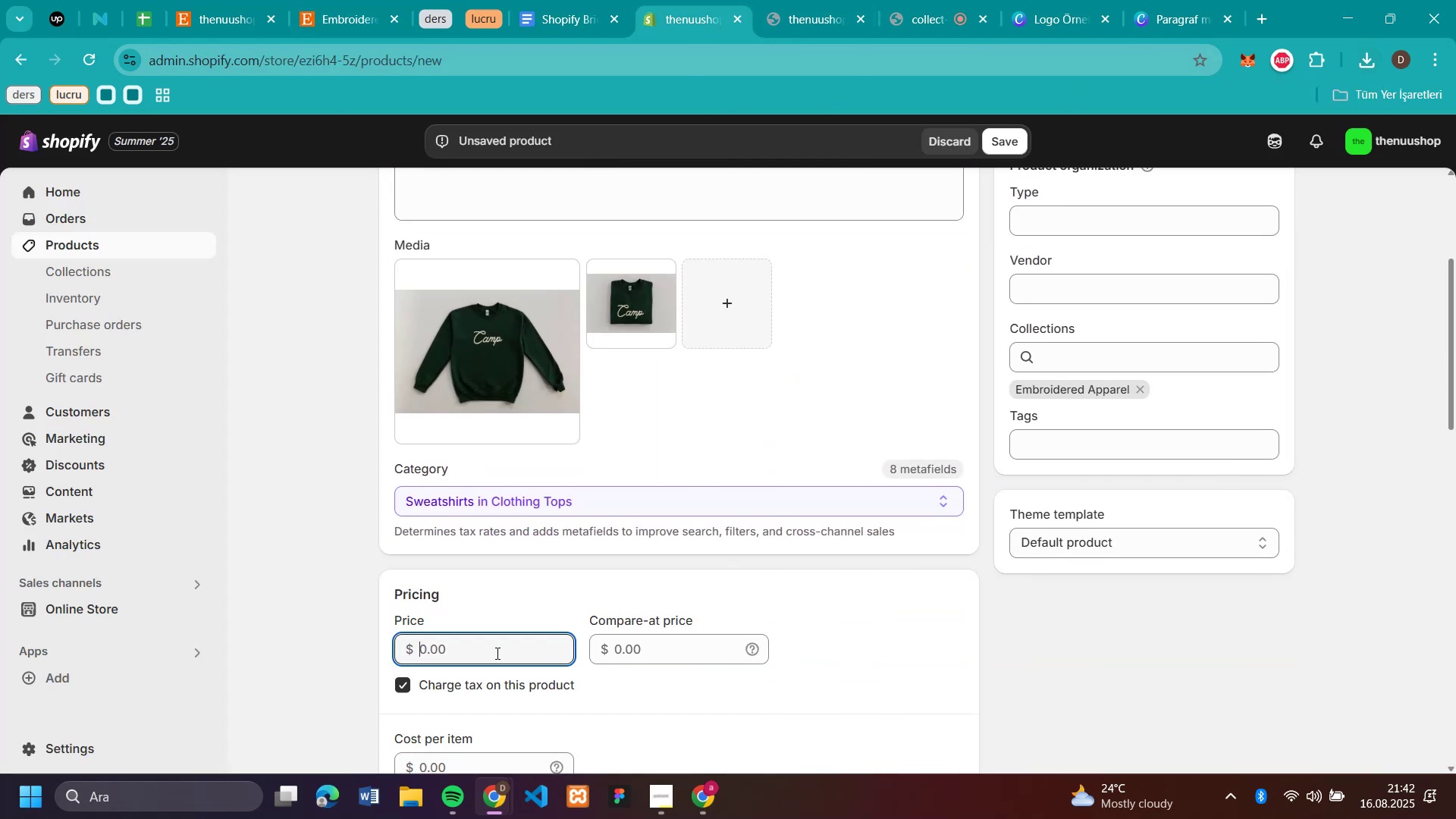 
key(Control+V)
 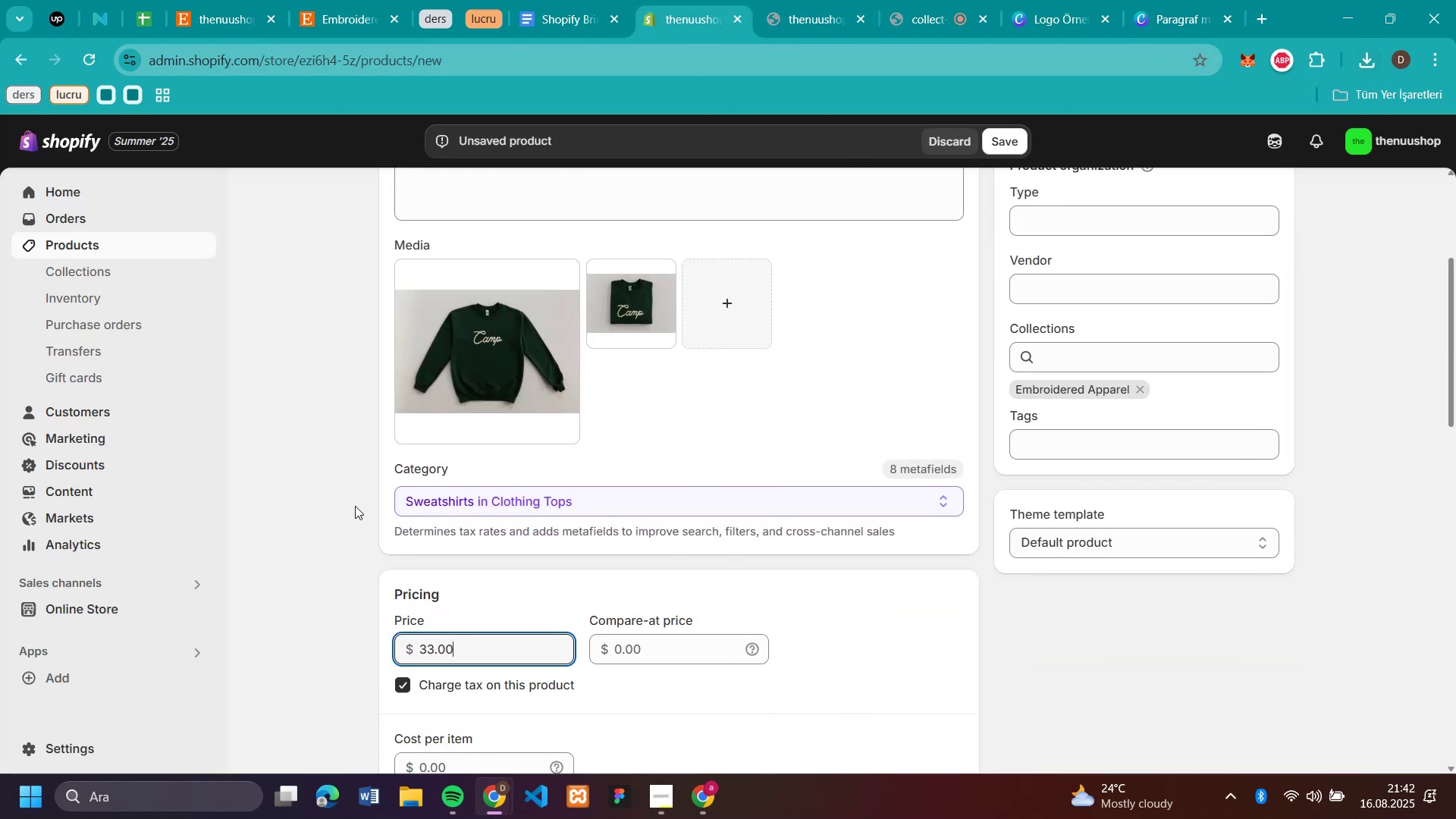 
left_click([338, 501])
 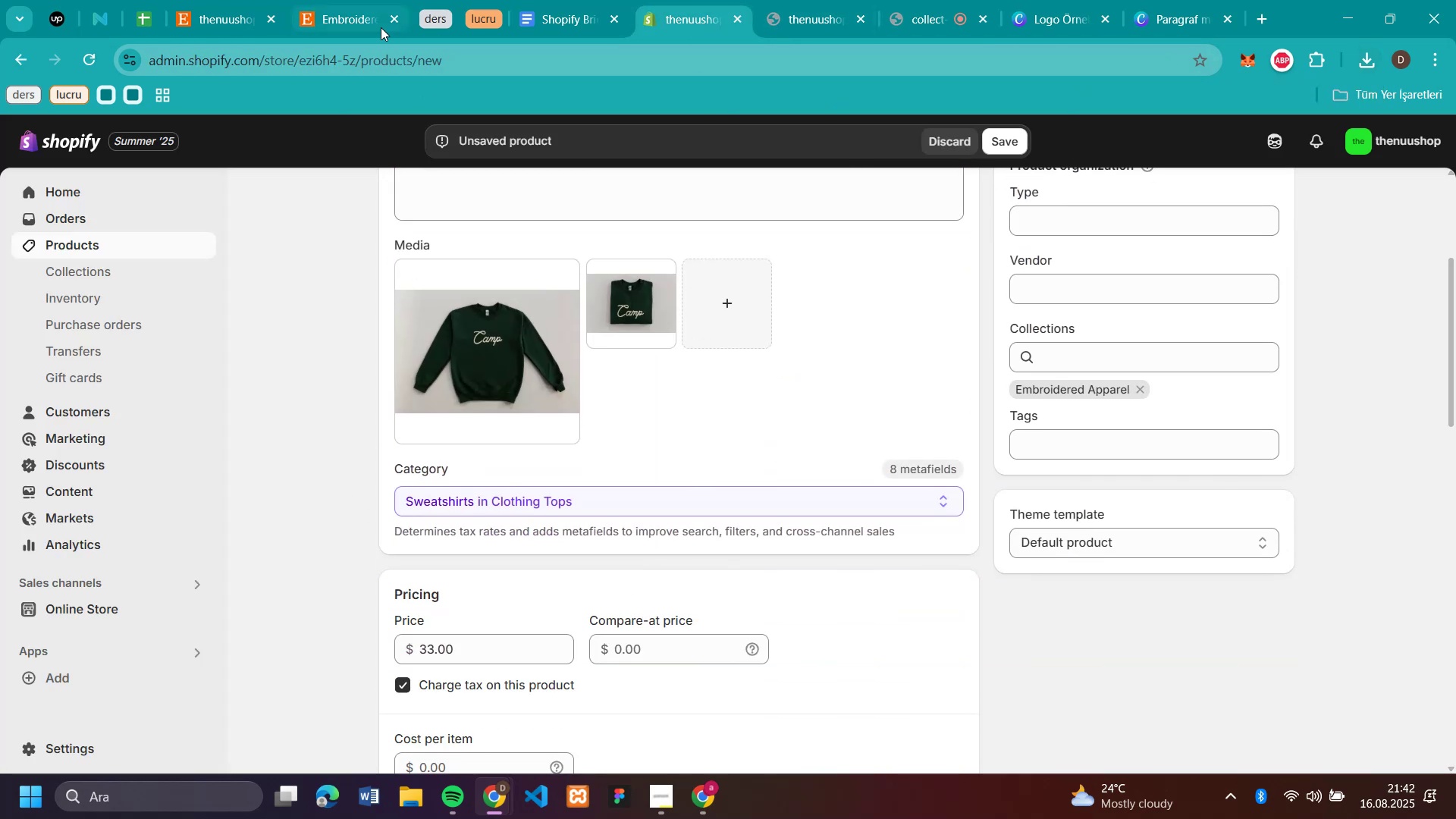 
left_click([361, 22])
 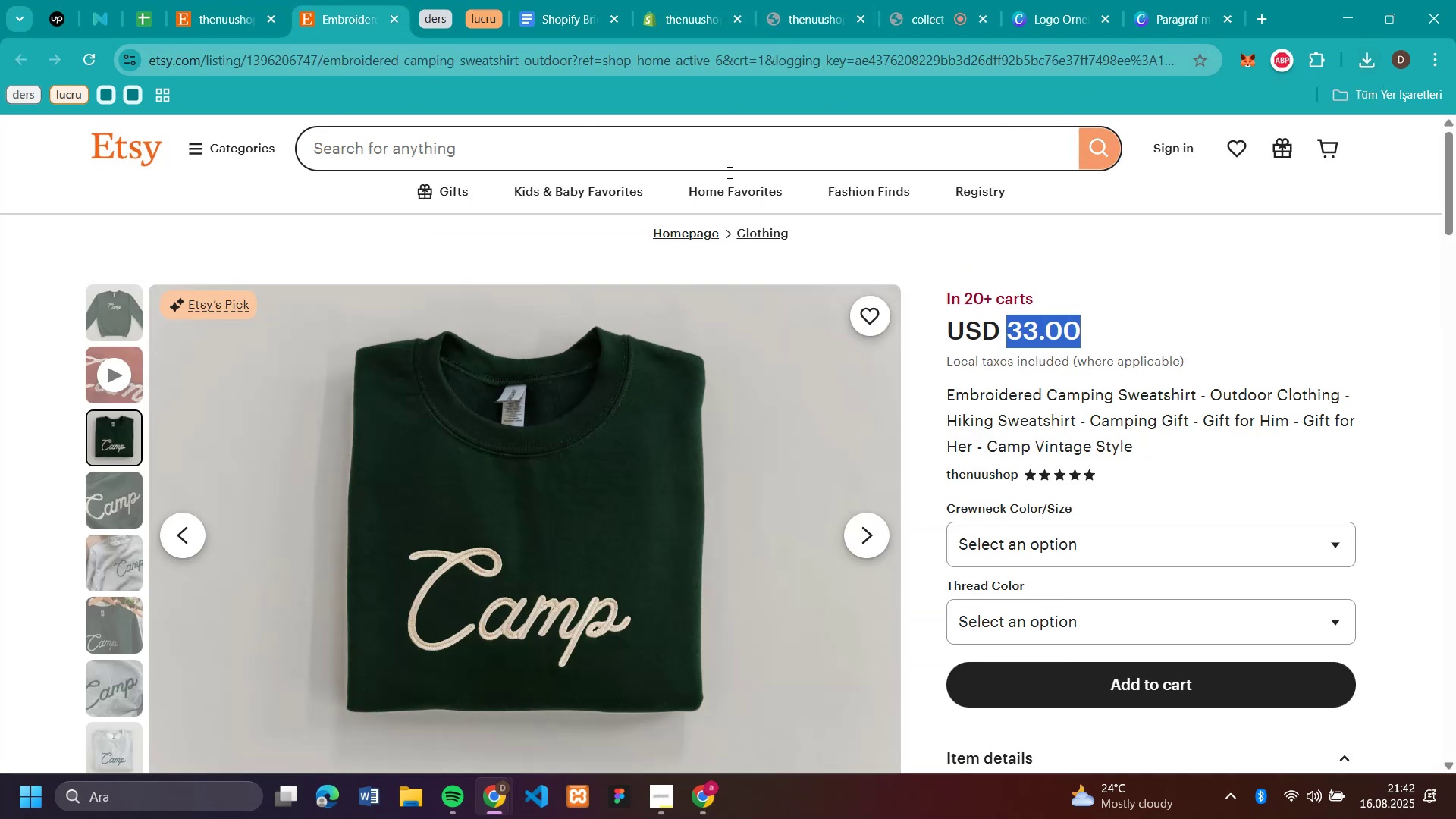 
scroll: coordinate [1263, 345], scroll_direction: down, amount: 6.0
 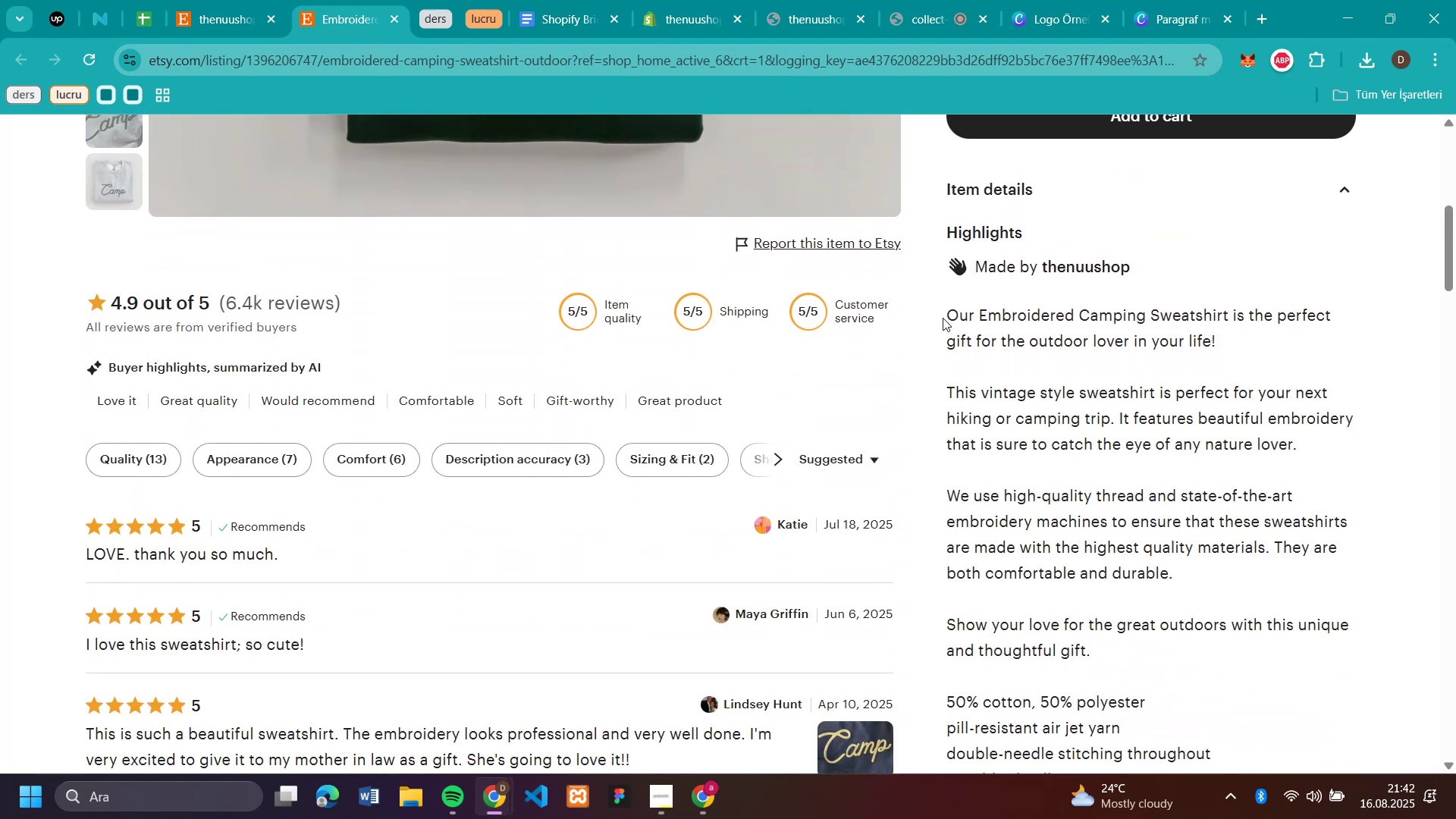 
left_click_drag(start_coordinate=[946, 314], to_coordinate=[1167, 267])
 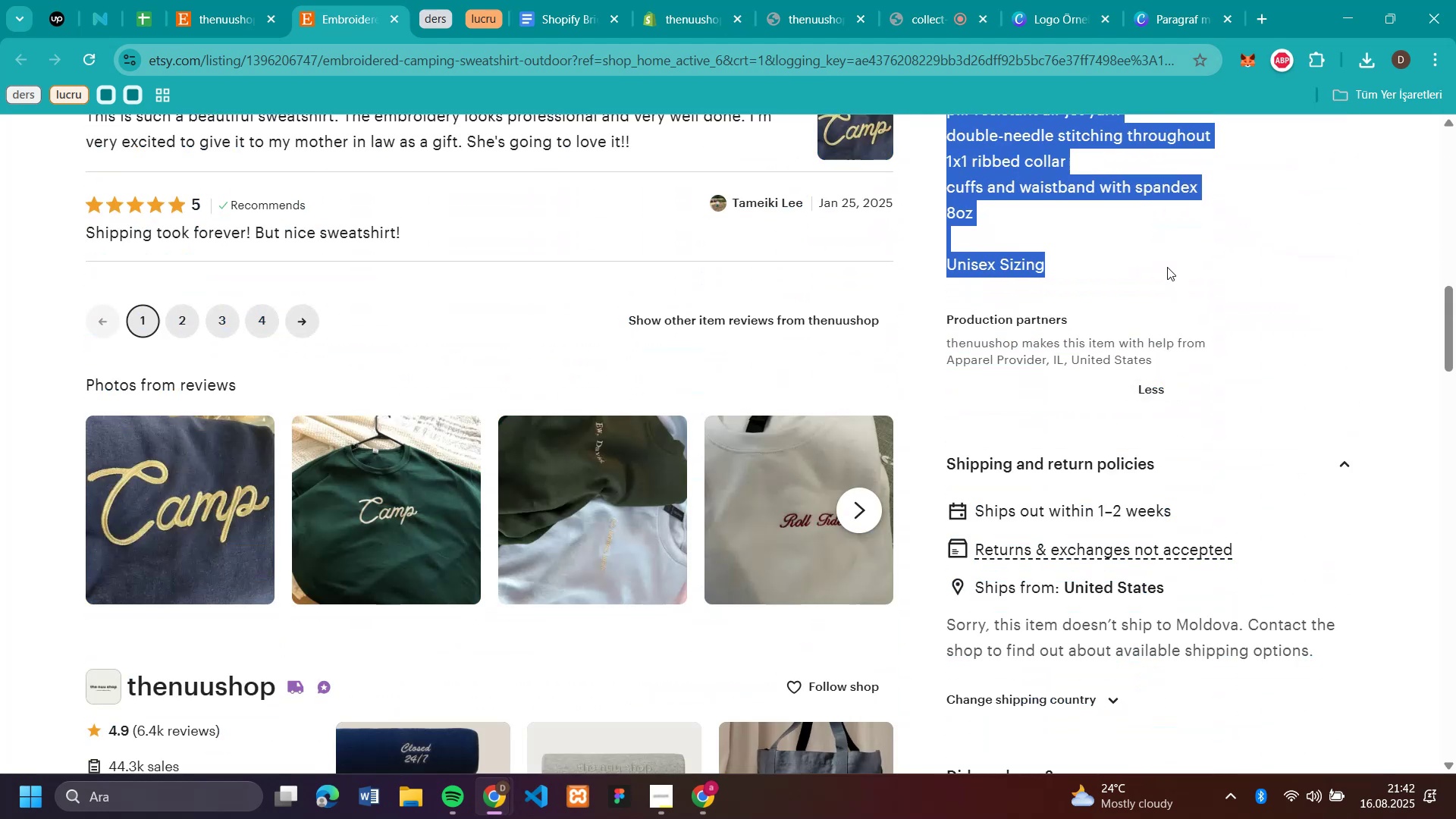 
key(Control+C)
 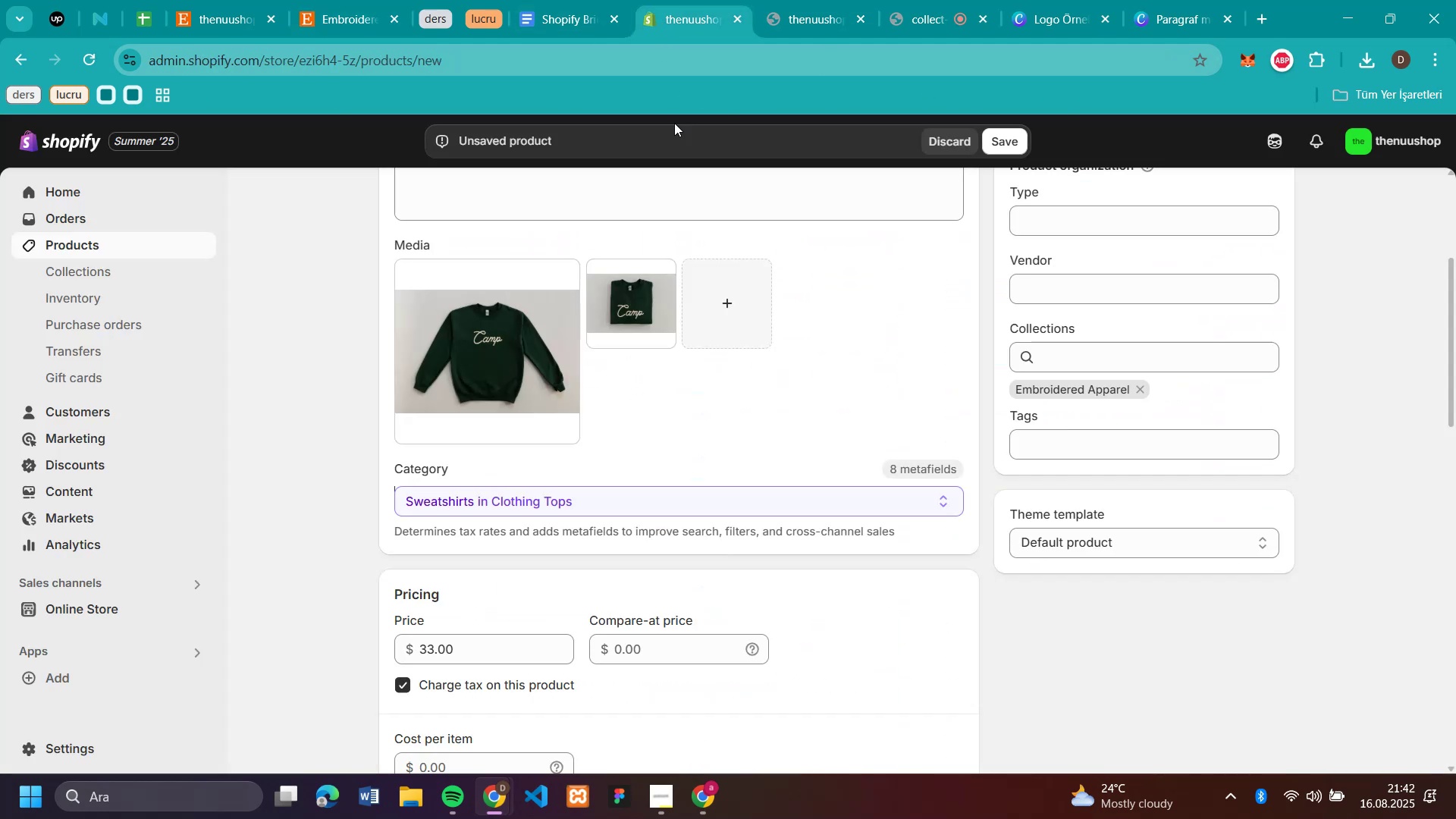 
scroll: coordinate [671, 390], scroll_direction: up, amount: 2.0
 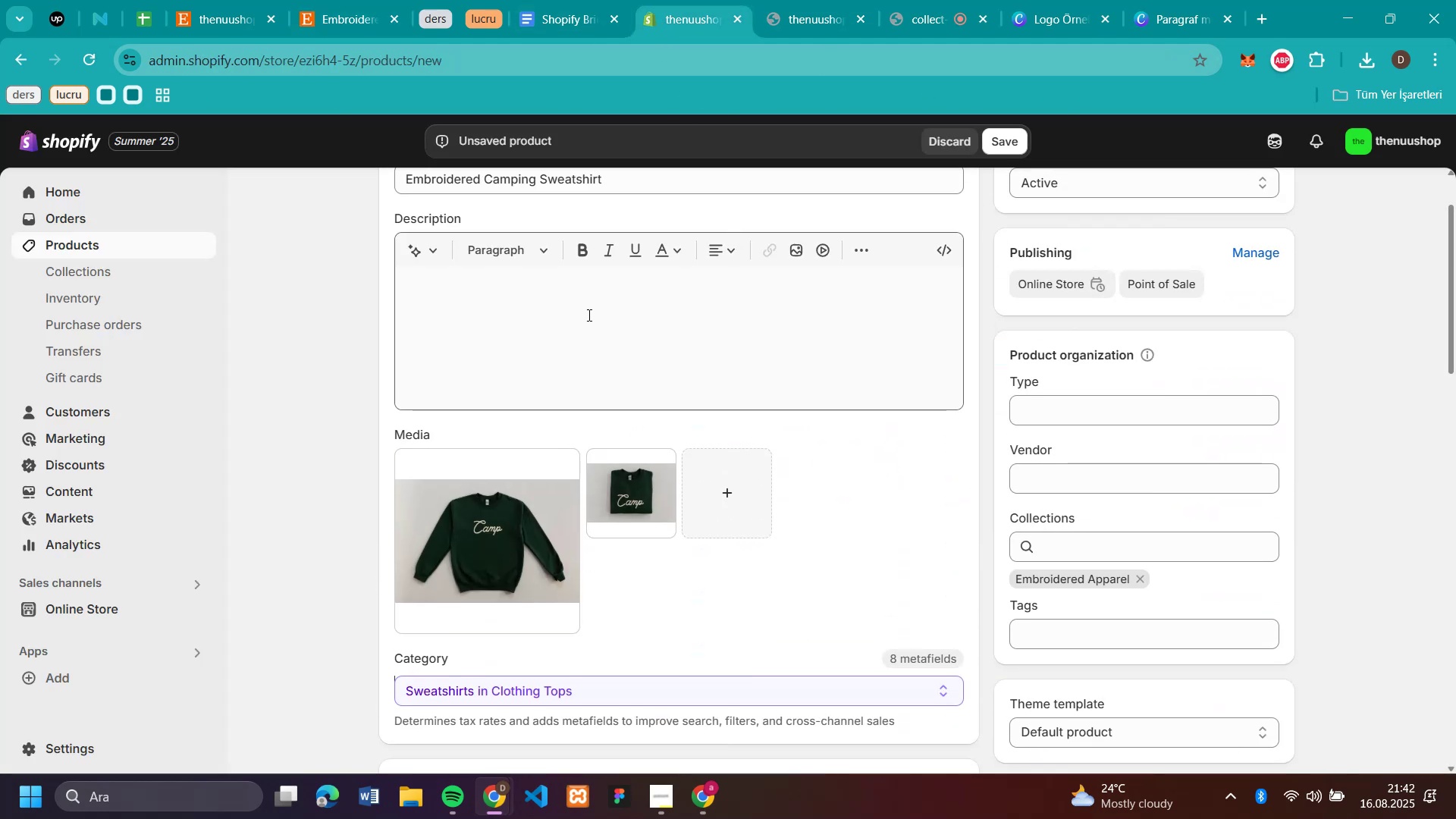 
left_click([576, 312])
 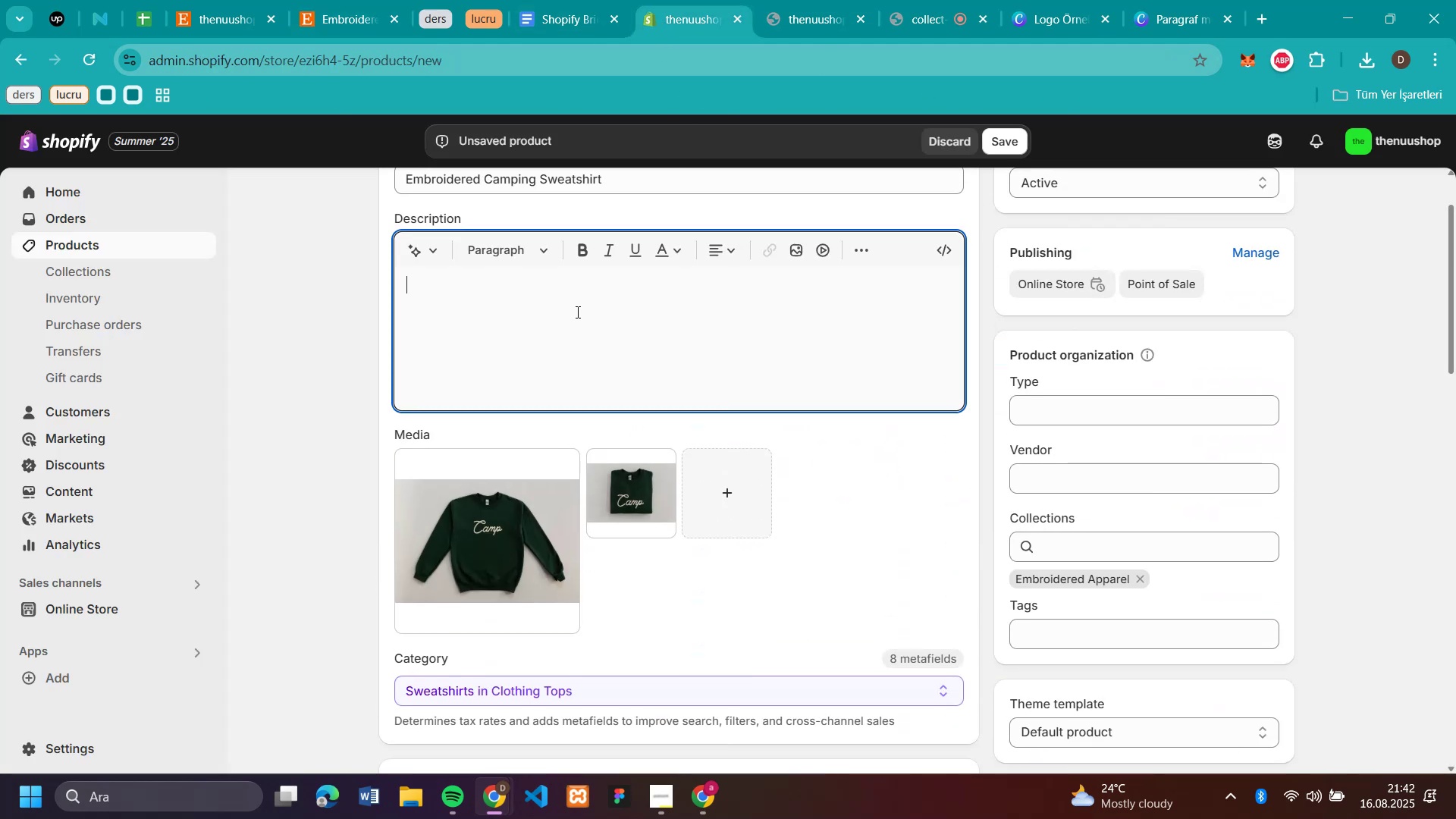 
key(Control+V)
 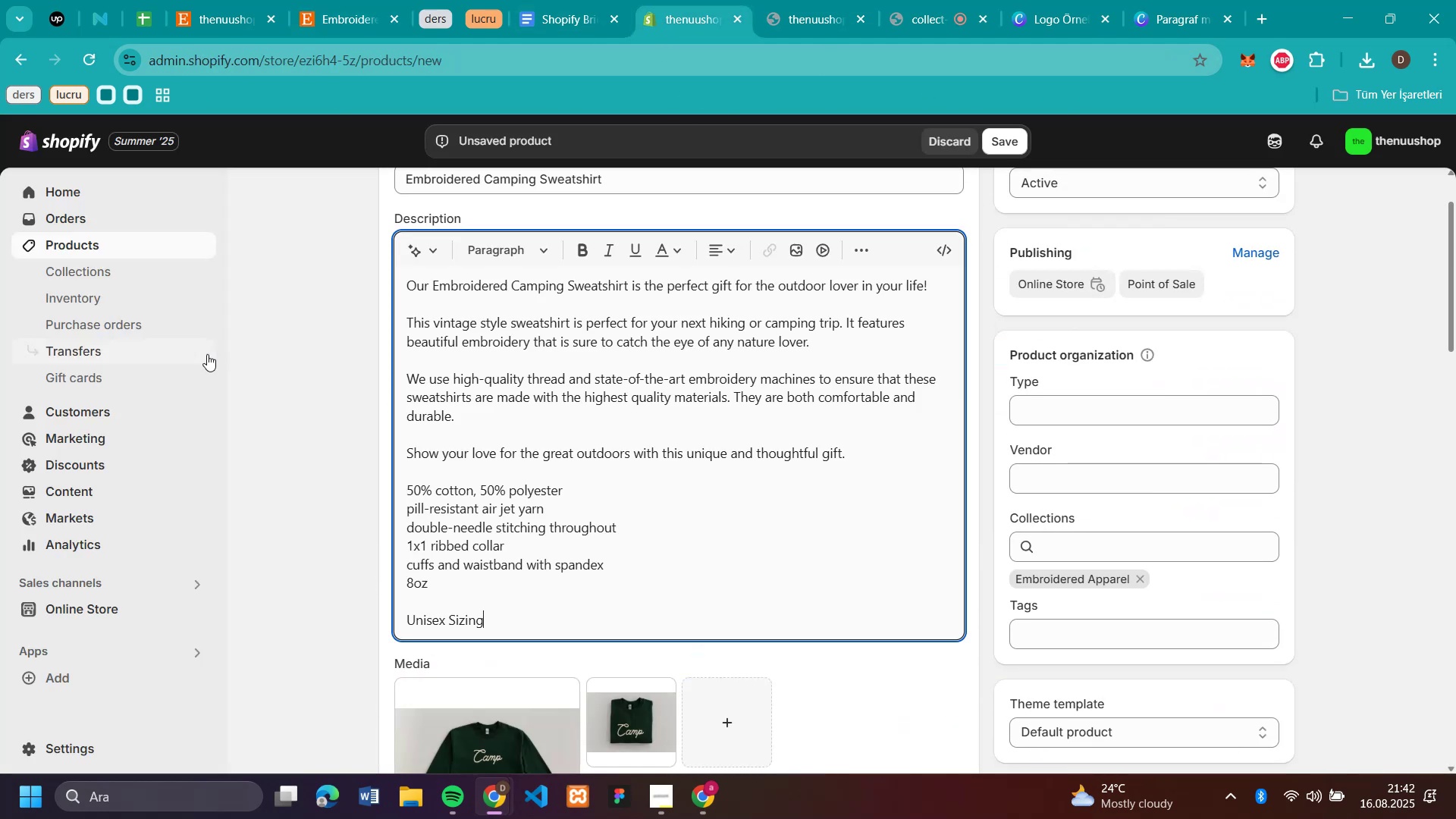 
left_click([207, 354])
 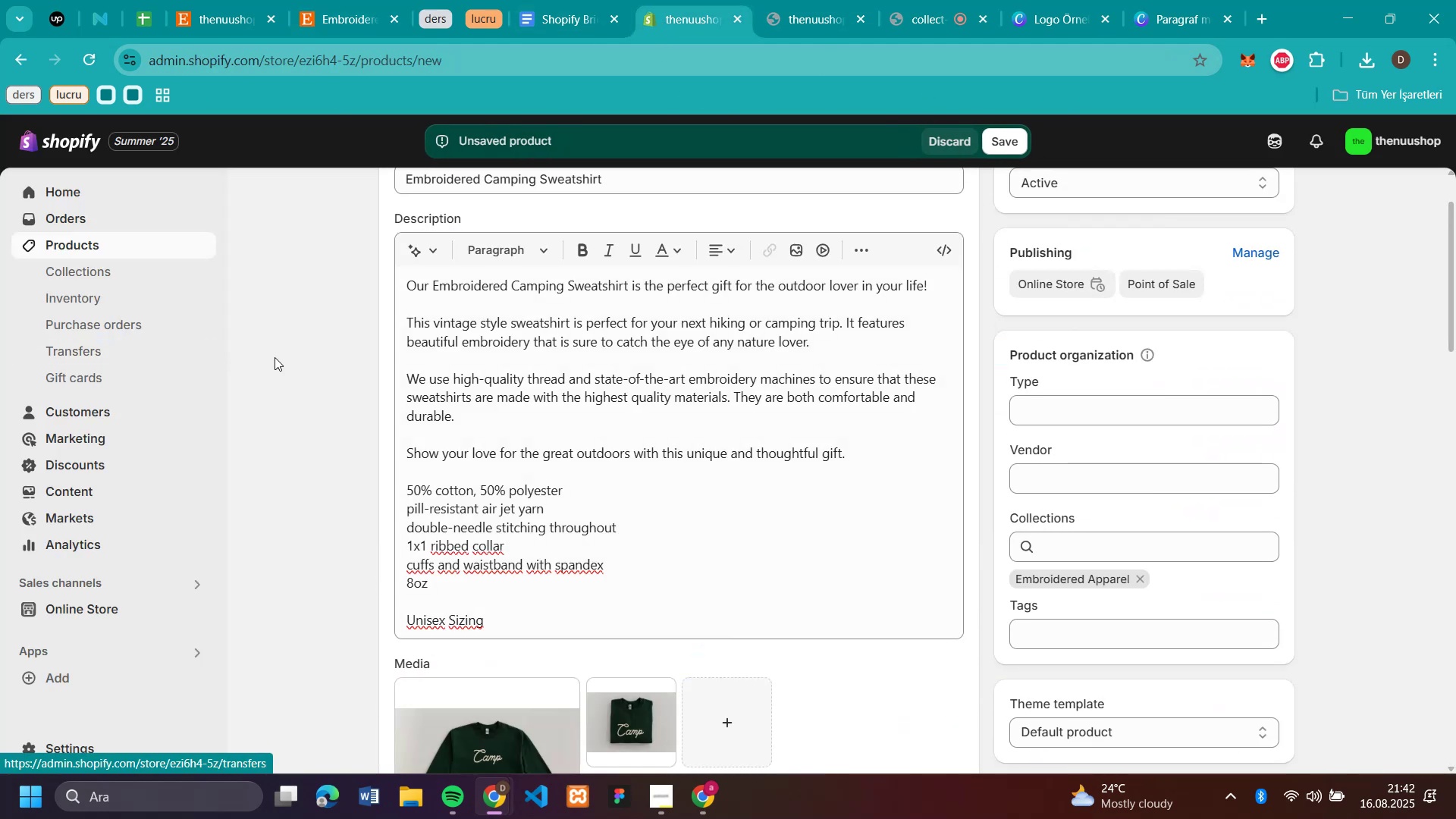 
scroll: coordinate [595, 422], scroll_direction: down, amount: 14.0
 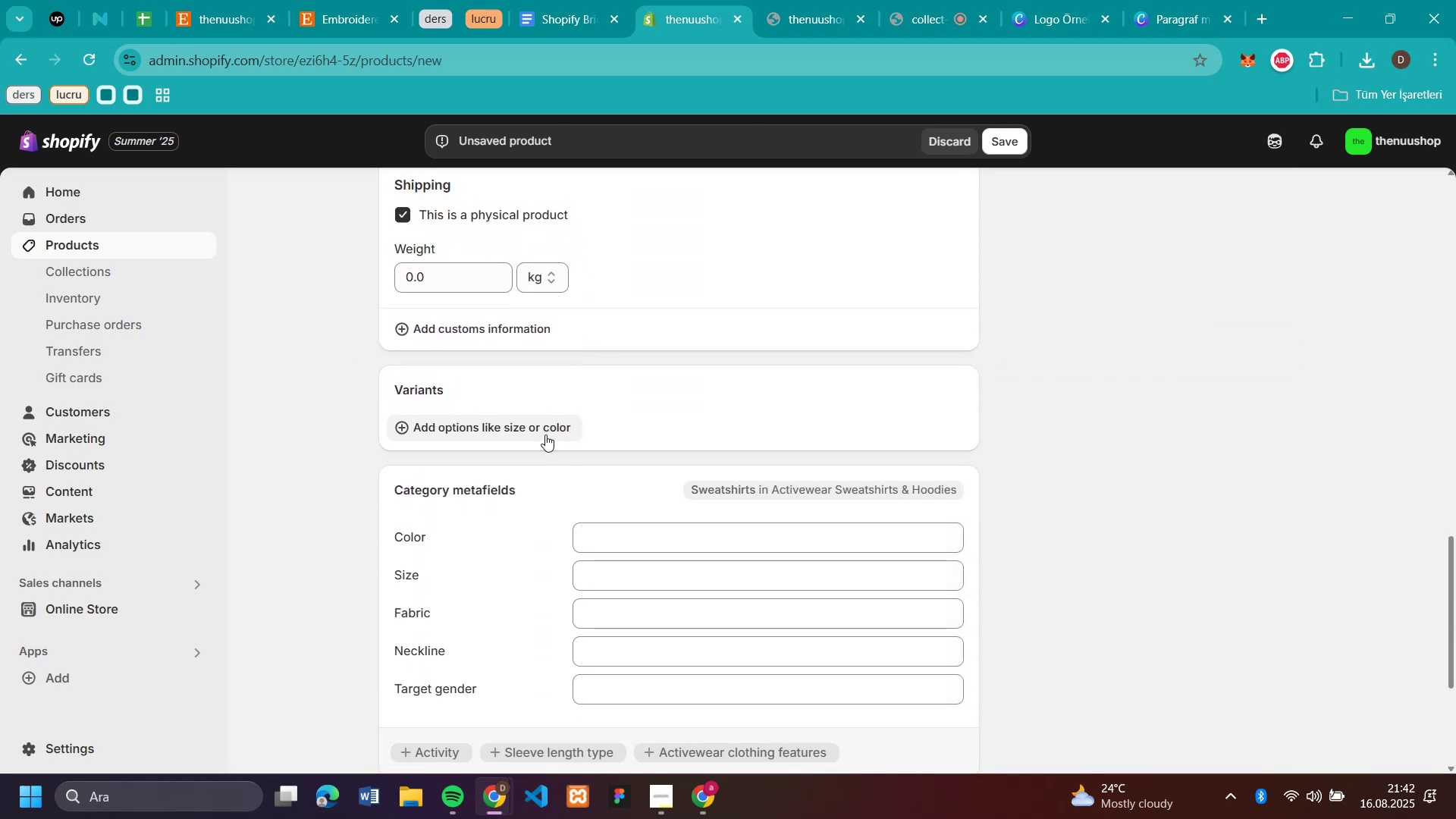 
left_click([541, 432])
 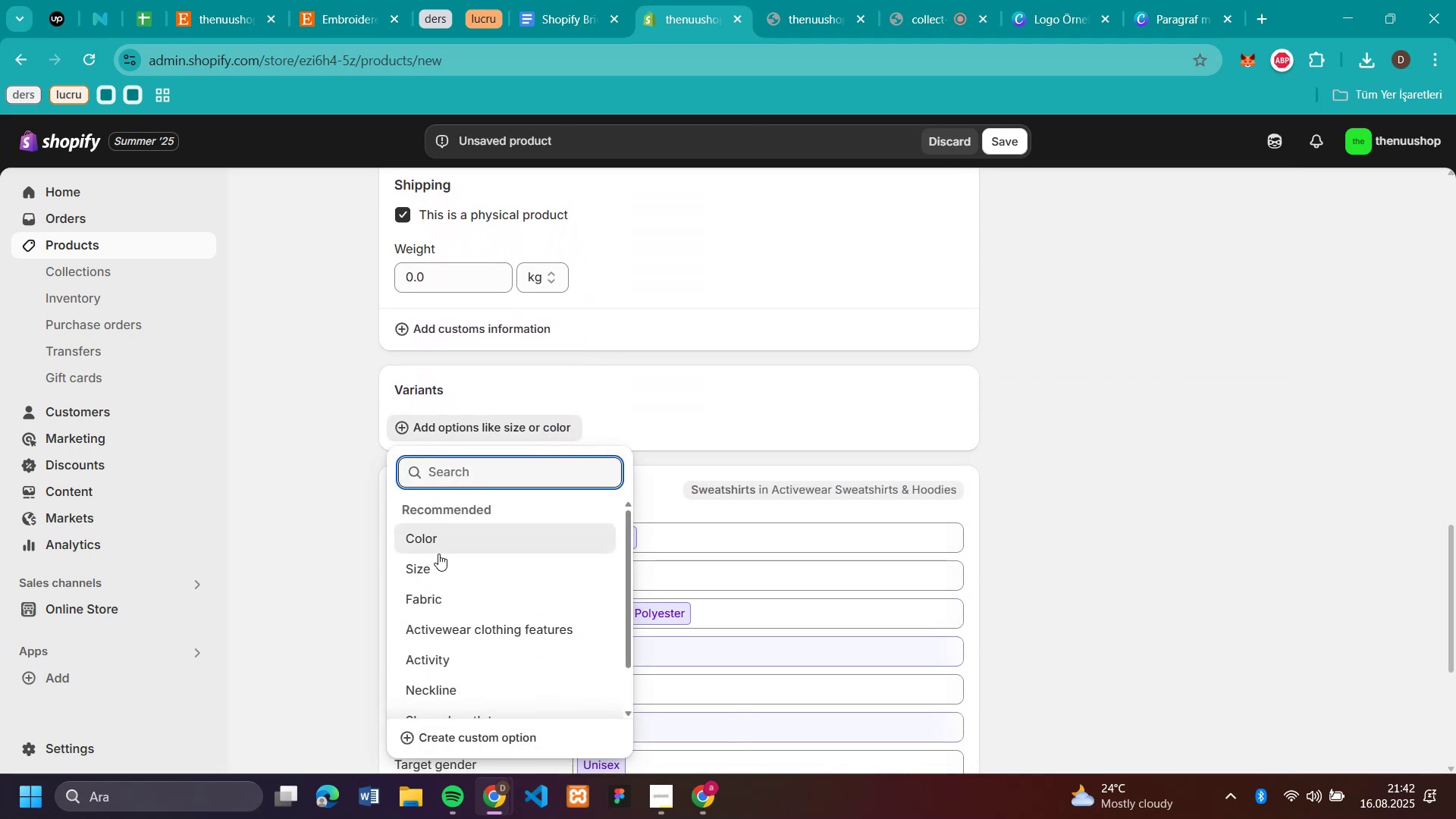 
left_click([438, 561])
 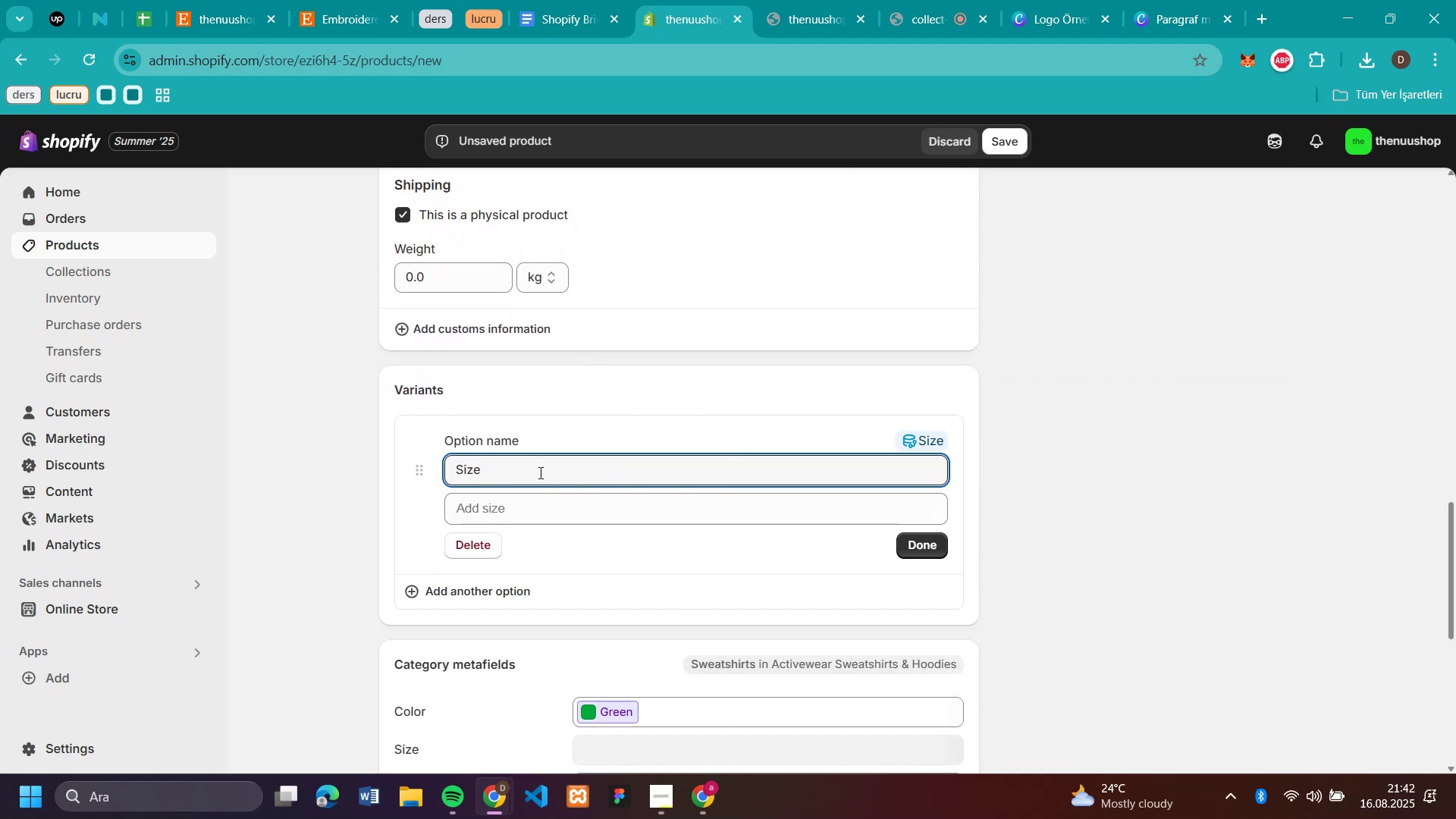 
left_click([535, 507])
 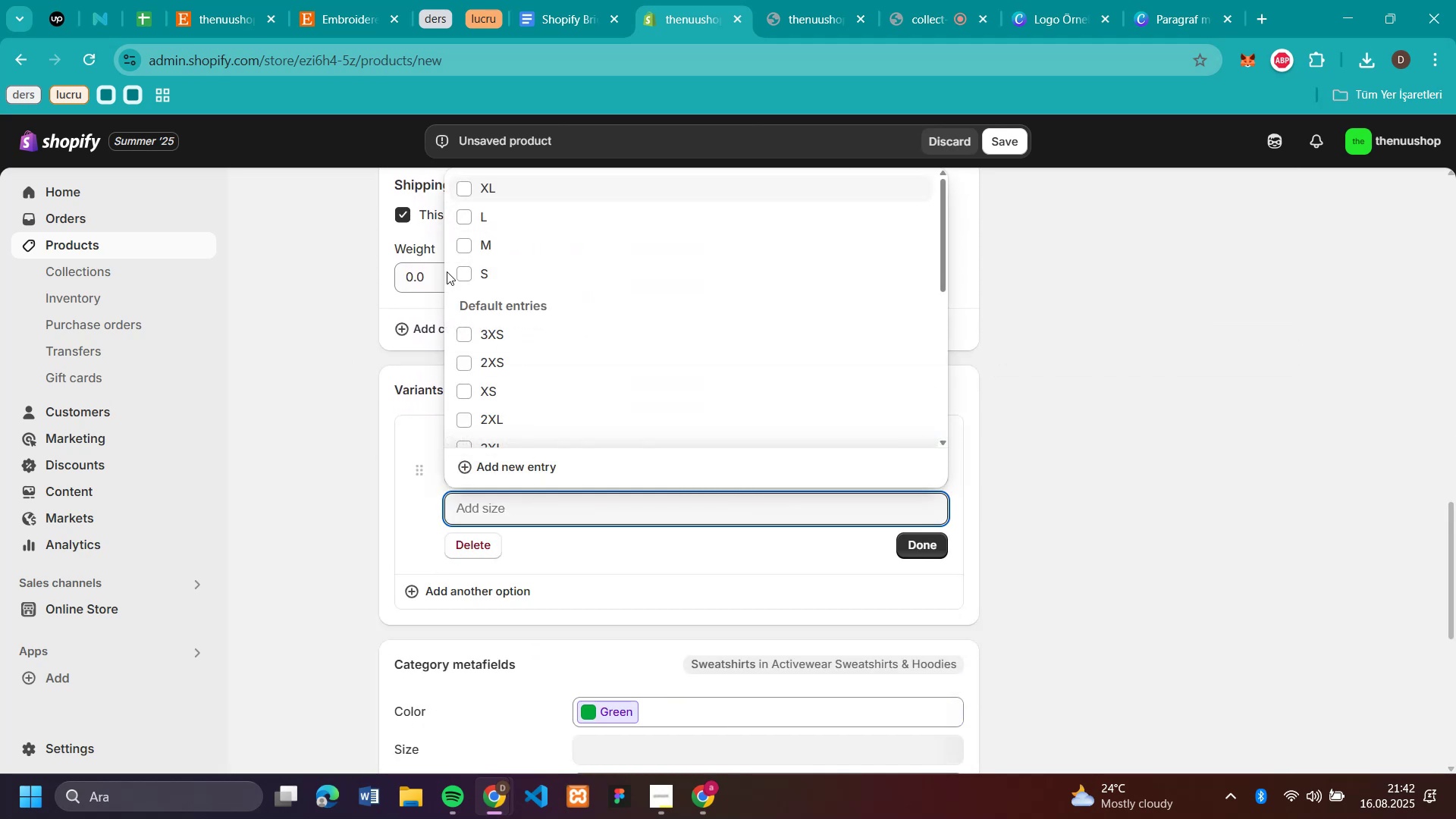 
left_click([462, 271])
 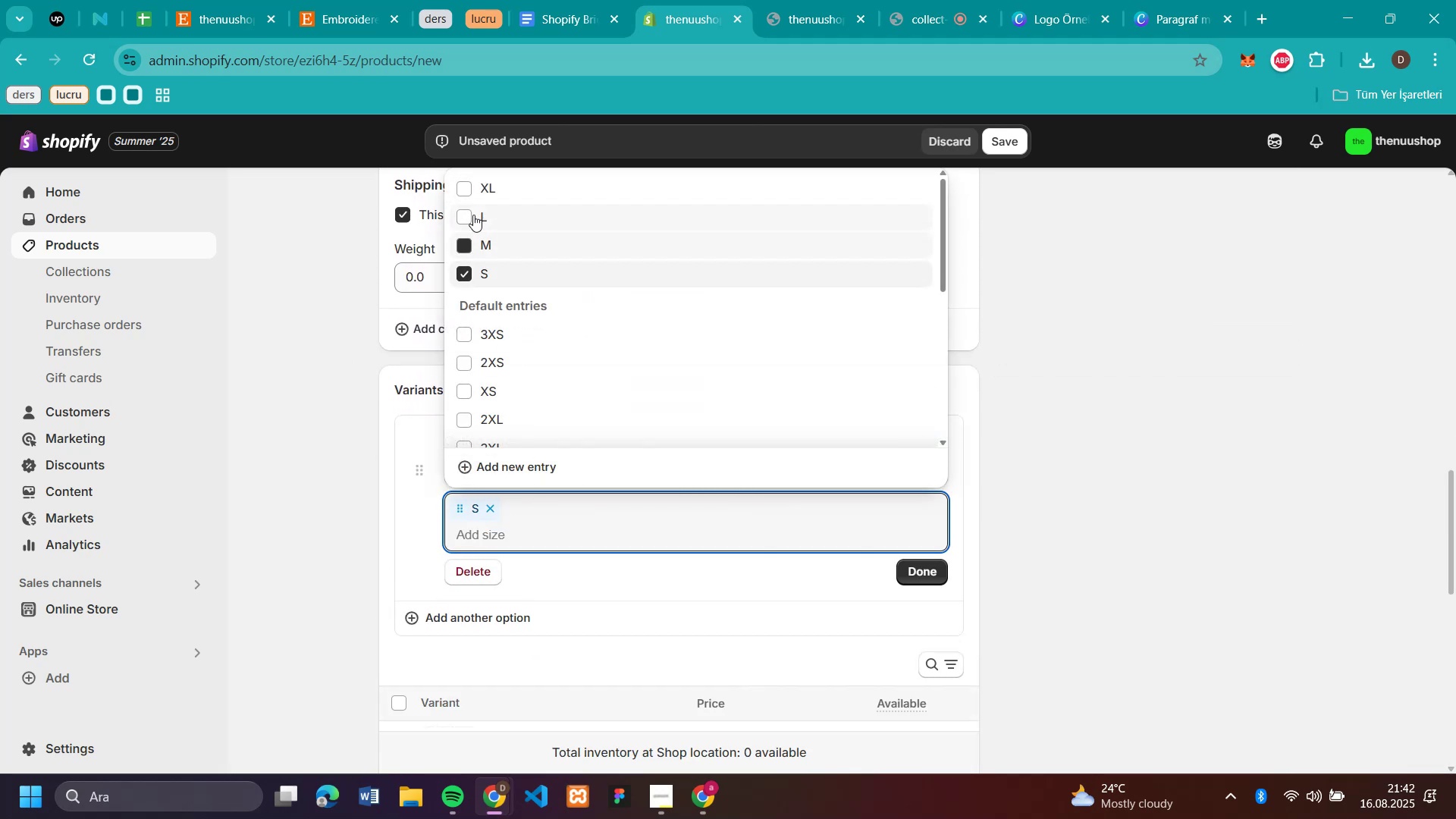 
double_click([473, 214])
 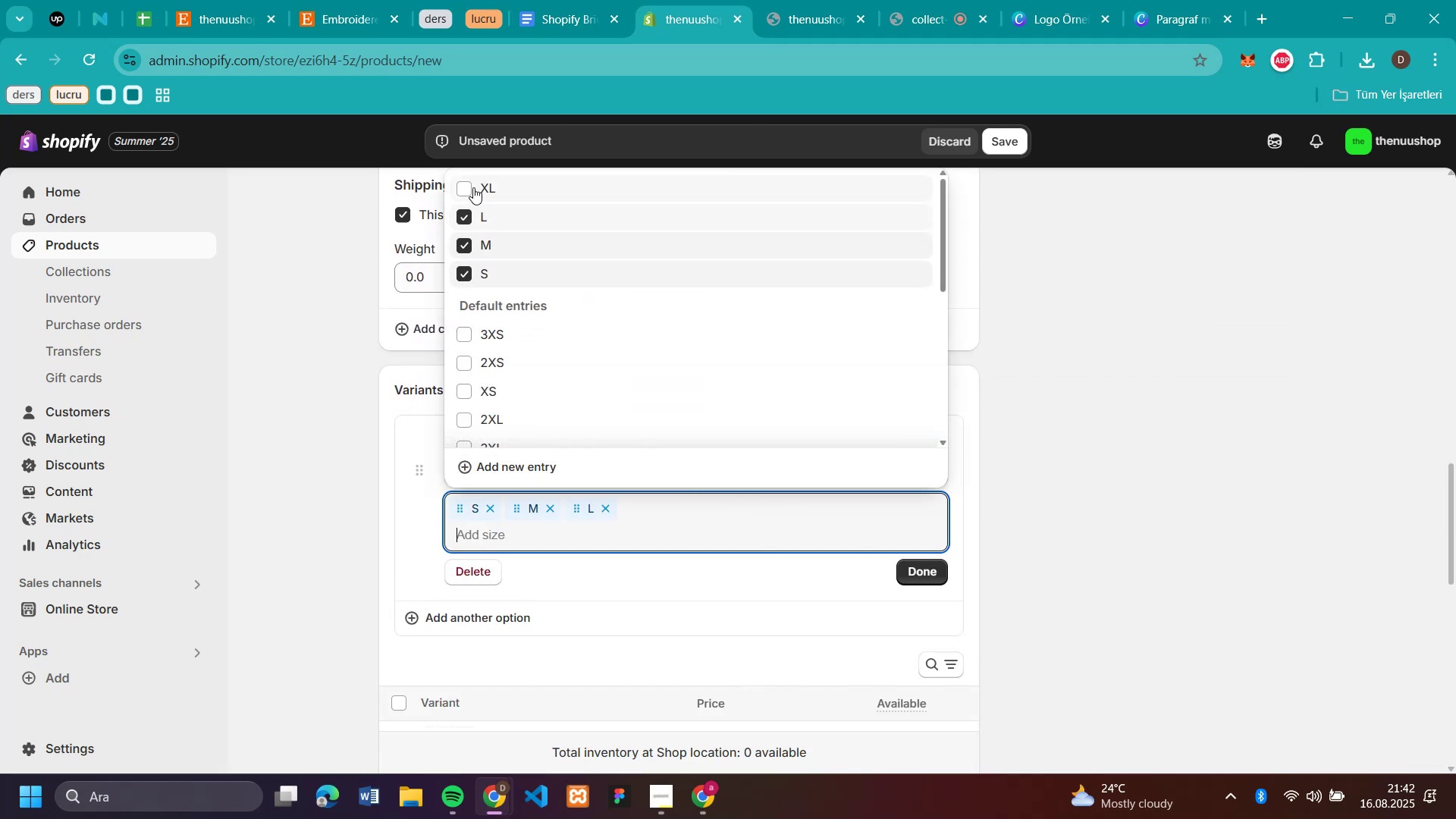 
triple_click([473, 187])
 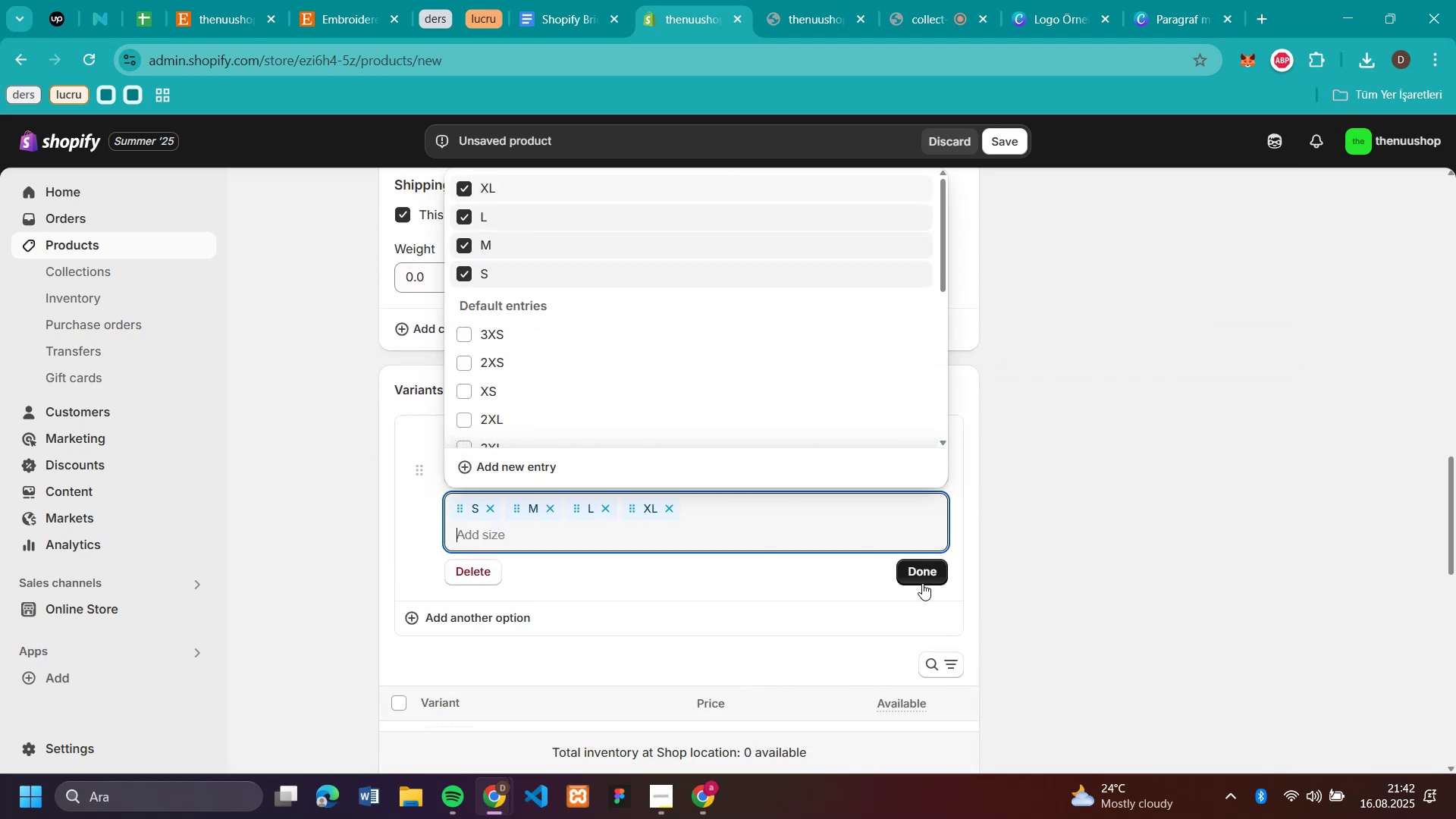 
left_click([924, 572])
 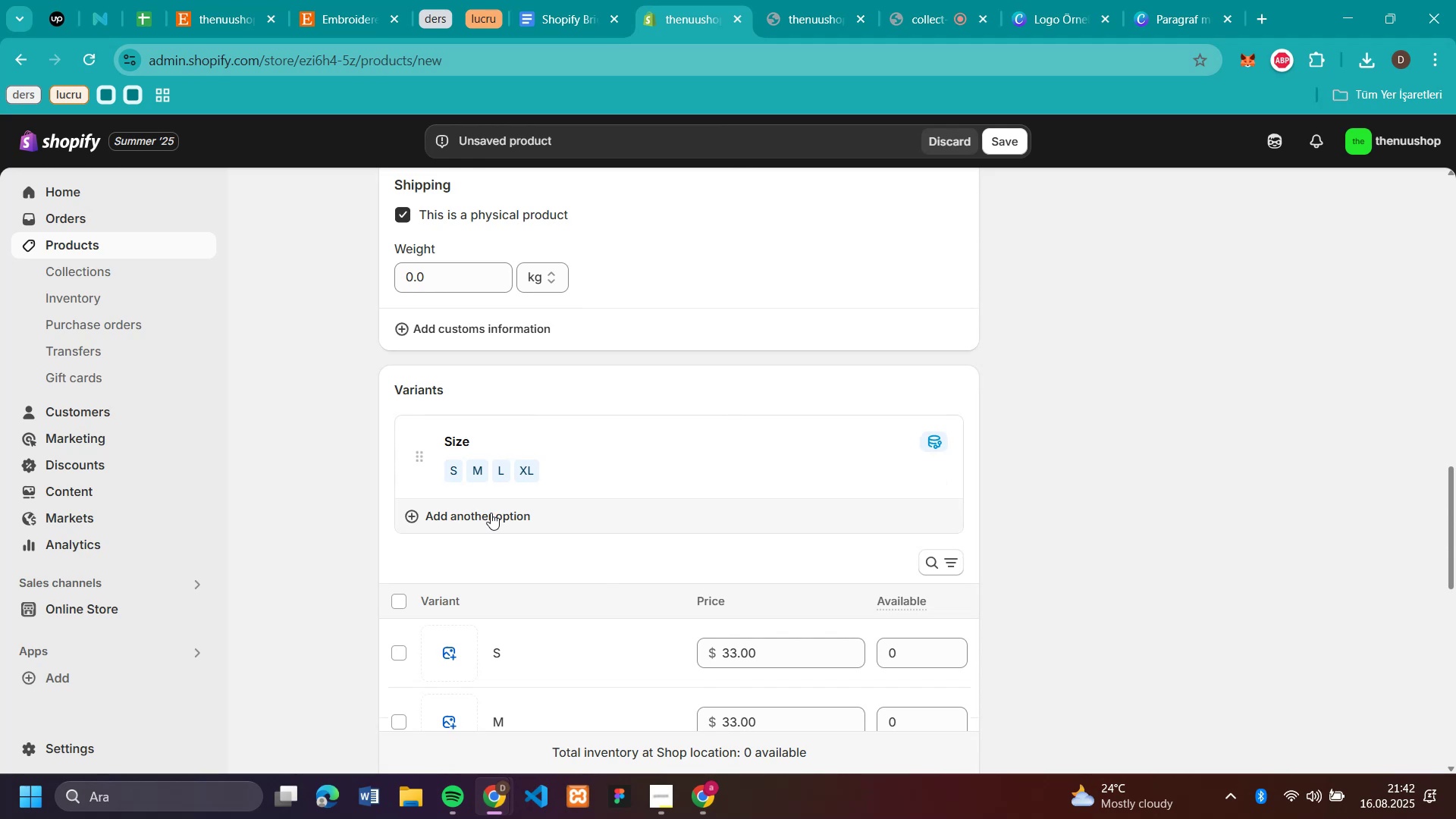 
left_click([491, 513])
 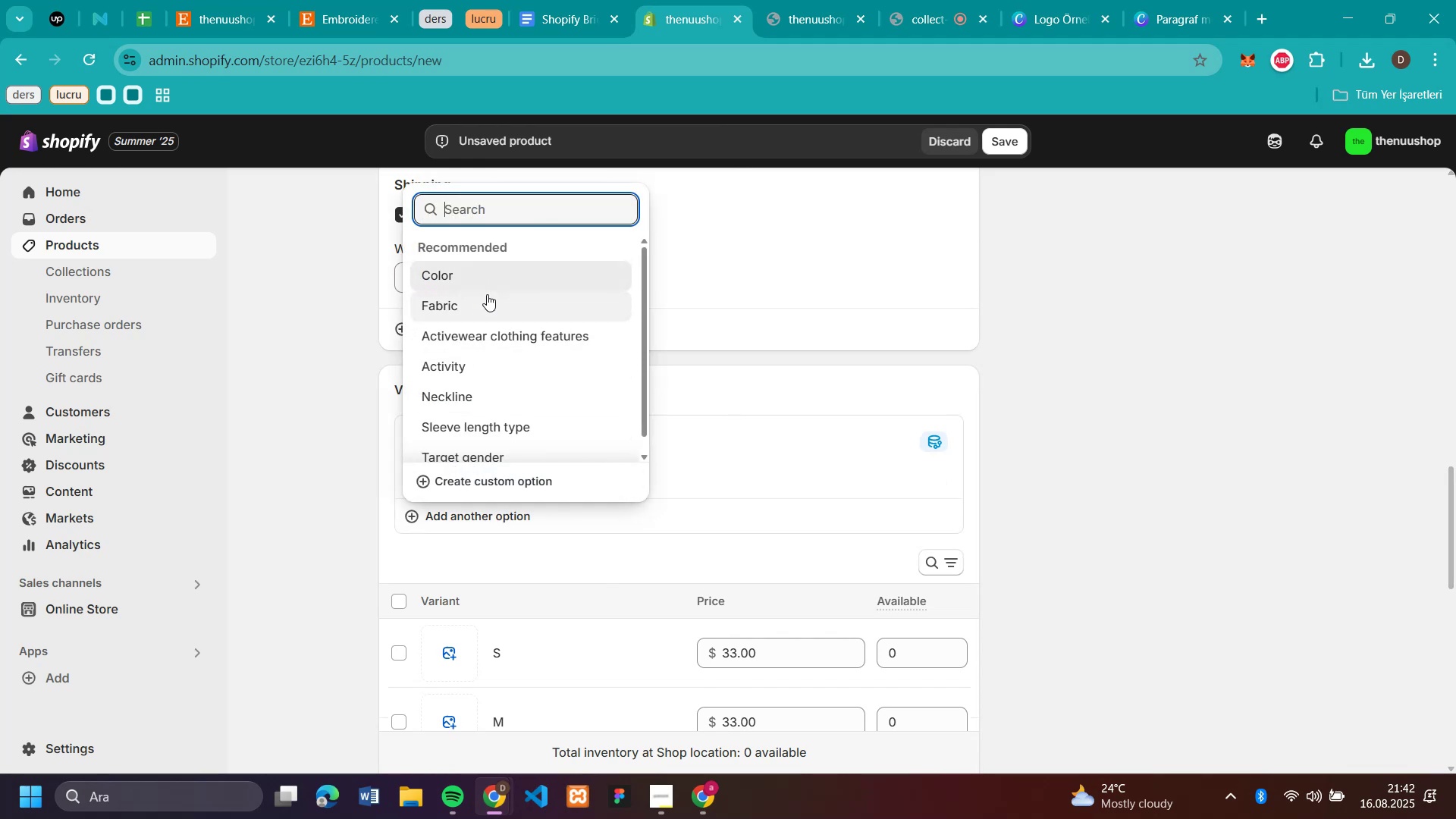 
left_click([491, 278])
 